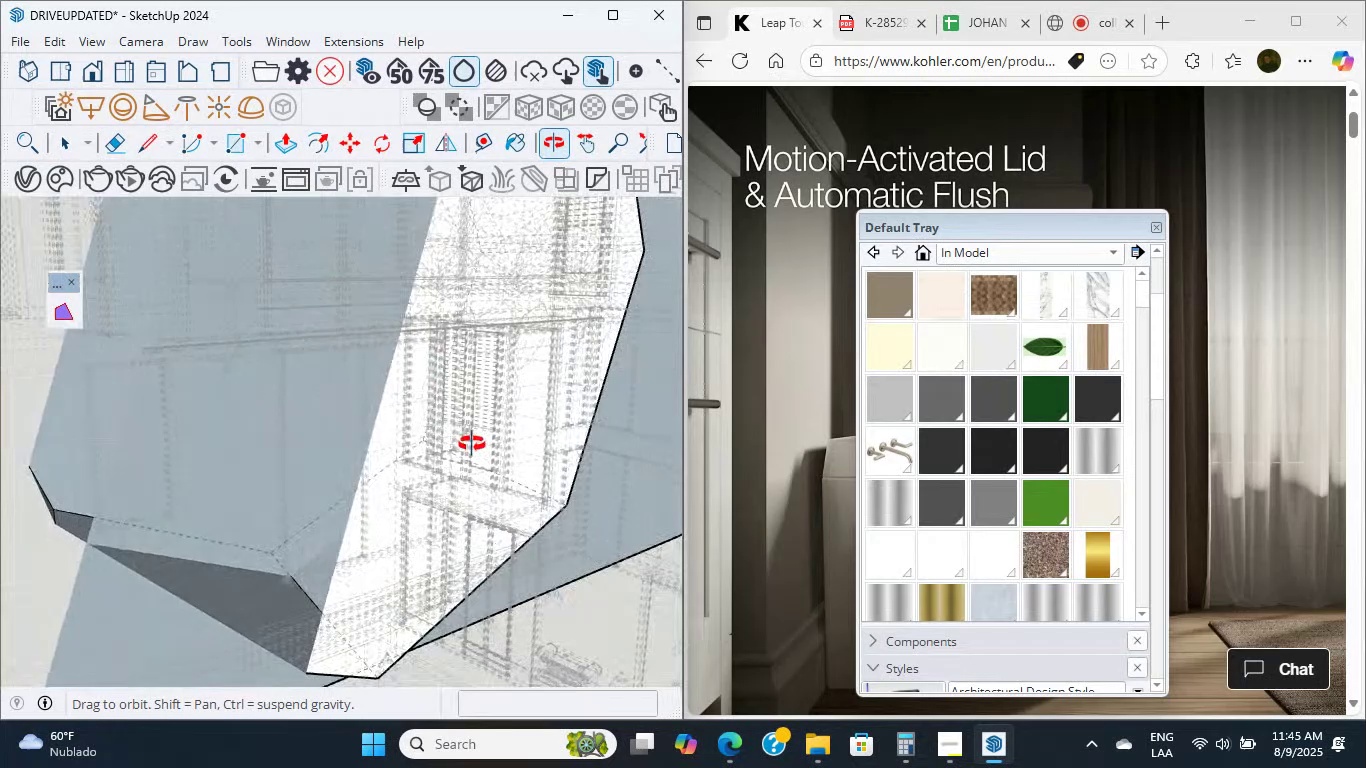 
scroll: coordinate [325, 432], scroll_direction: up, amount: 3.0
 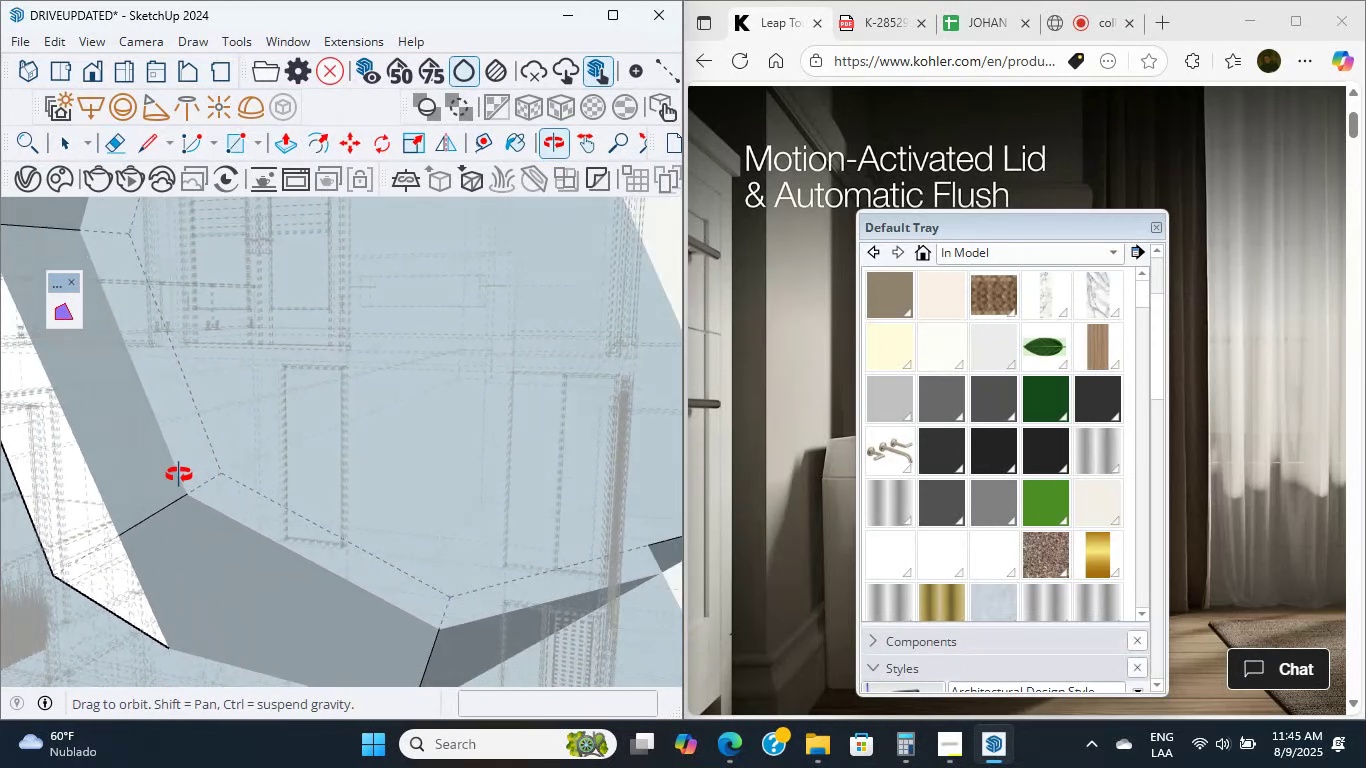 
scroll: coordinate [209, 552], scroll_direction: down, amount: 7.0
 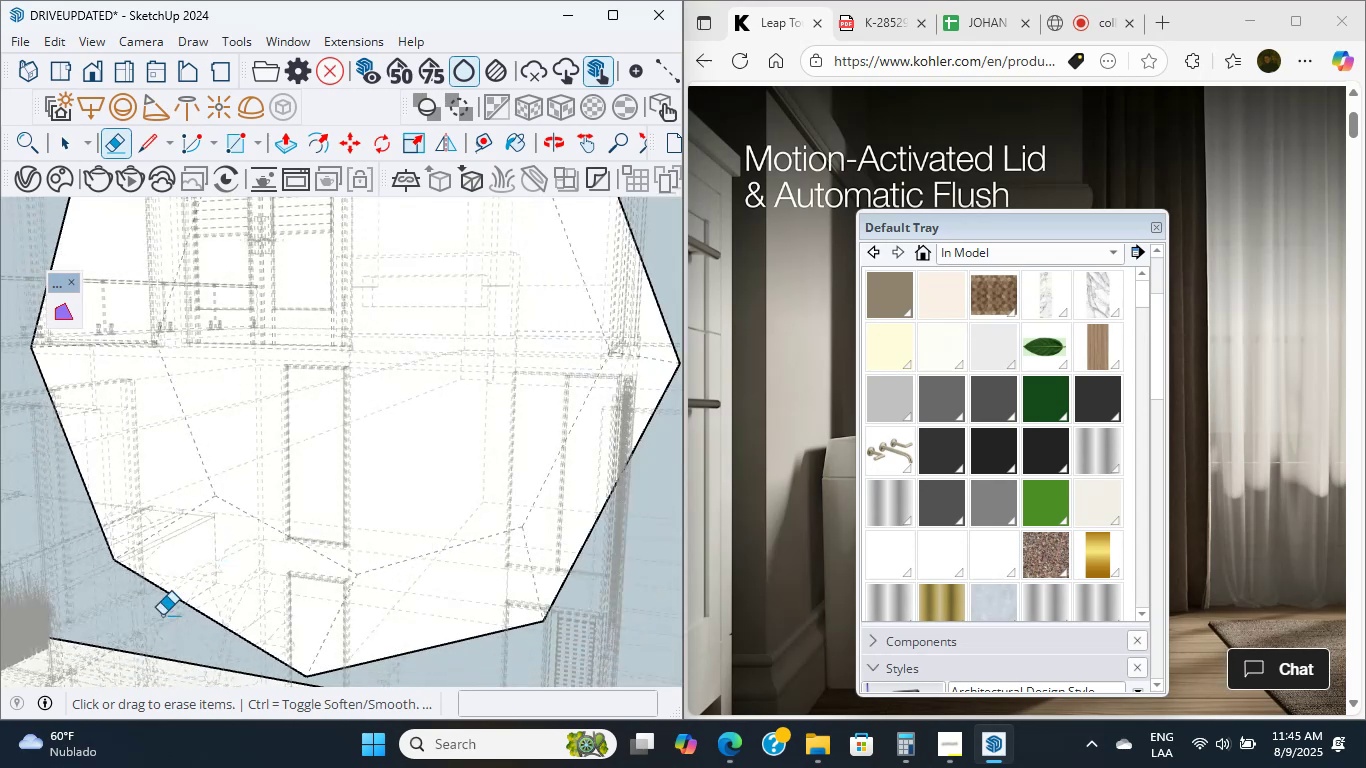 
scroll: coordinate [162, 615], scroll_direction: up, amount: 4.0
 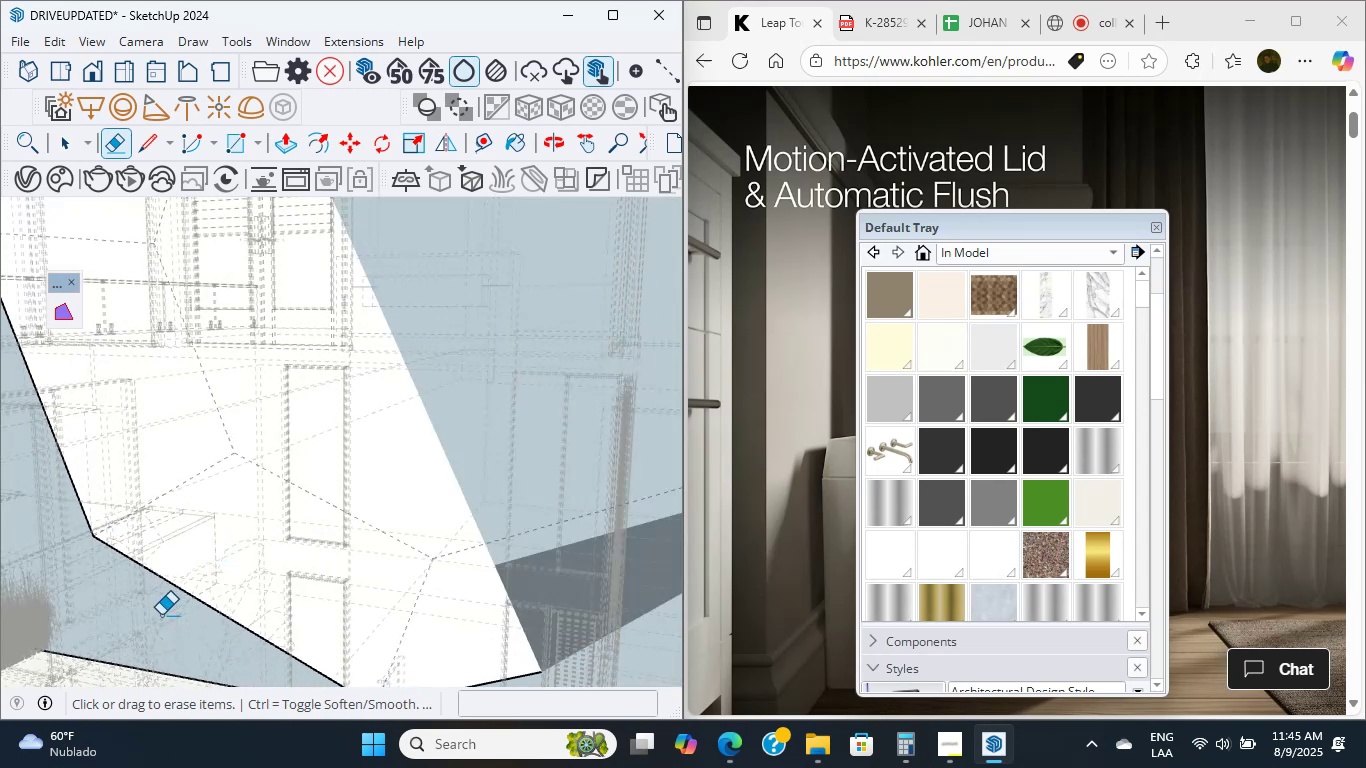 
wait(9.36)
 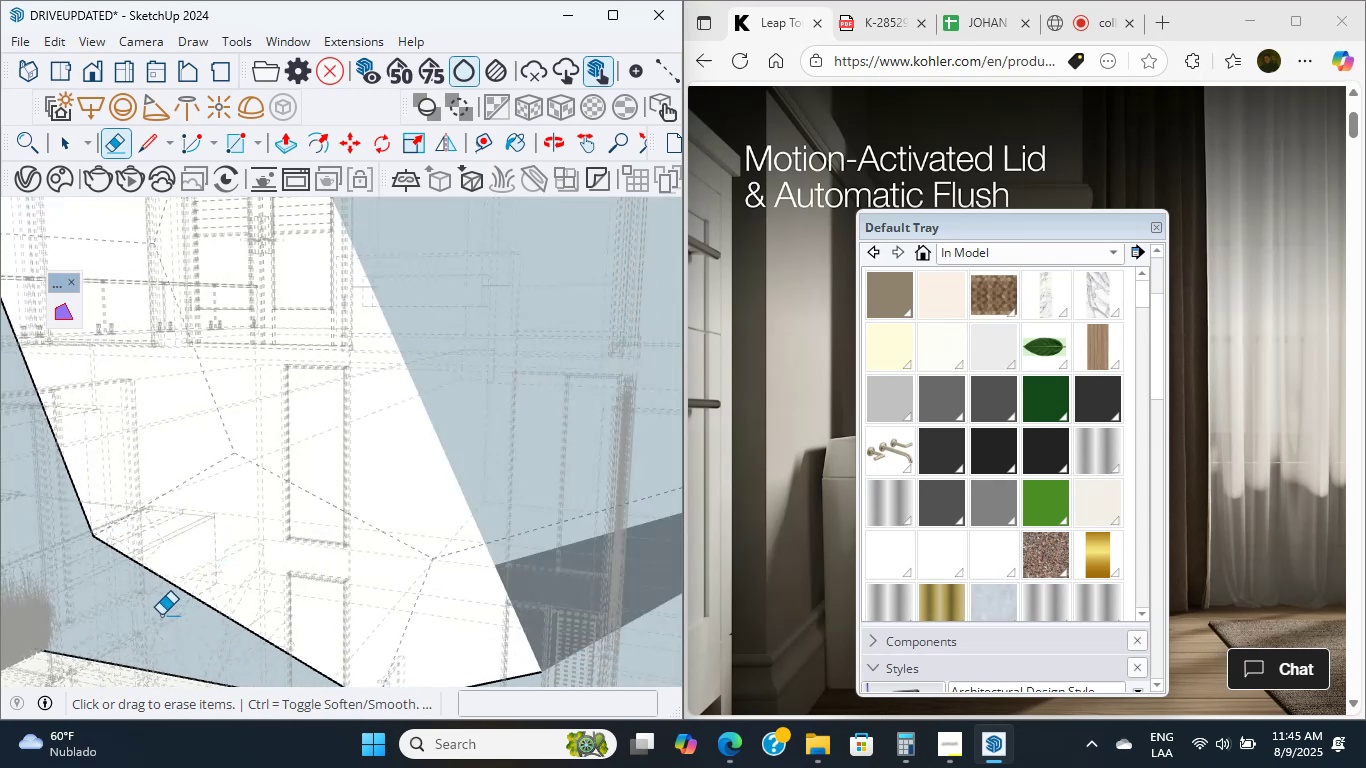 
scroll: coordinate [154, 620], scroll_direction: up, amount: 2.0
 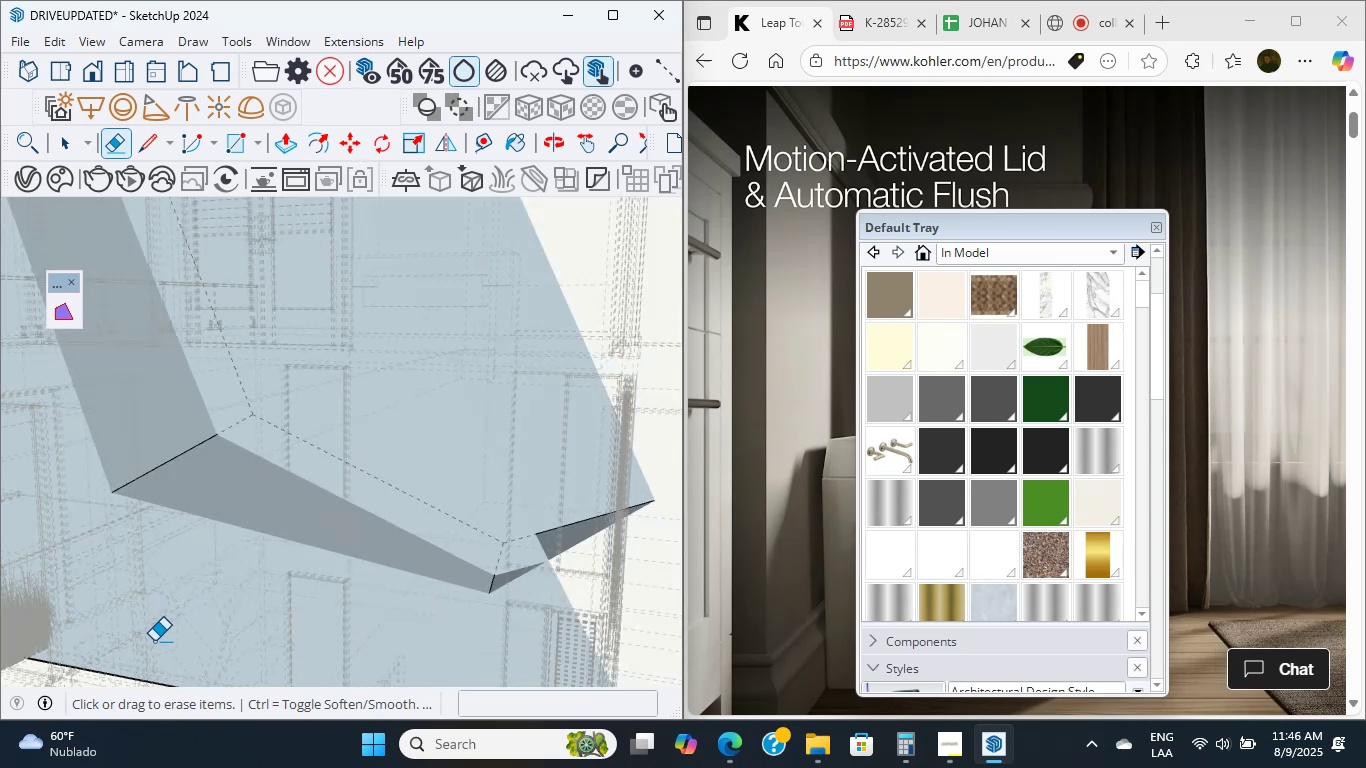 
wait(7.93)
 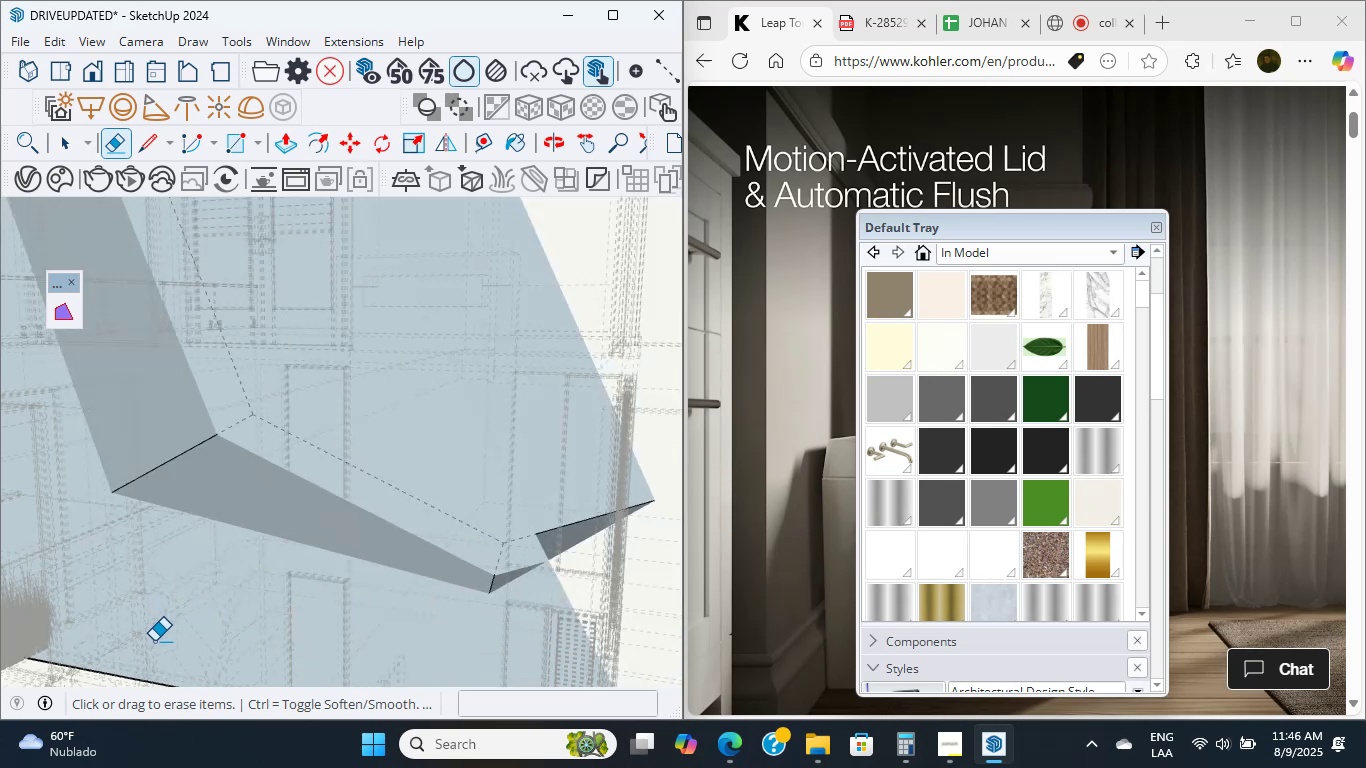 
scroll: coordinate [187, 508], scroll_direction: down, amount: 1.0
 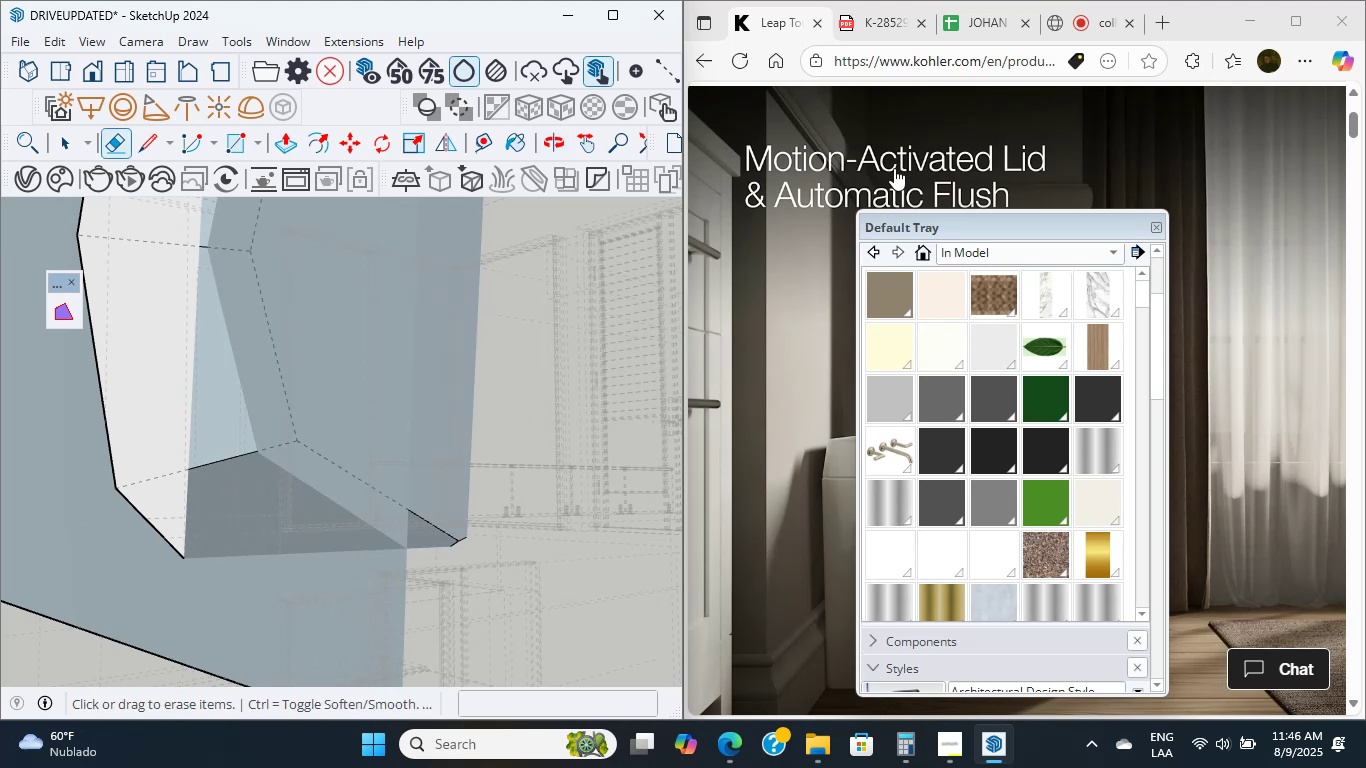 
wait(5.6)
 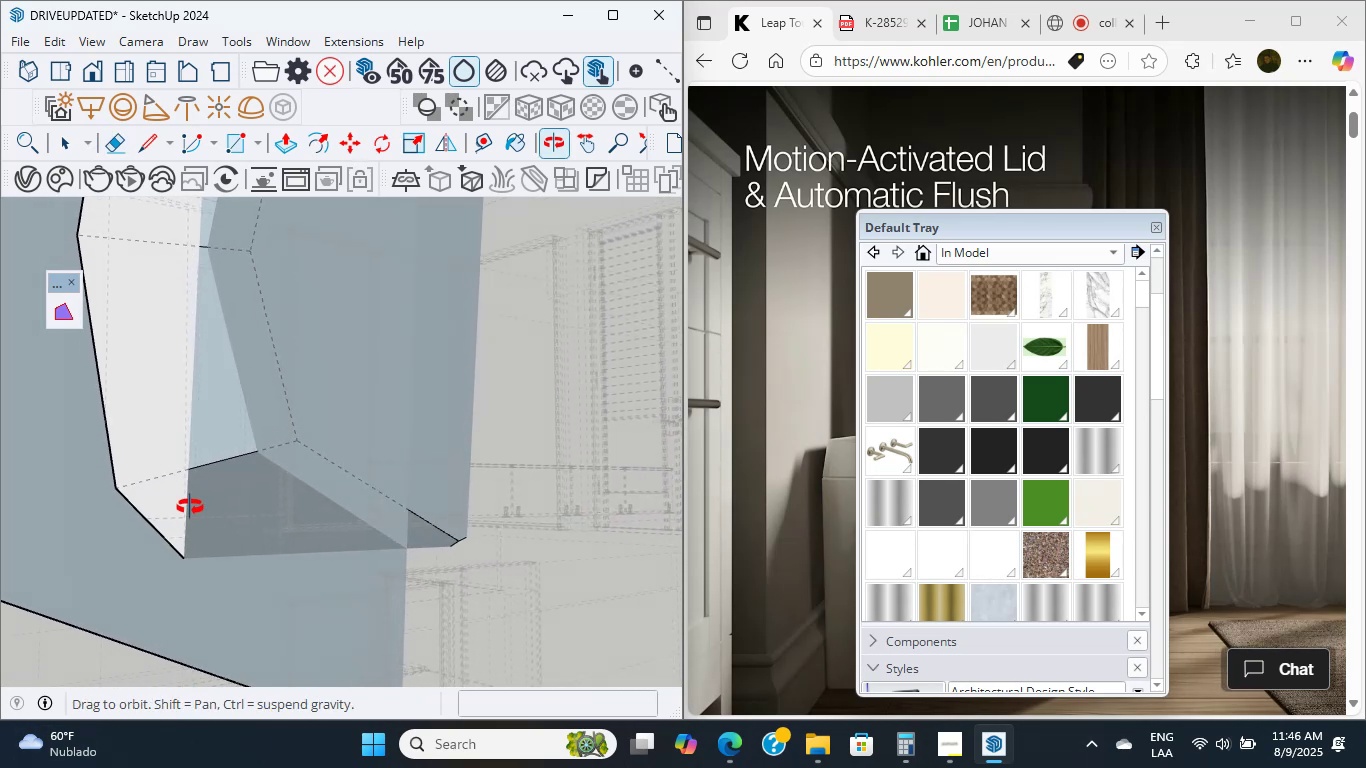 
left_click([886, 35])
 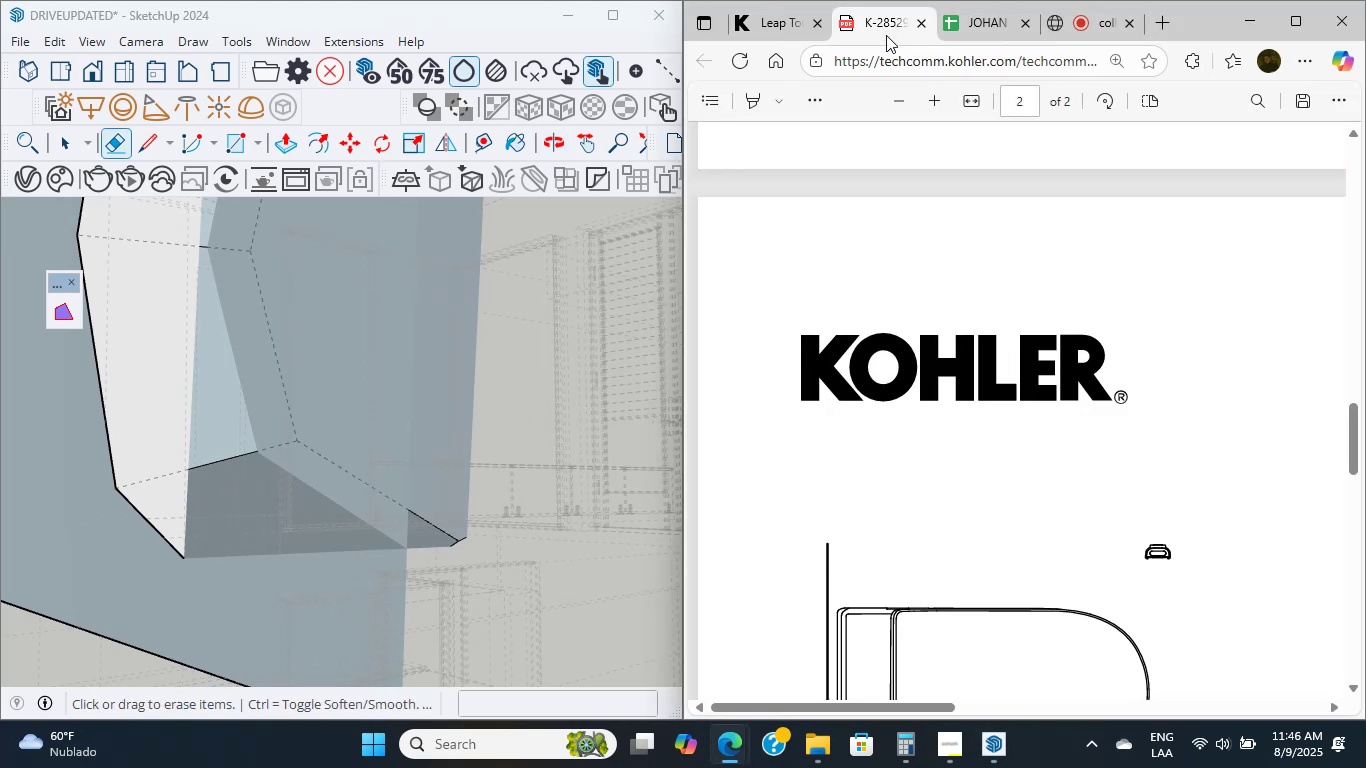 
scroll: coordinate [918, 226], scroll_direction: down, amount: 6.0
 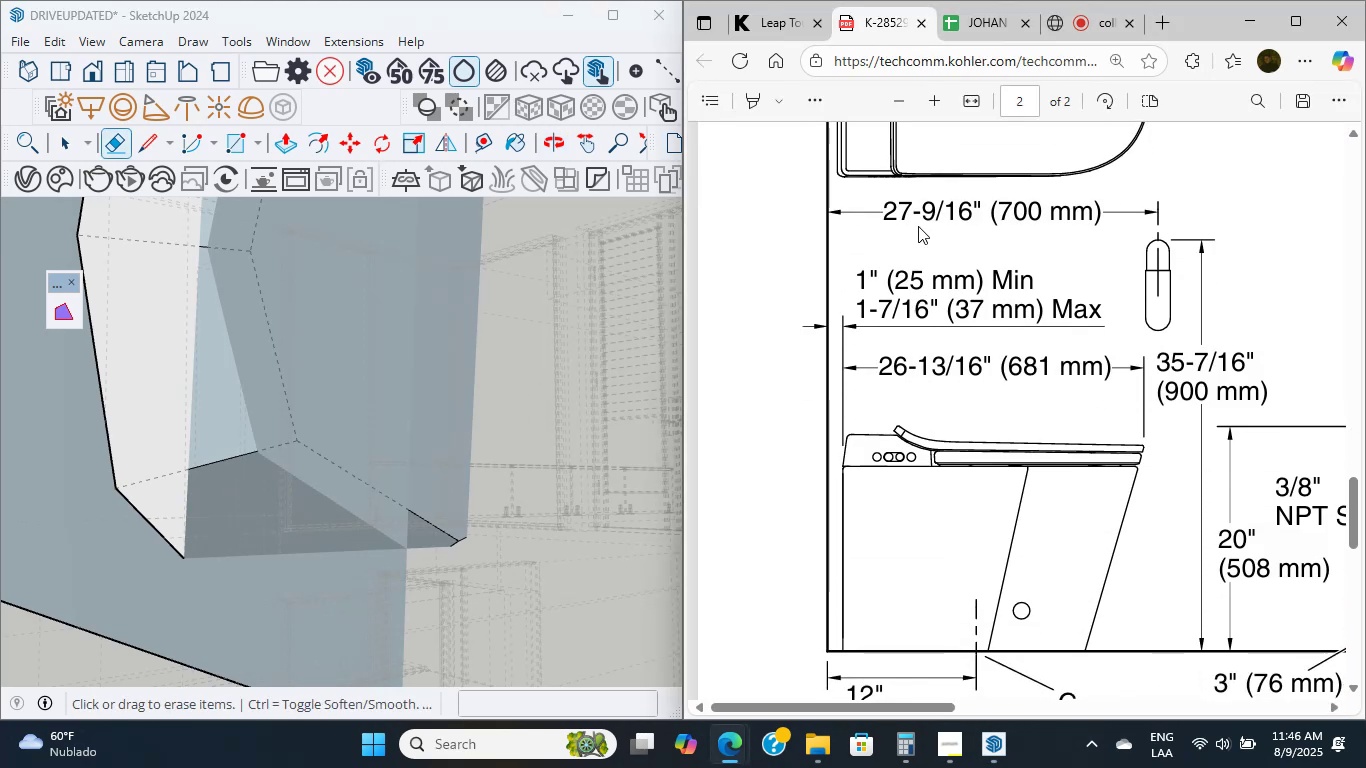 
scroll: coordinate [918, 226], scroll_direction: up, amount: 2.0
 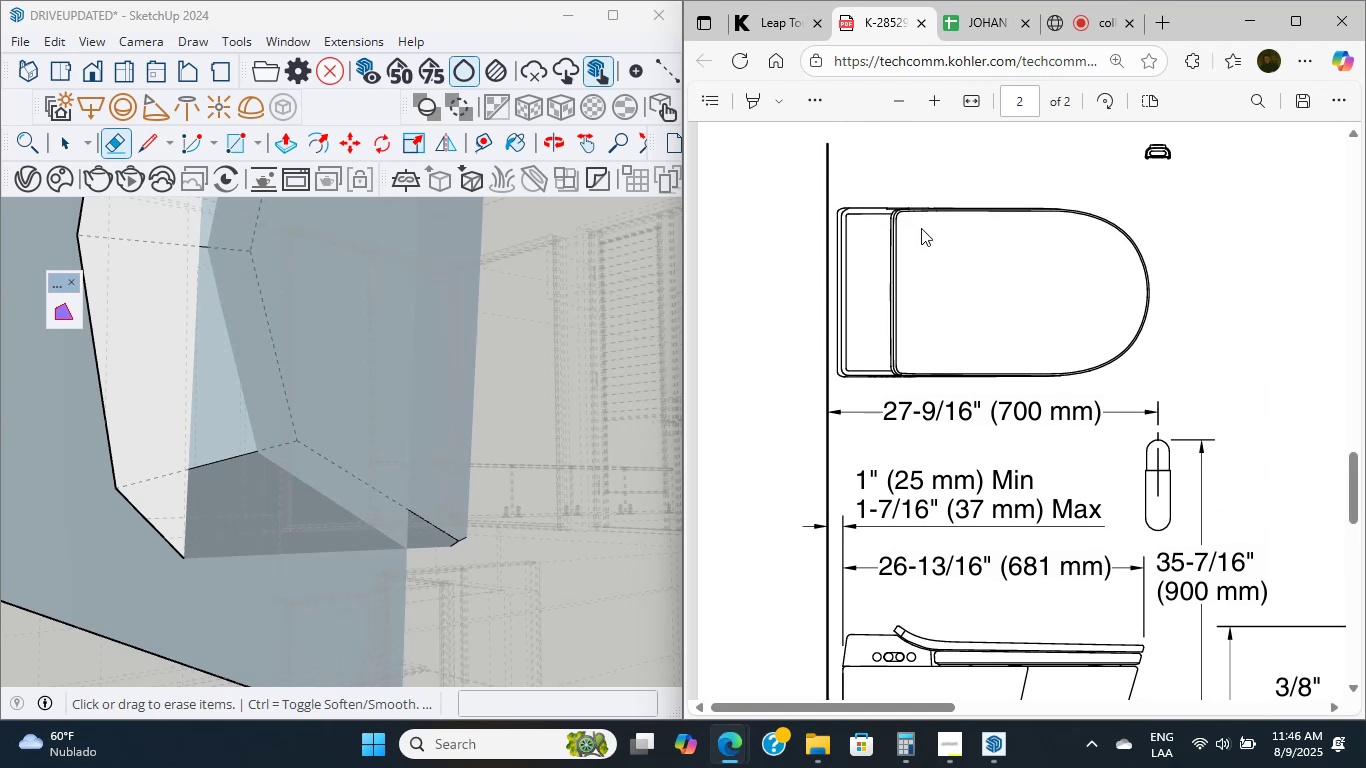 
double_click([921, 228])
 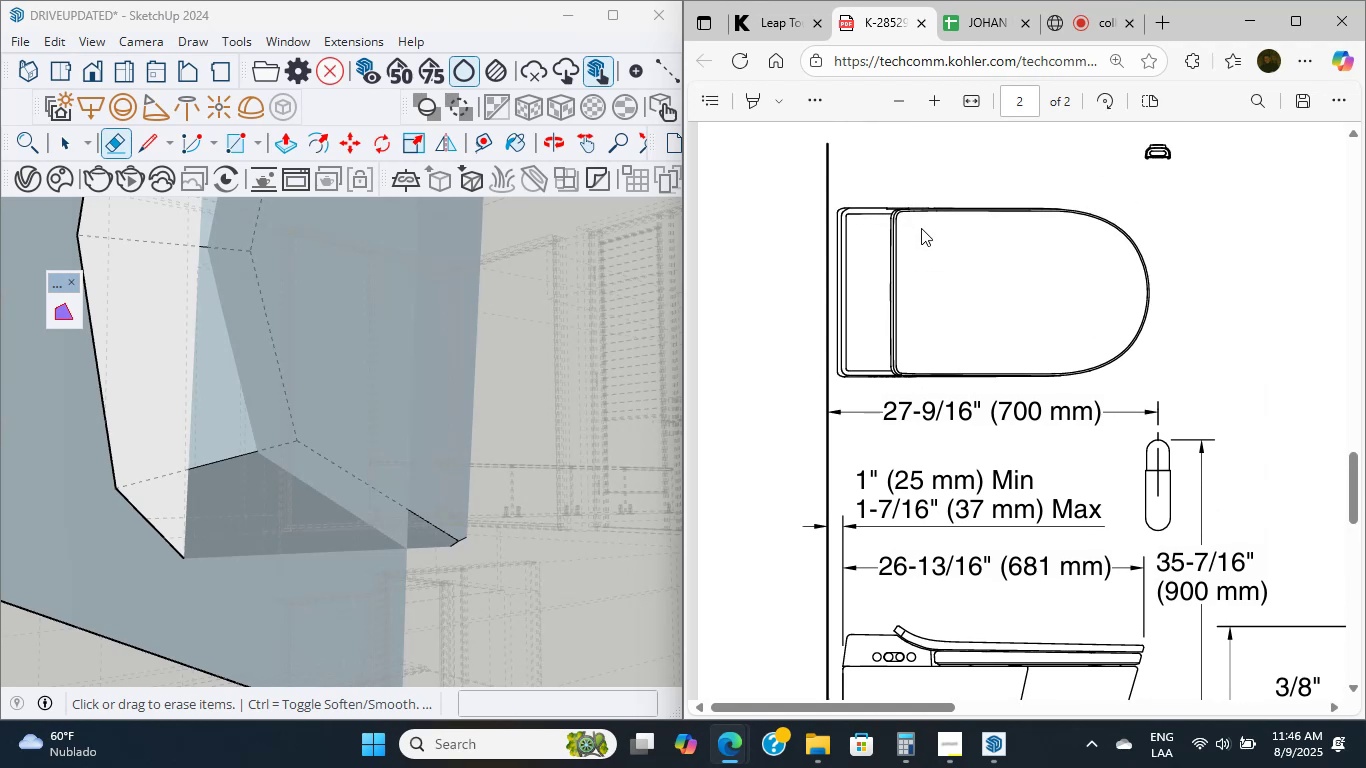 
triple_click([921, 228])
 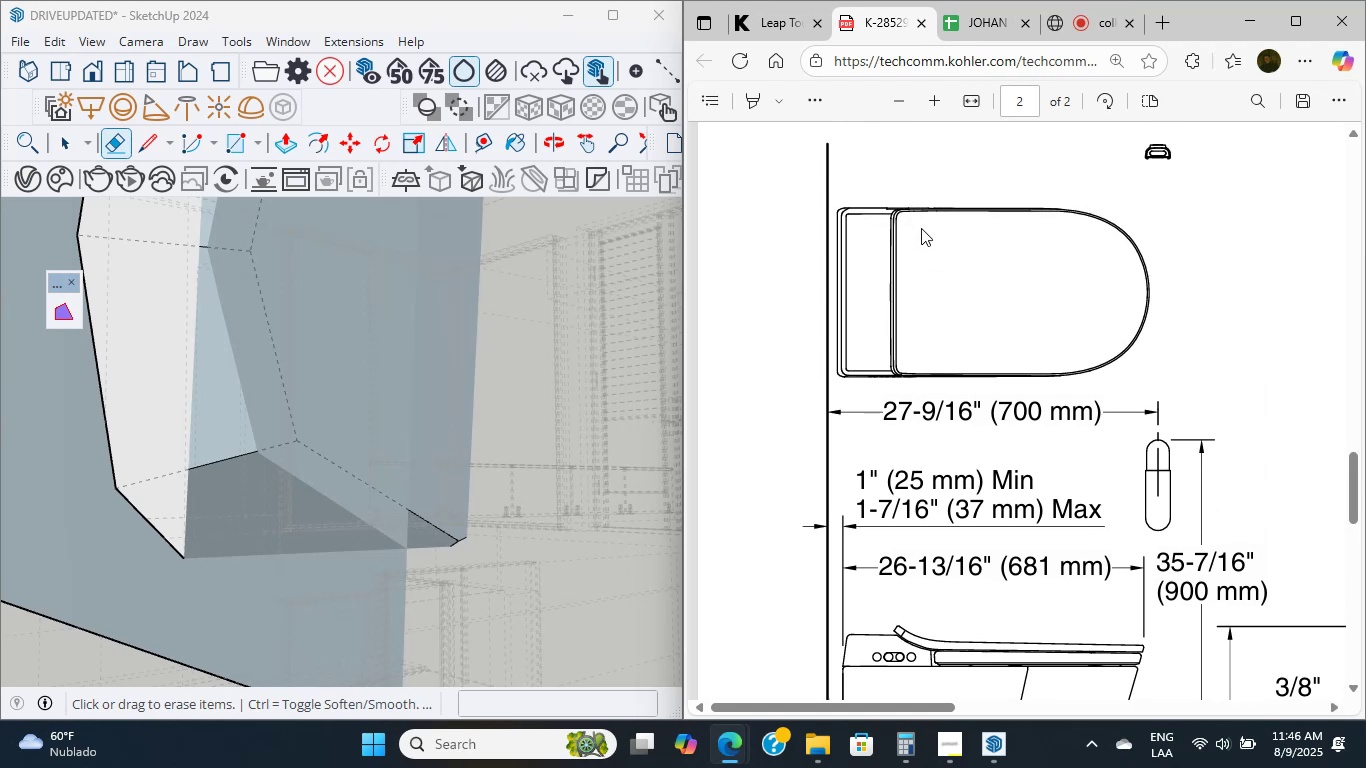 
triple_click([921, 228])
 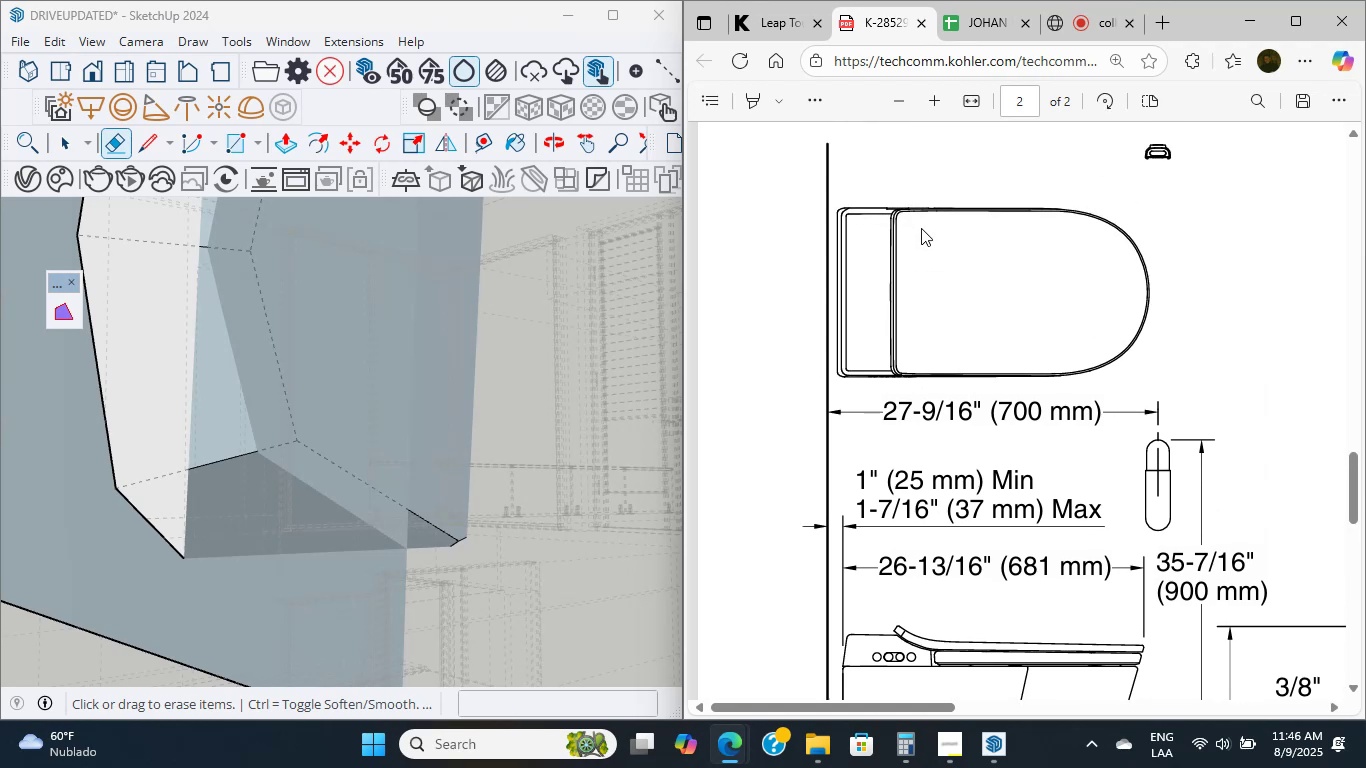 
triple_click([921, 228])
 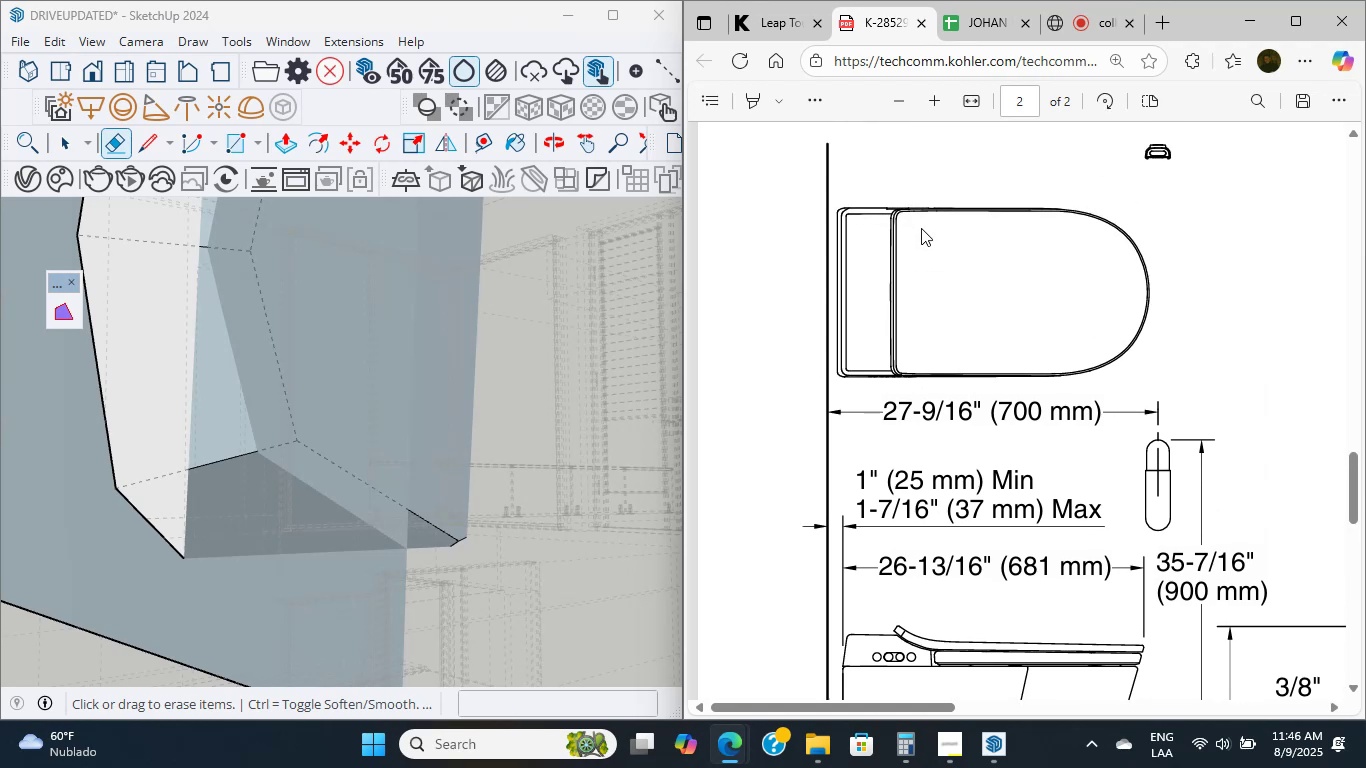 
triple_click([921, 228])
 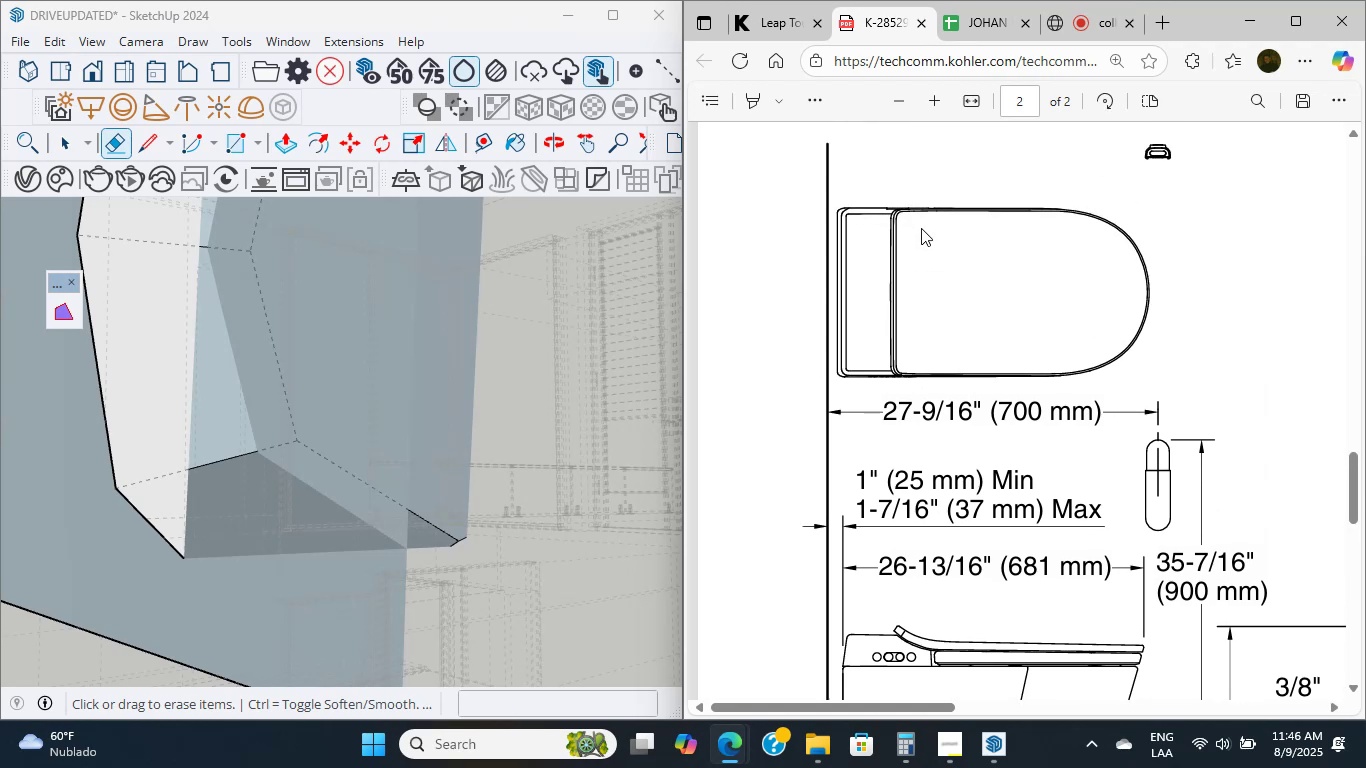 
triple_click([921, 228])
 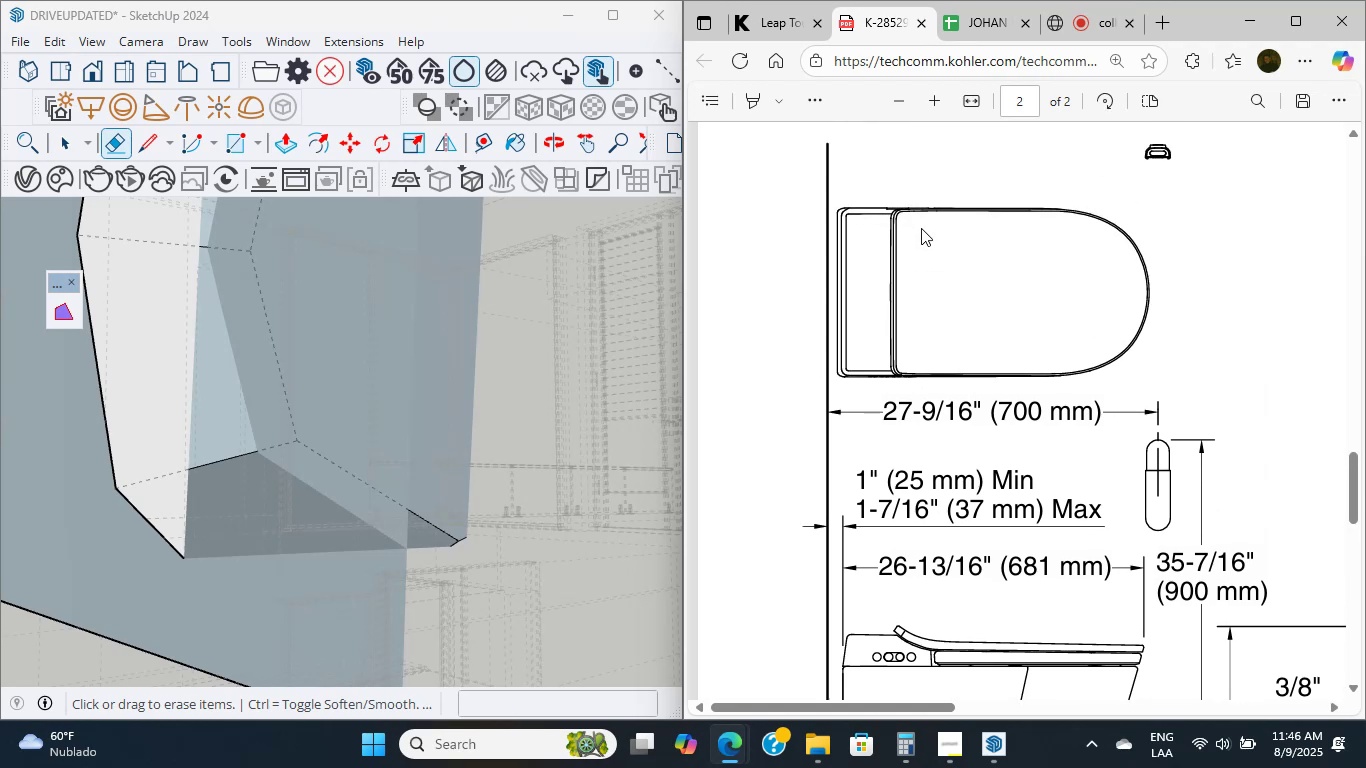 
left_click([921, 228])
 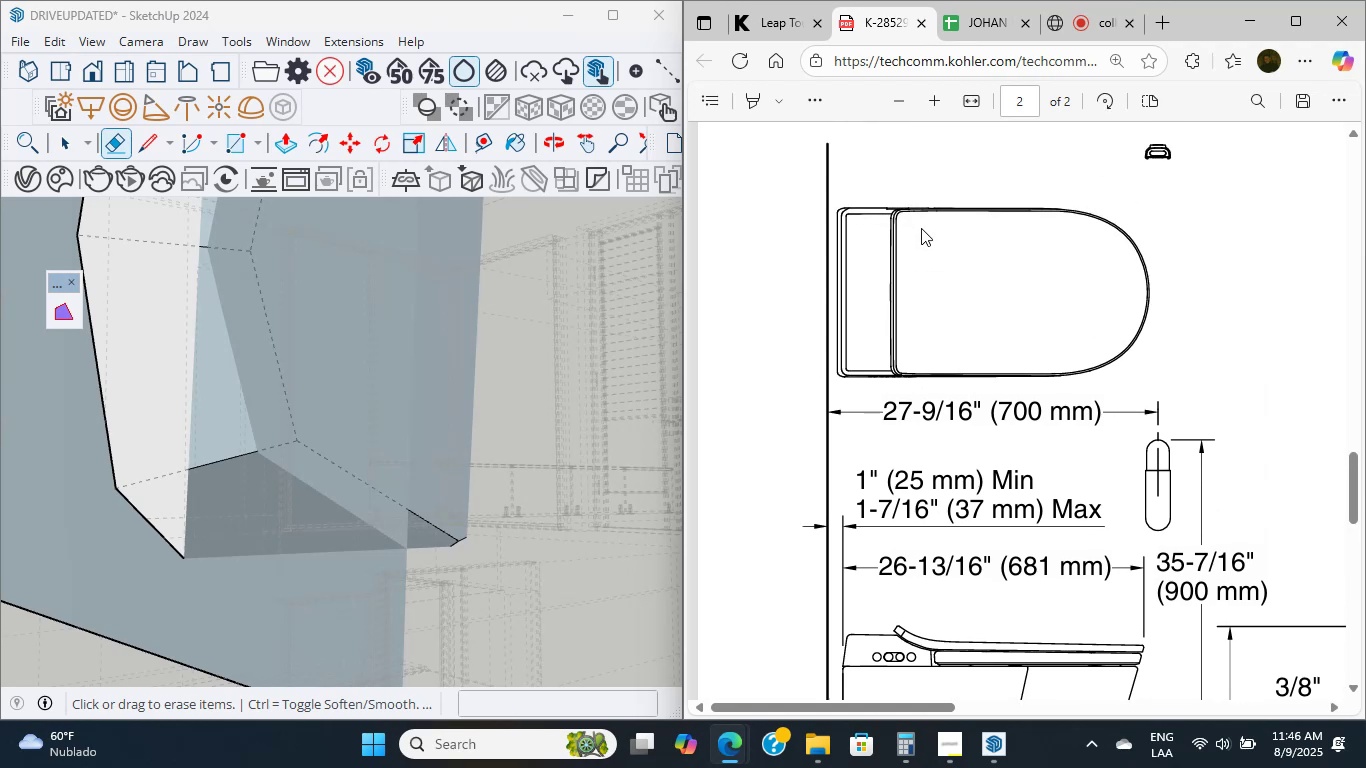 
double_click([921, 228])
 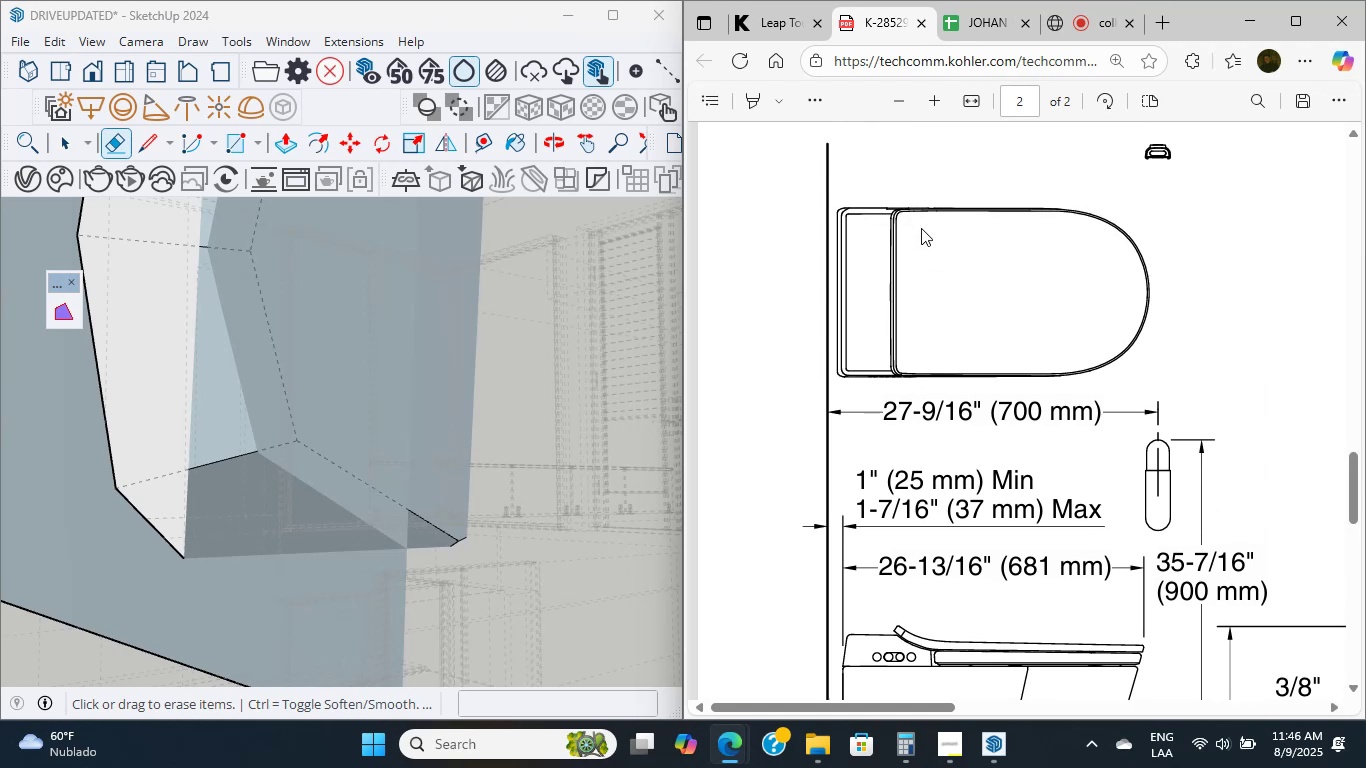 
triple_click([921, 228])
 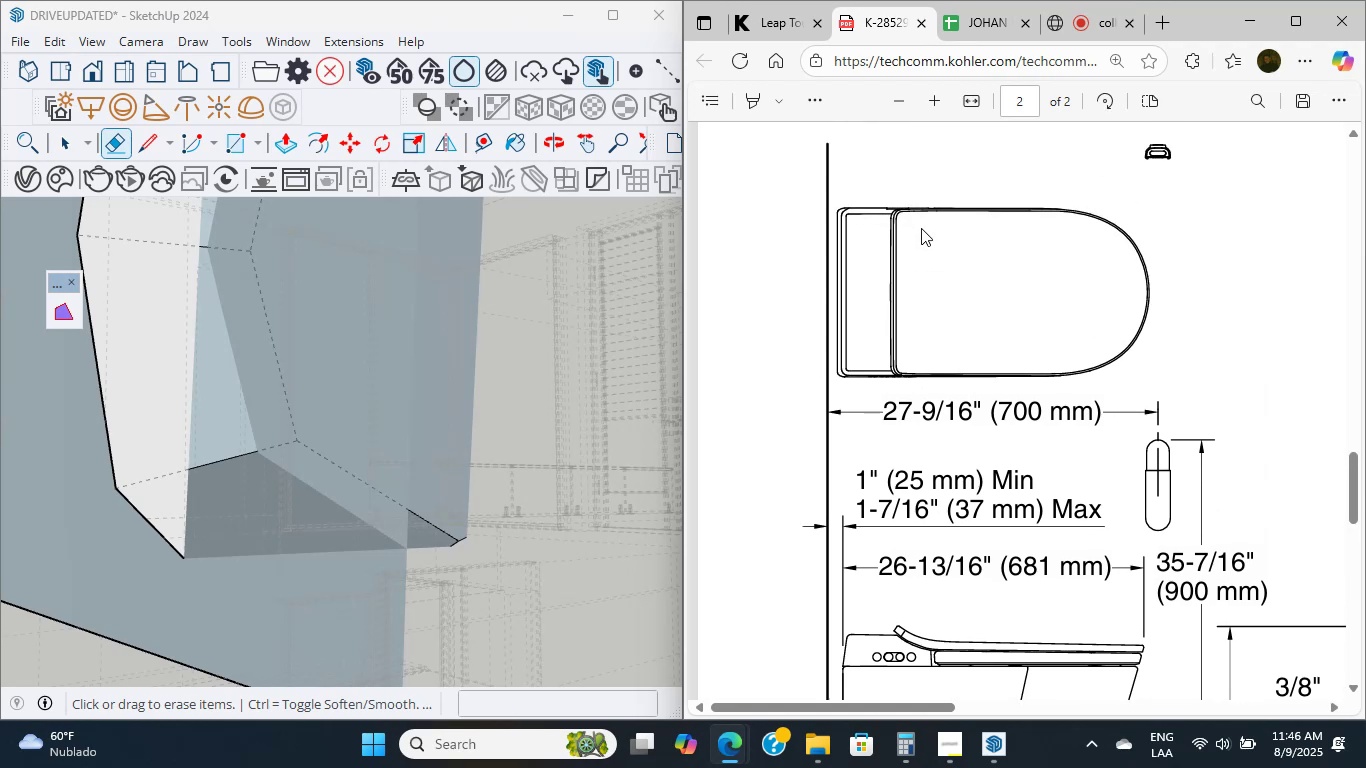 
triple_click([921, 228])
 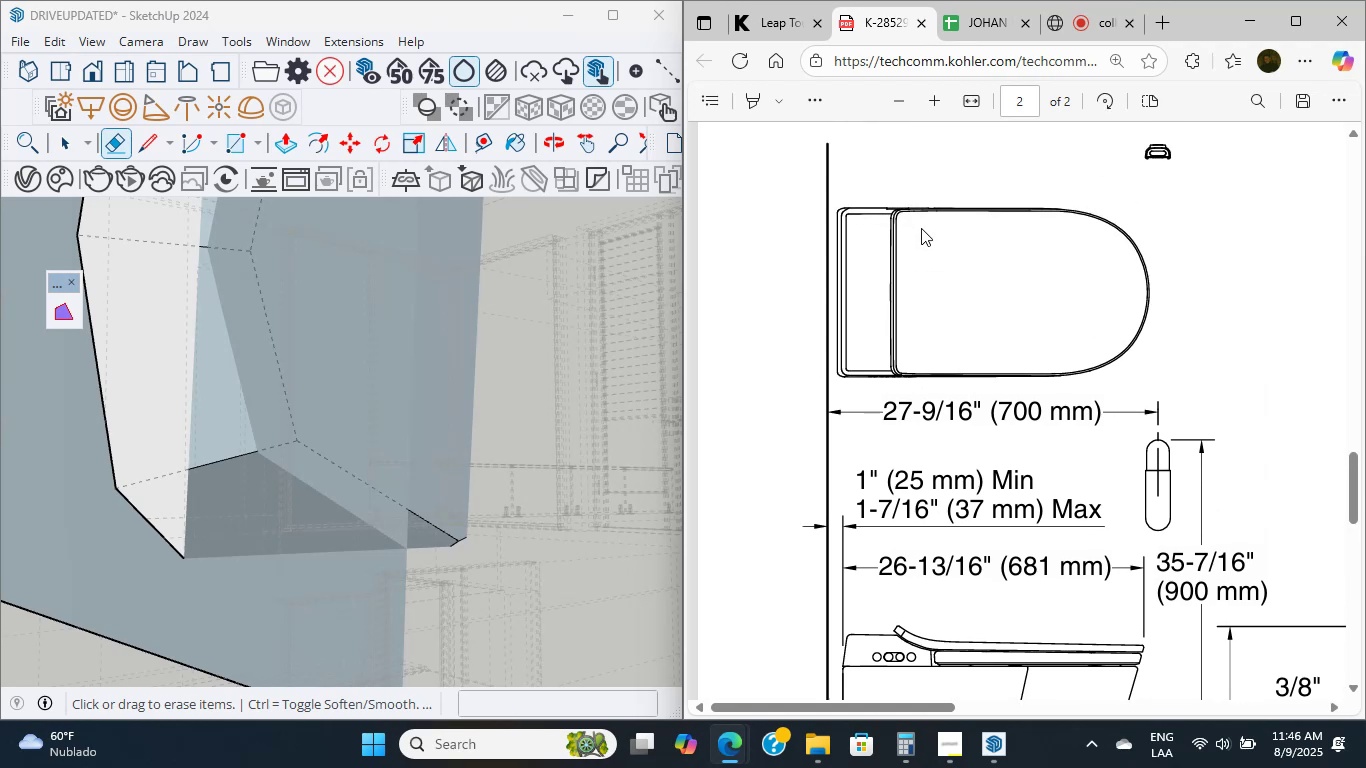 
scroll: coordinate [921, 228], scroll_direction: down, amount: 1.0
 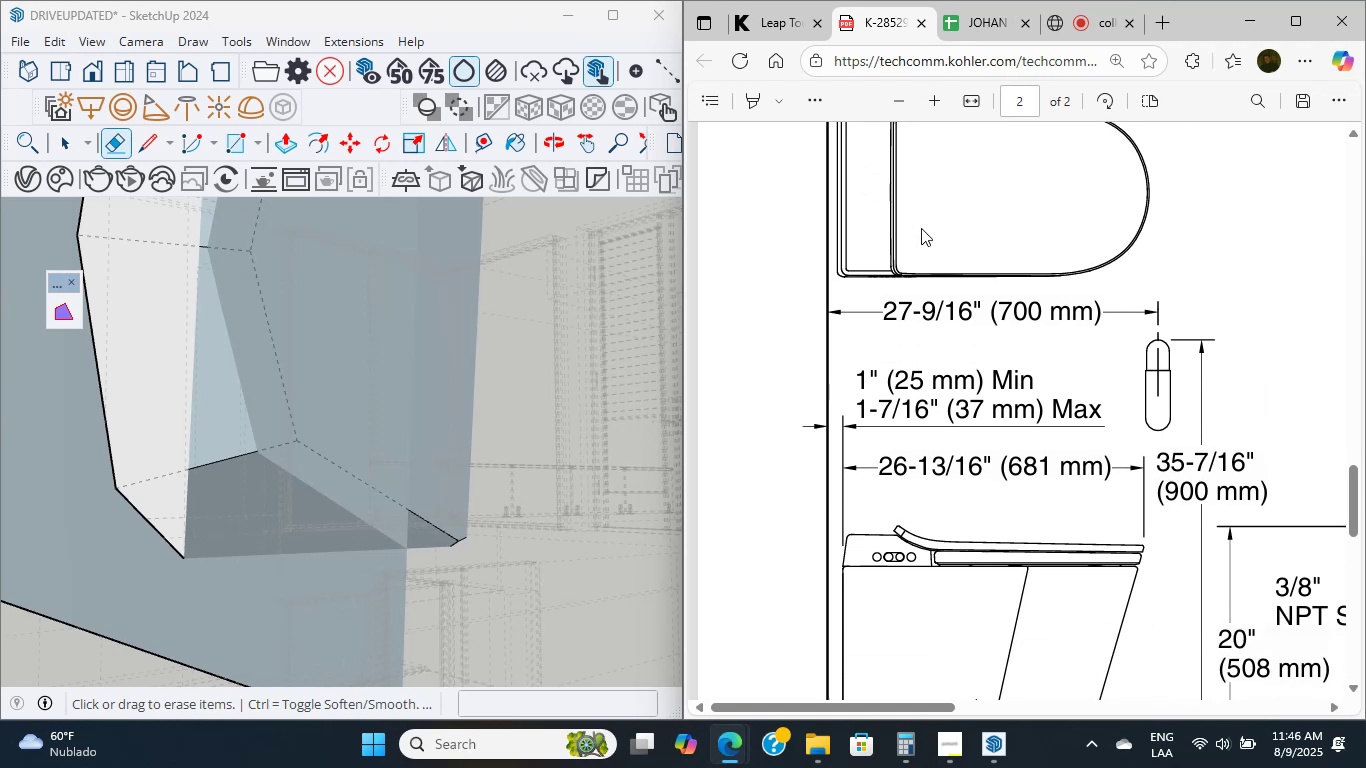 
double_click([921, 228])
 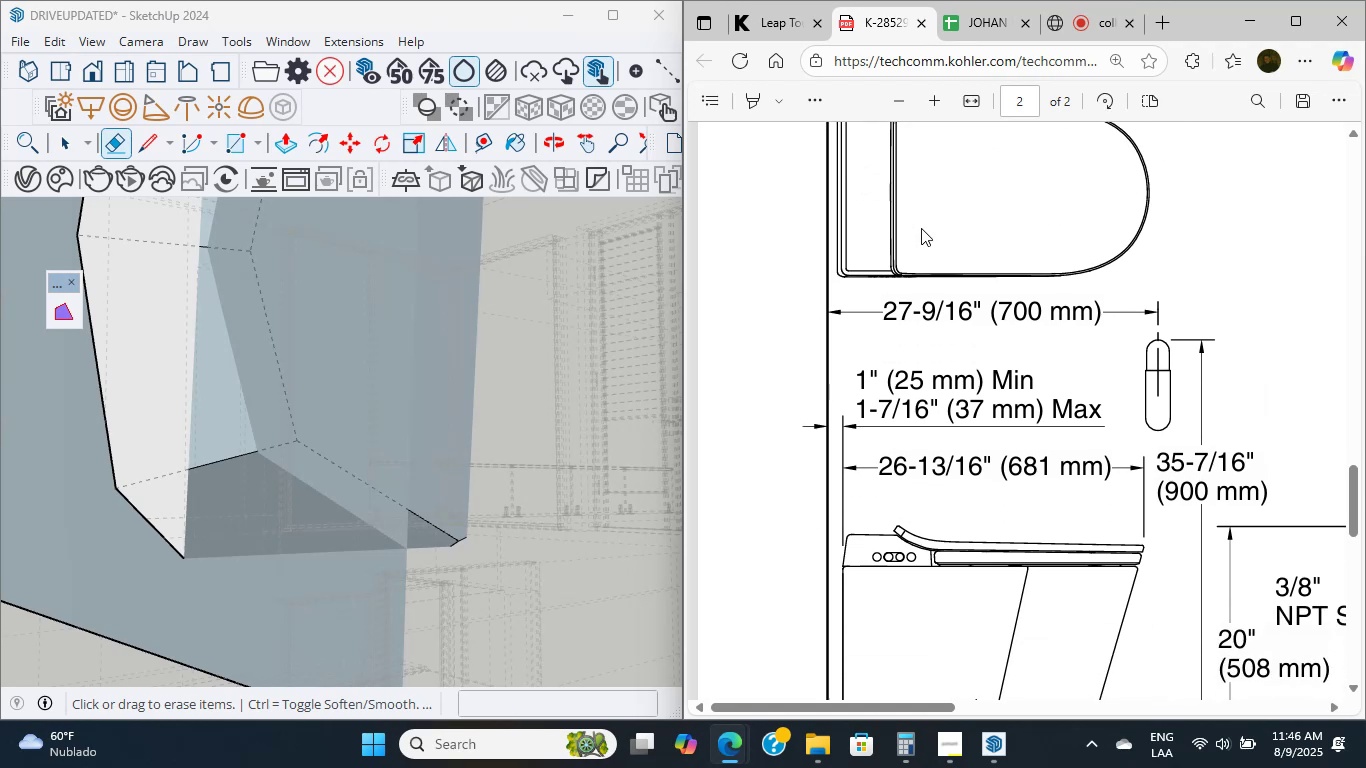 
triple_click([921, 228])
 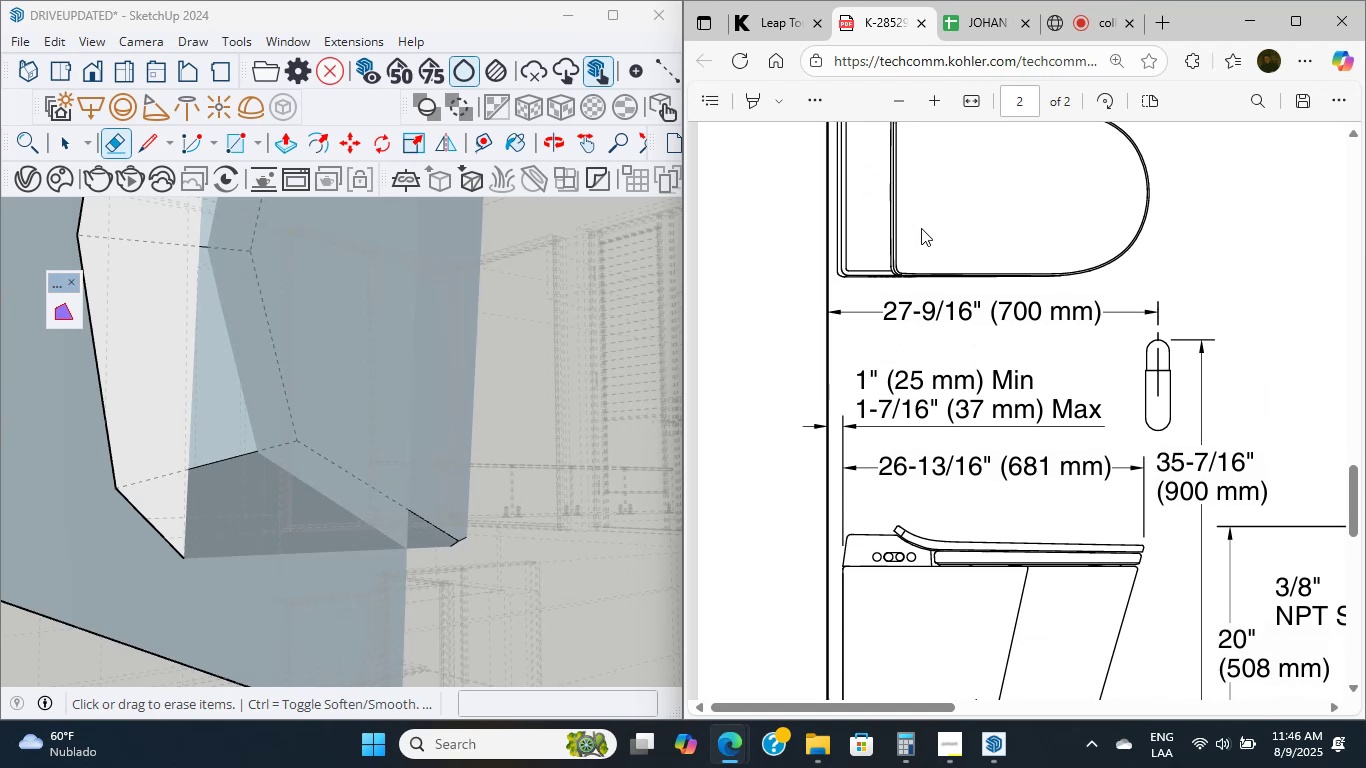 
scroll: coordinate [930, 260], scroll_direction: down, amount: 3.0
 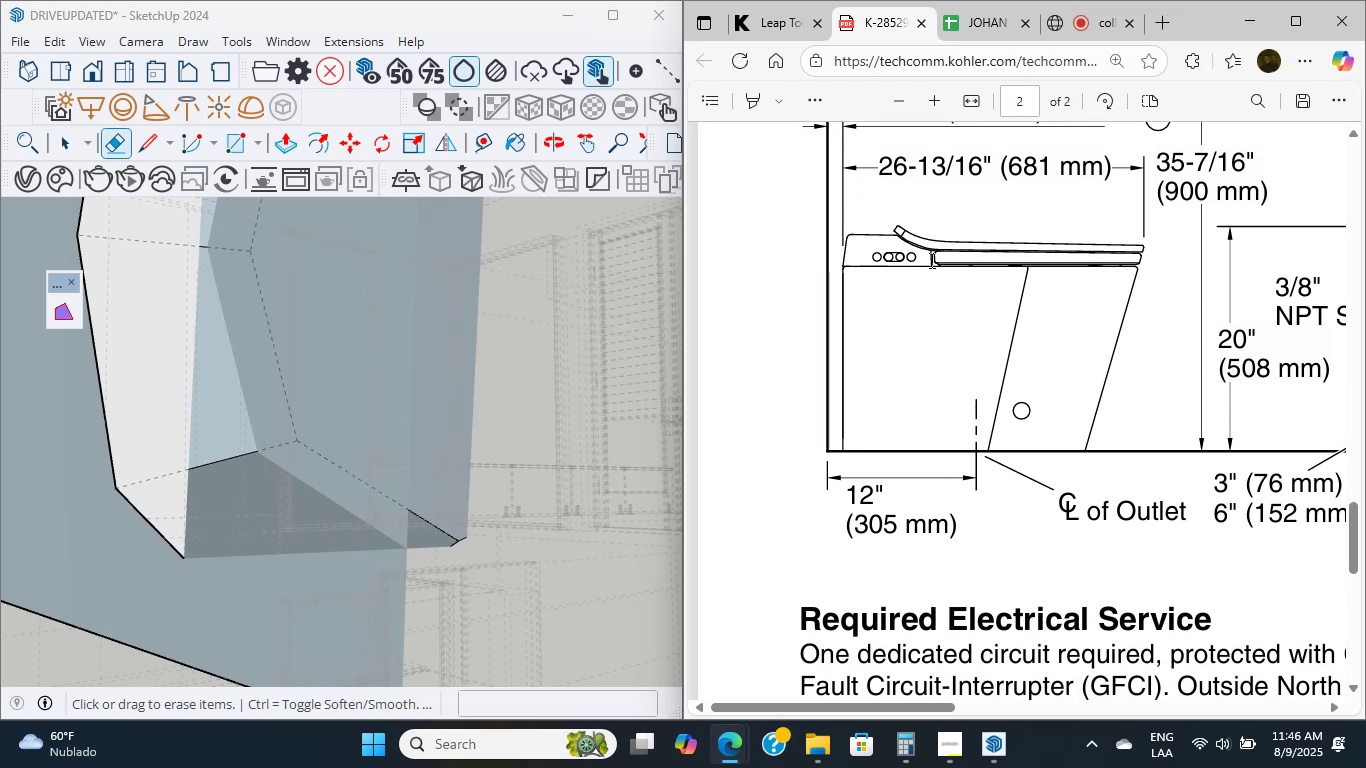 
left_click([930, 260])
 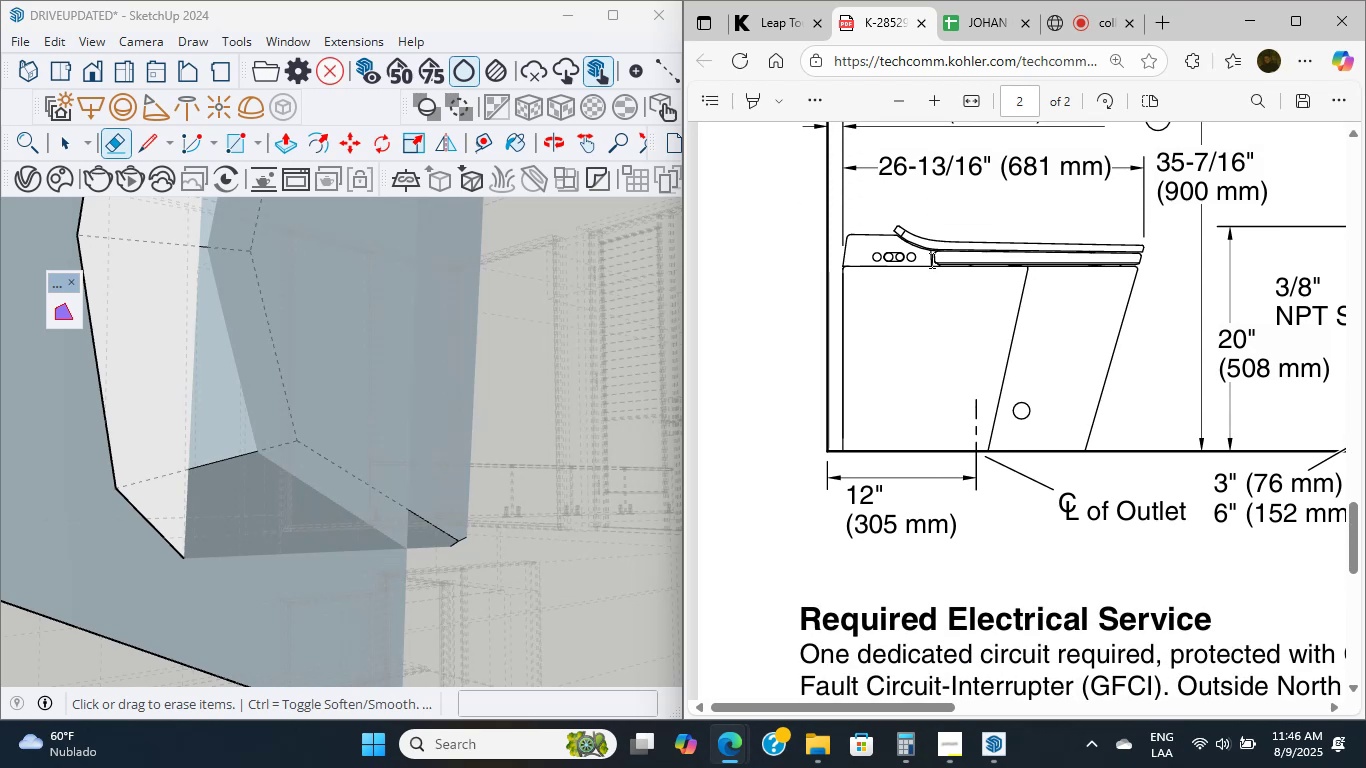 
wait(6.87)
 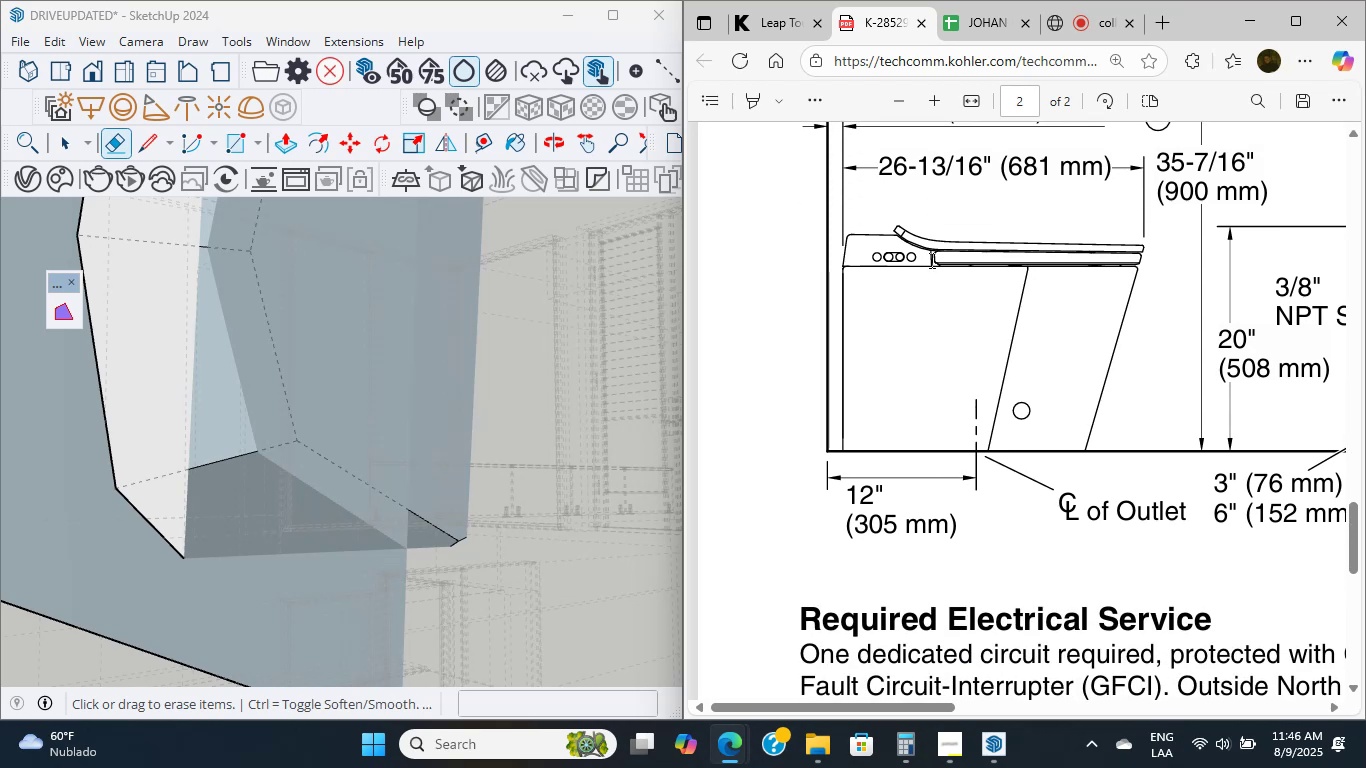 
scroll: coordinate [930, 260], scroll_direction: none, amount: 0.0
 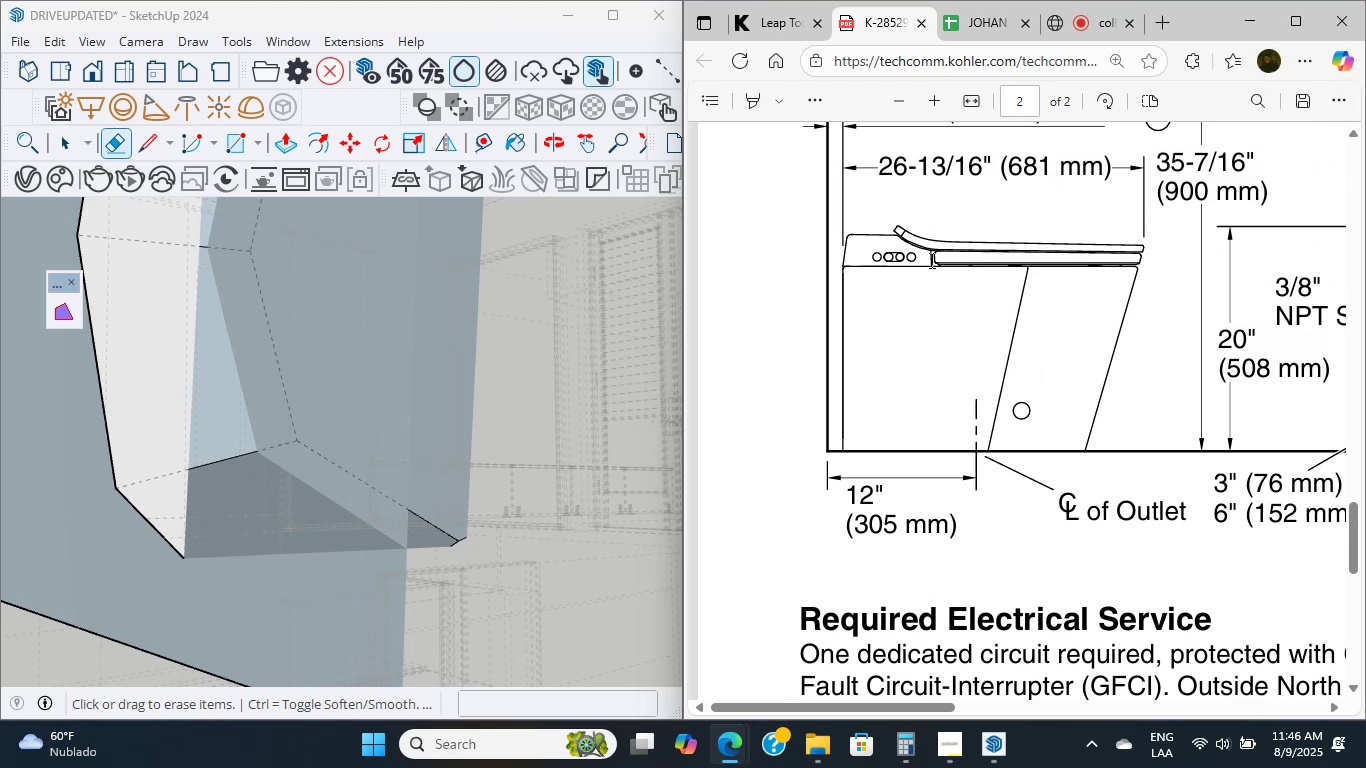 
wait(8.7)
 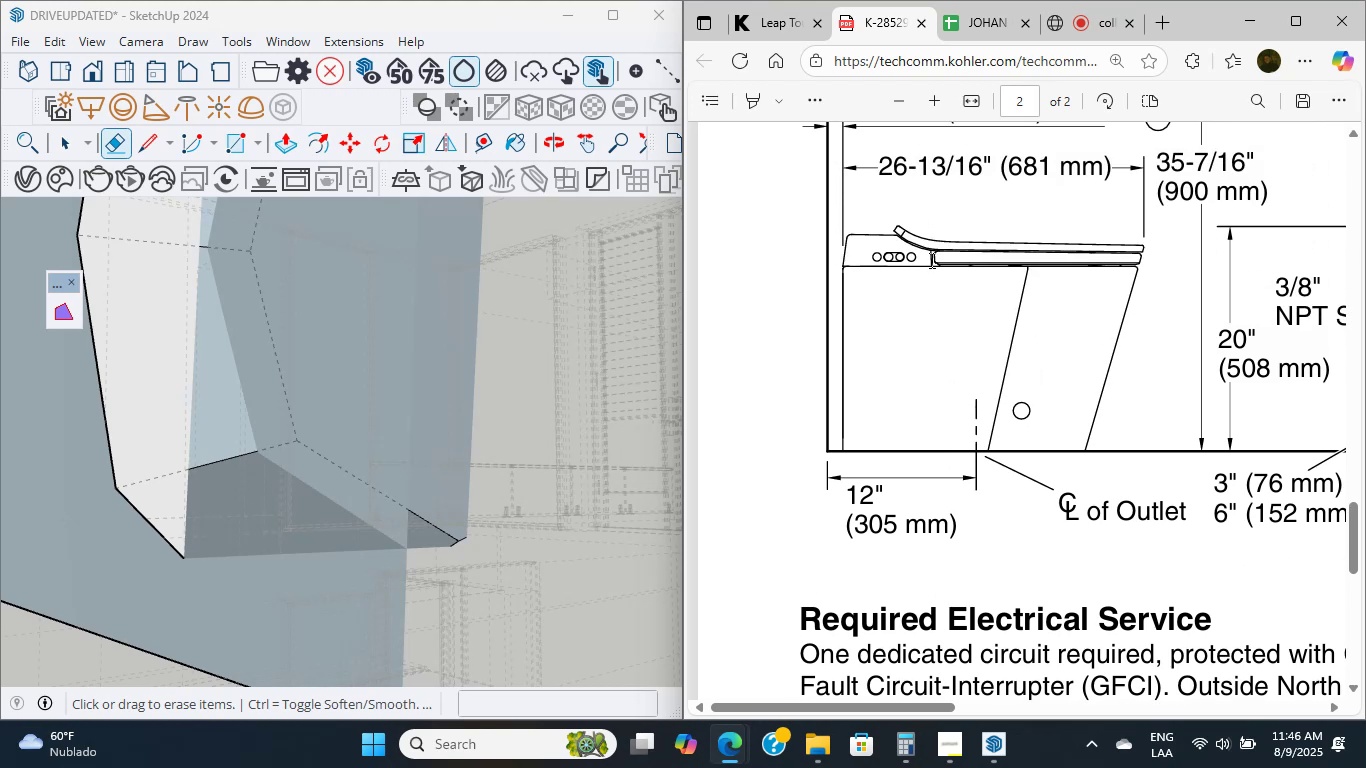 
scroll: coordinate [930, 260], scroll_direction: down, amount: 1.0
 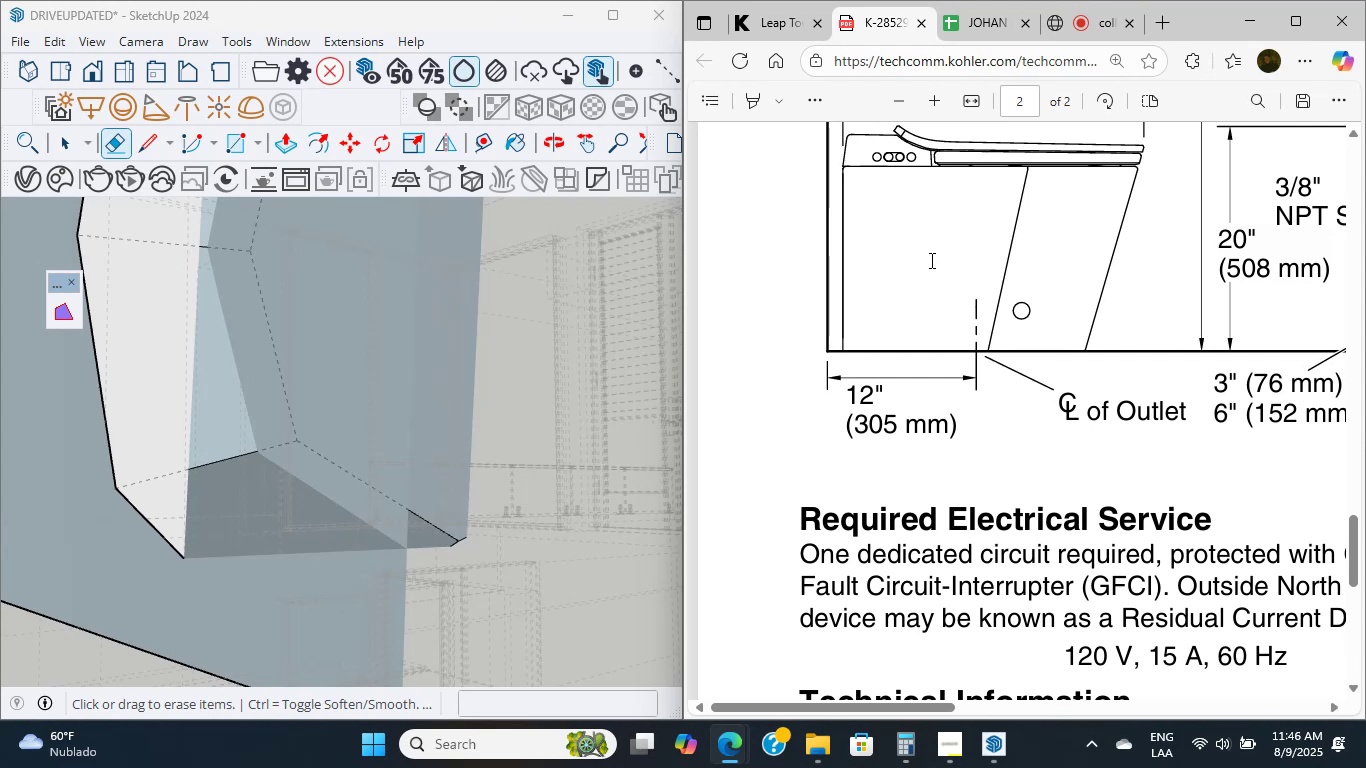 
scroll: coordinate [930, 260], scroll_direction: up, amount: 1.0
 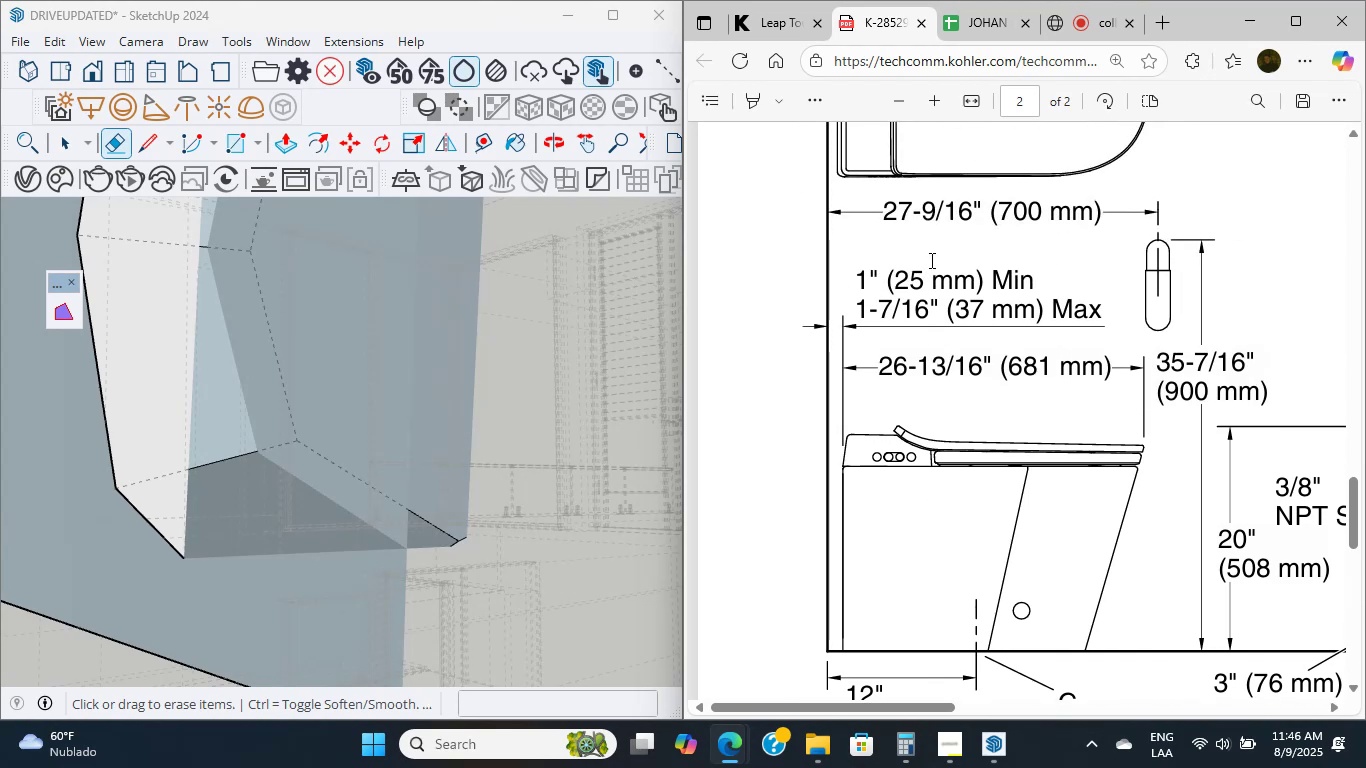 
double_click([930, 260])
 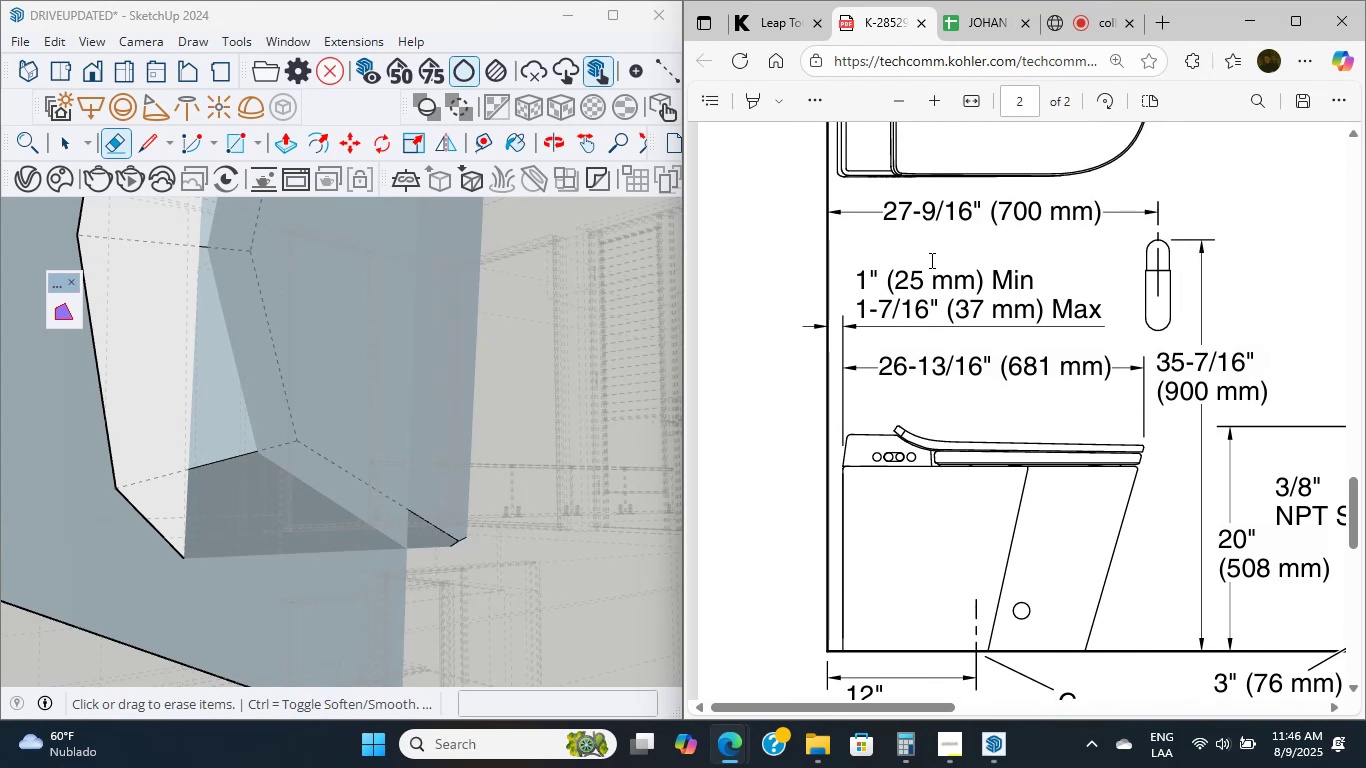 
wait(8.45)
 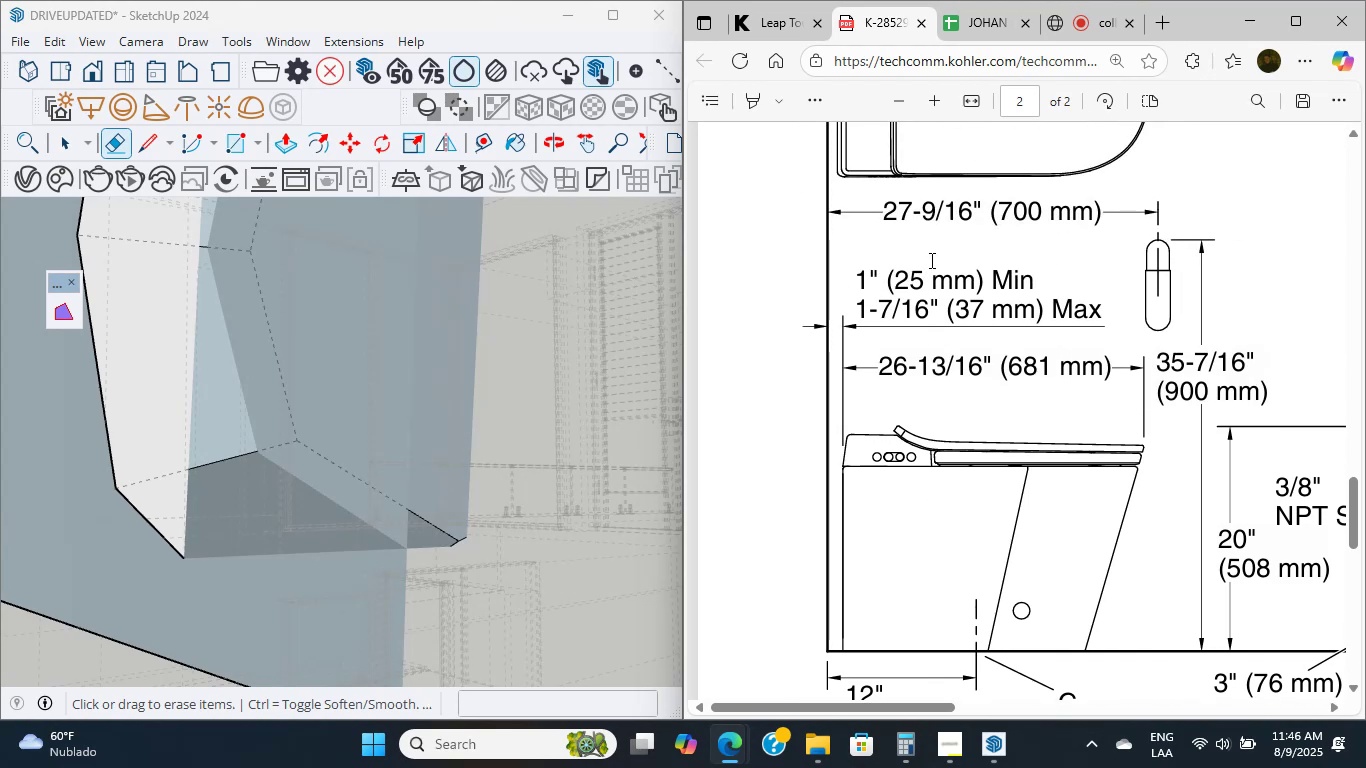 
scroll: coordinate [930, 260], scroll_direction: down, amount: 3.0
 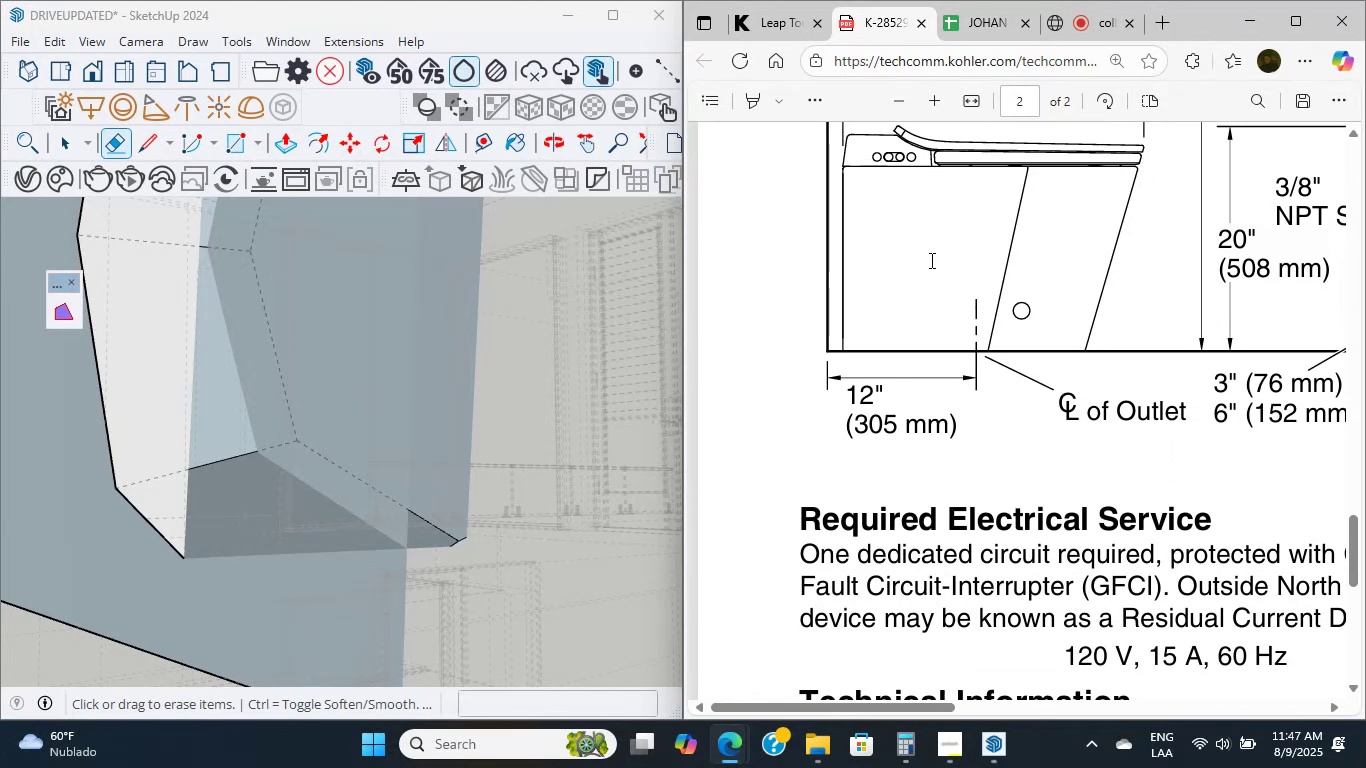 
wait(9.8)
 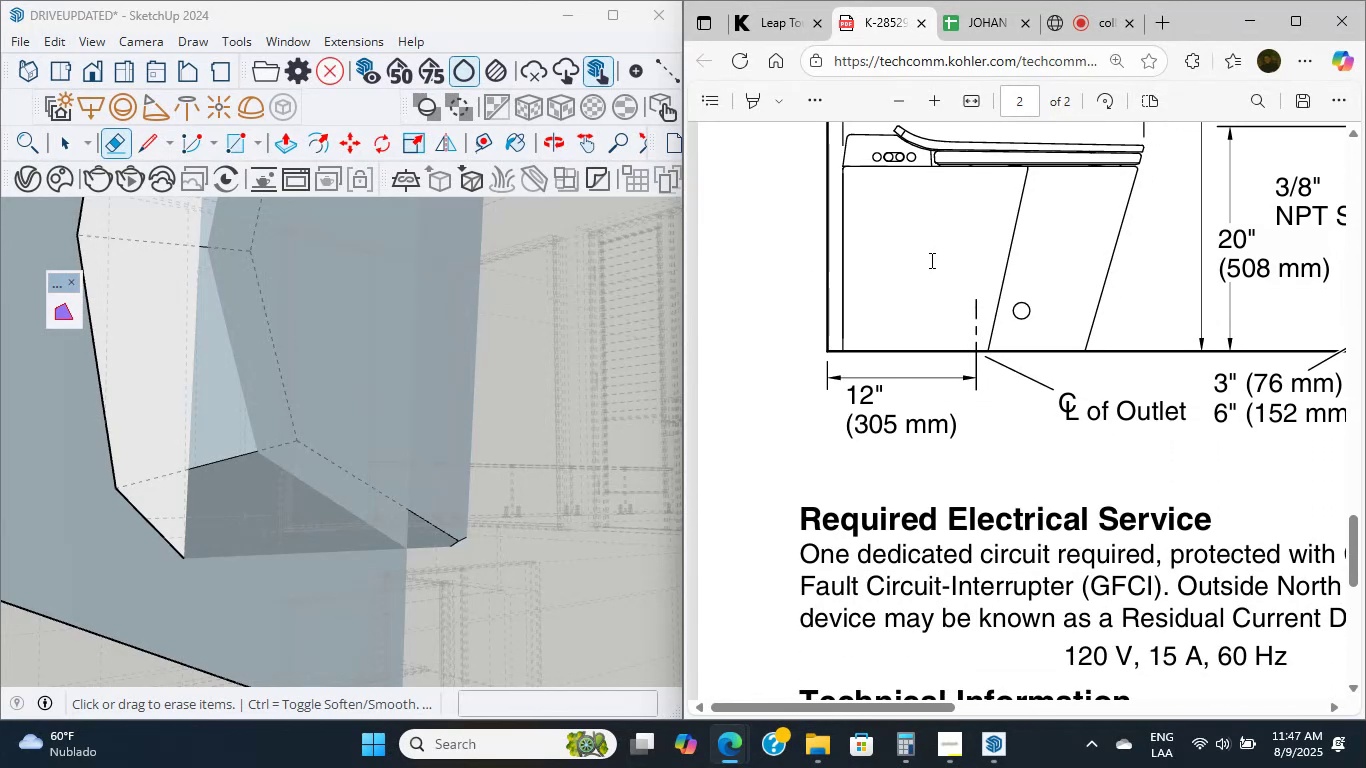 
scroll: coordinate [930, 260], scroll_direction: down, amount: 3.0
 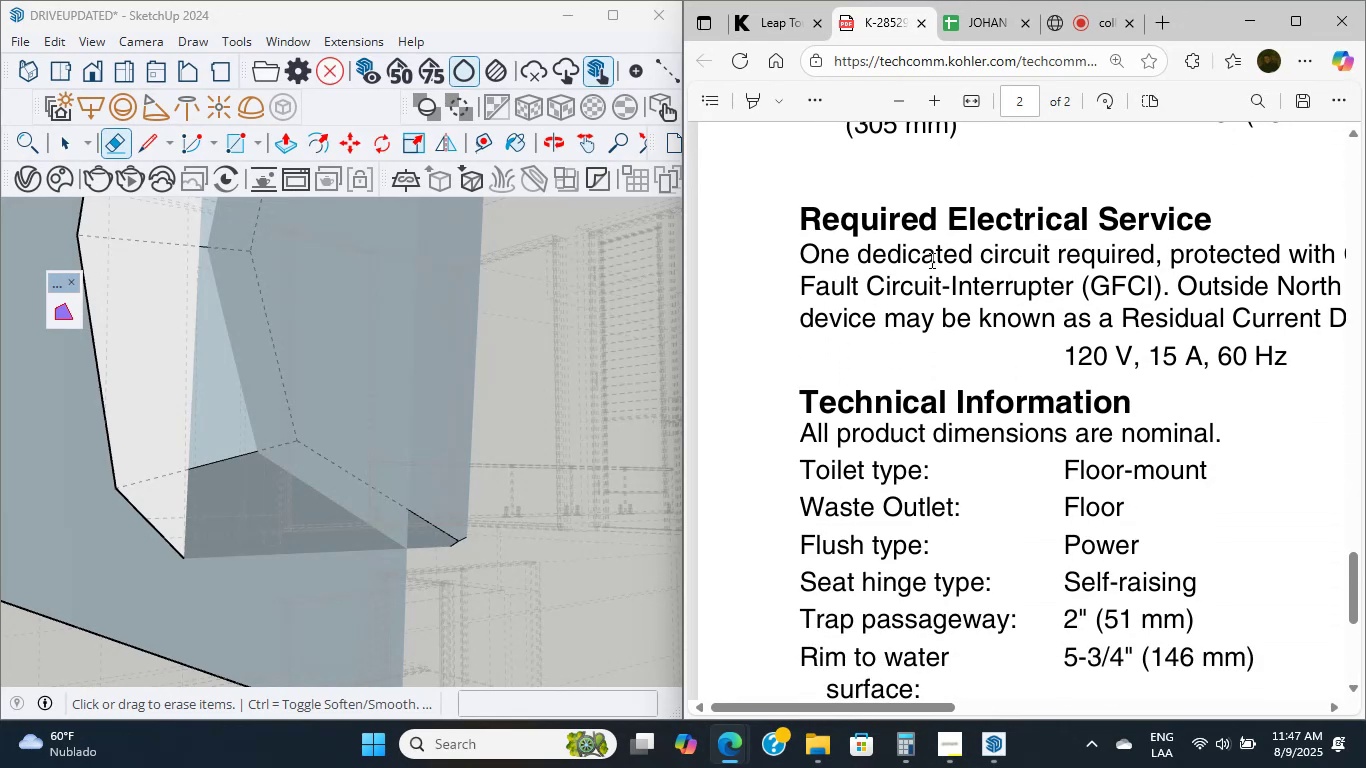 
scroll: coordinate [930, 260], scroll_direction: up, amount: 6.0
 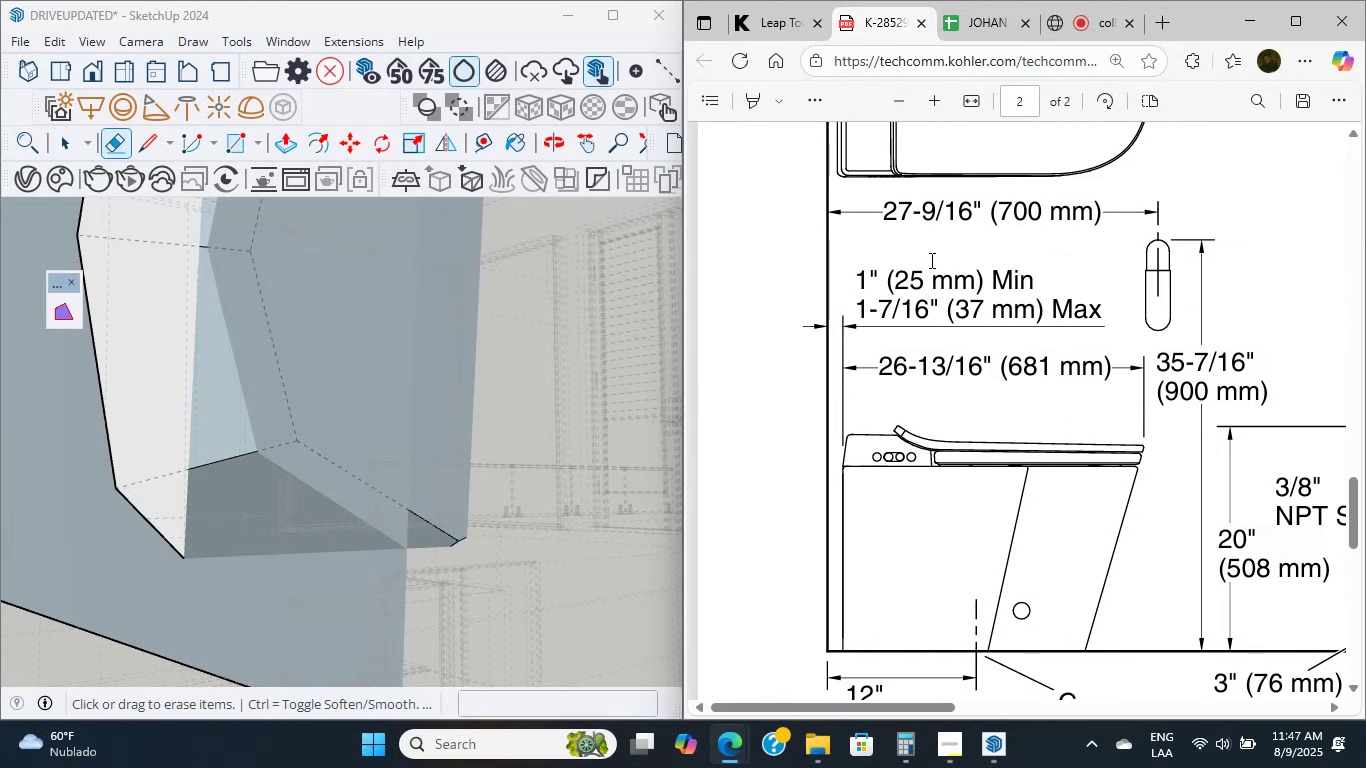 
left_click([930, 260])
 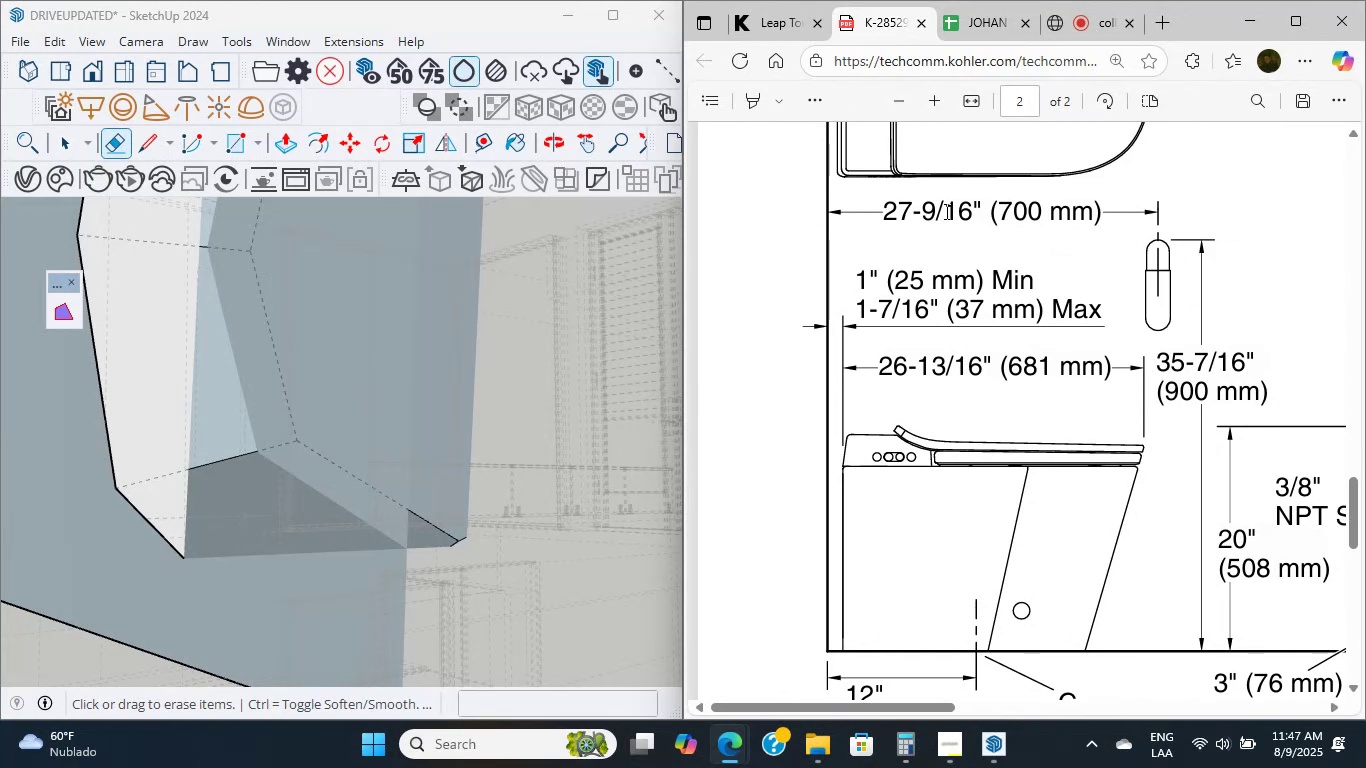 
double_click([945, 211])
 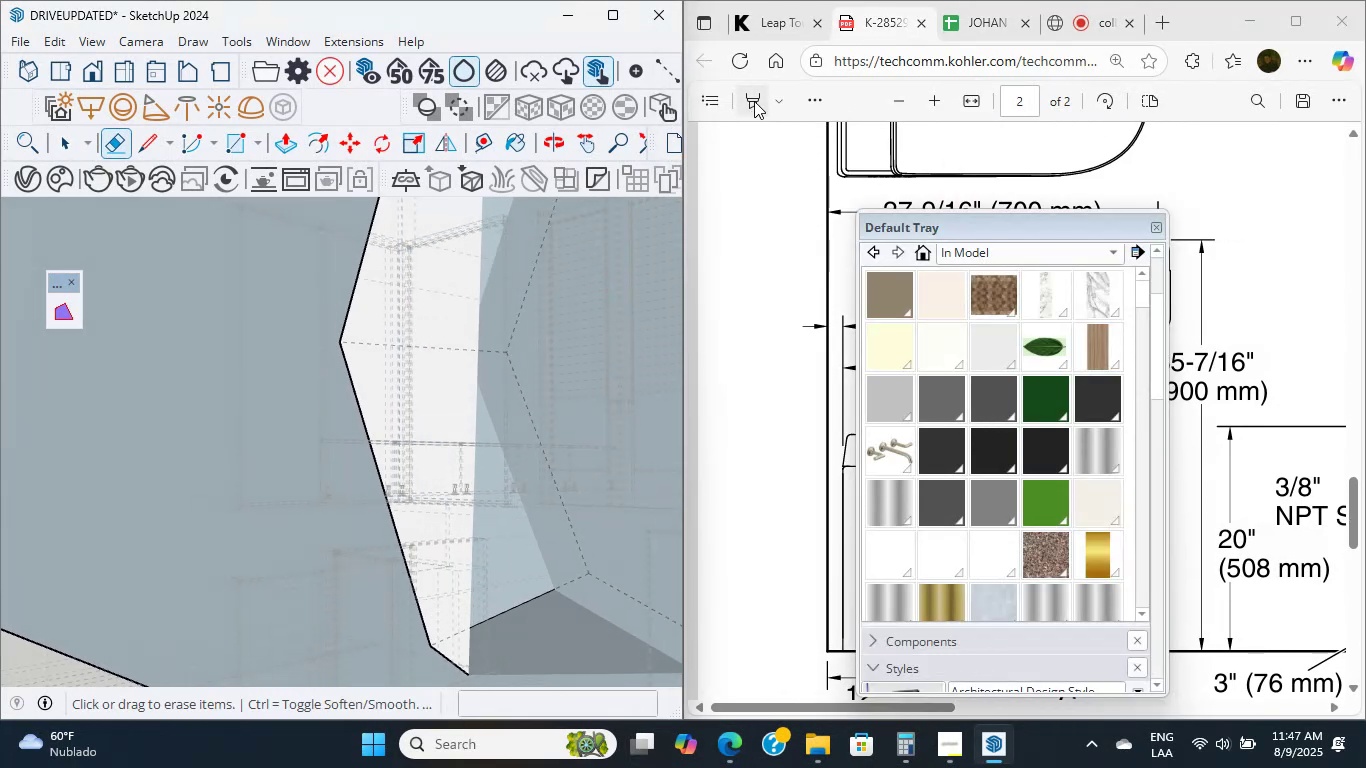 
wait(7.9)
 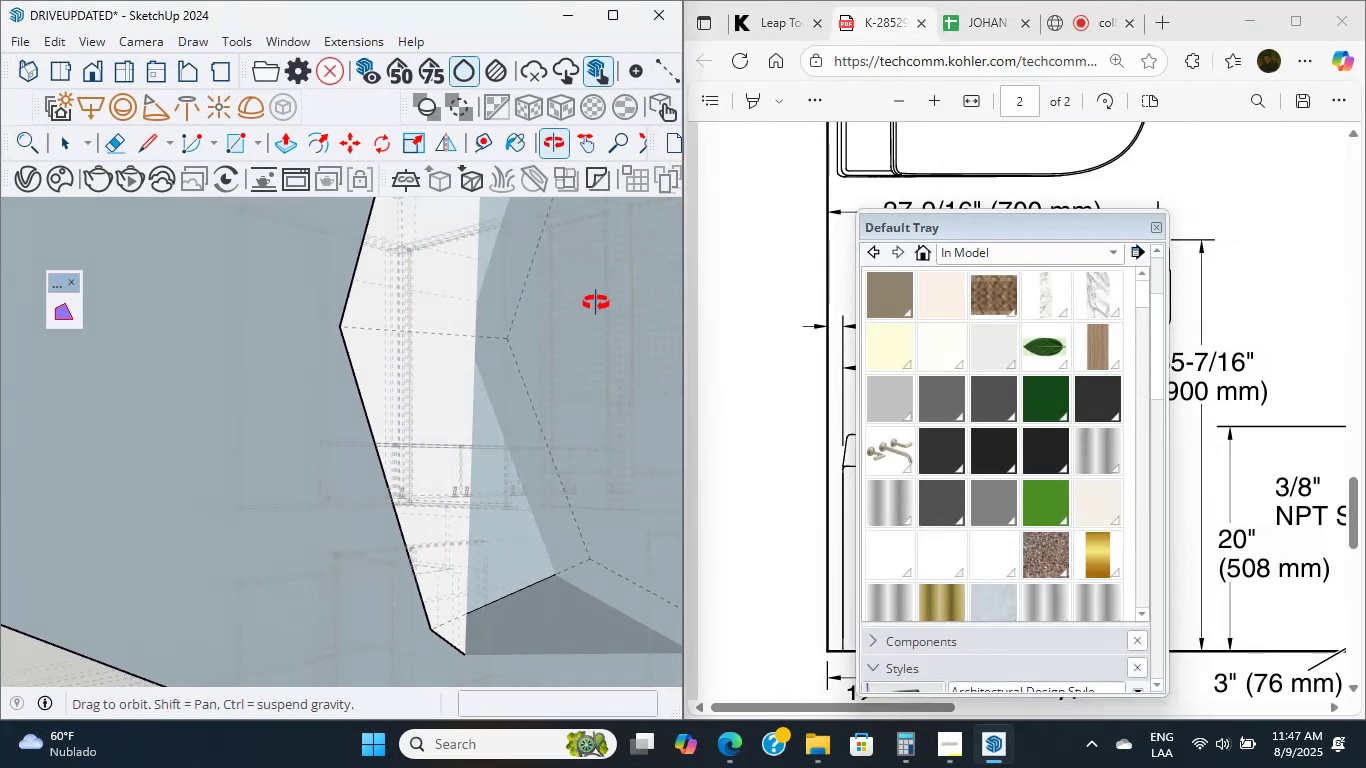 
scroll: coordinate [259, 418], scroll_direction: down, amount: 1.0
 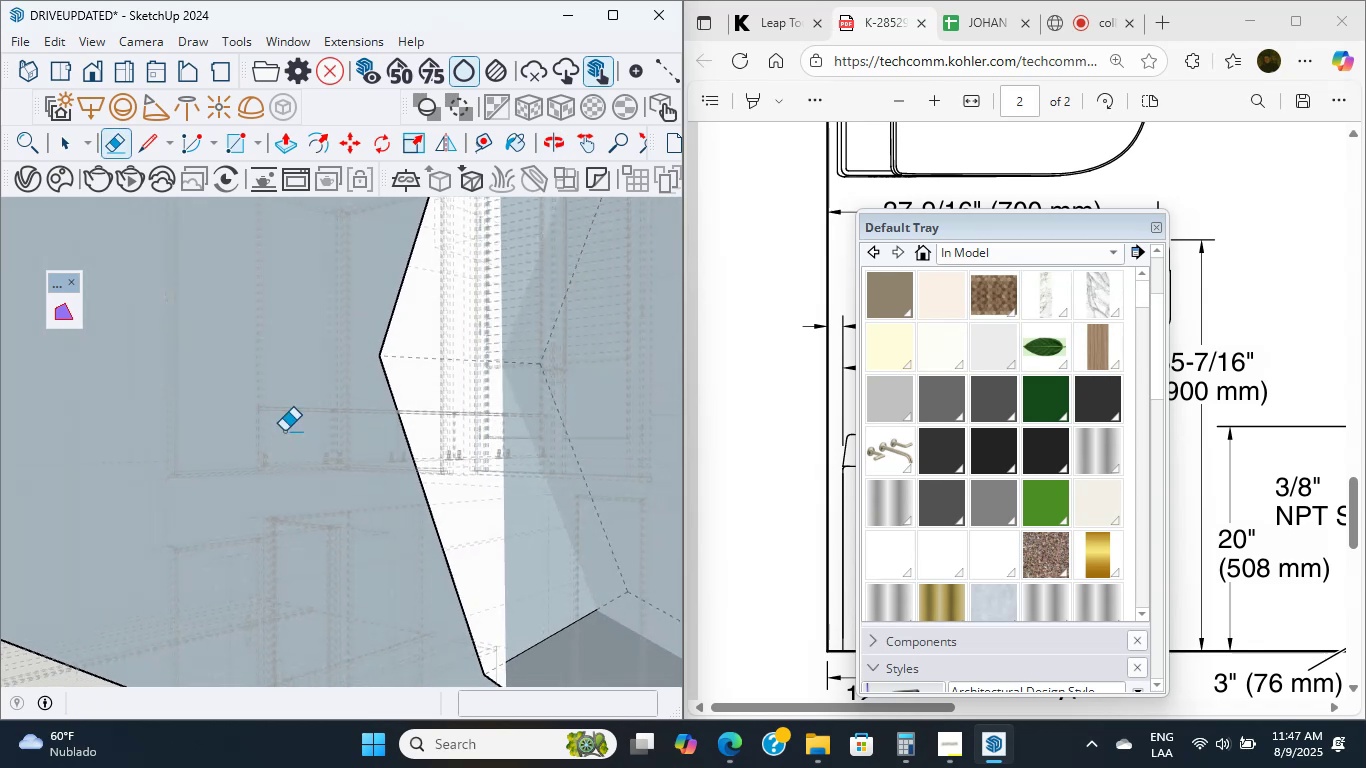 
wait(28.68)
 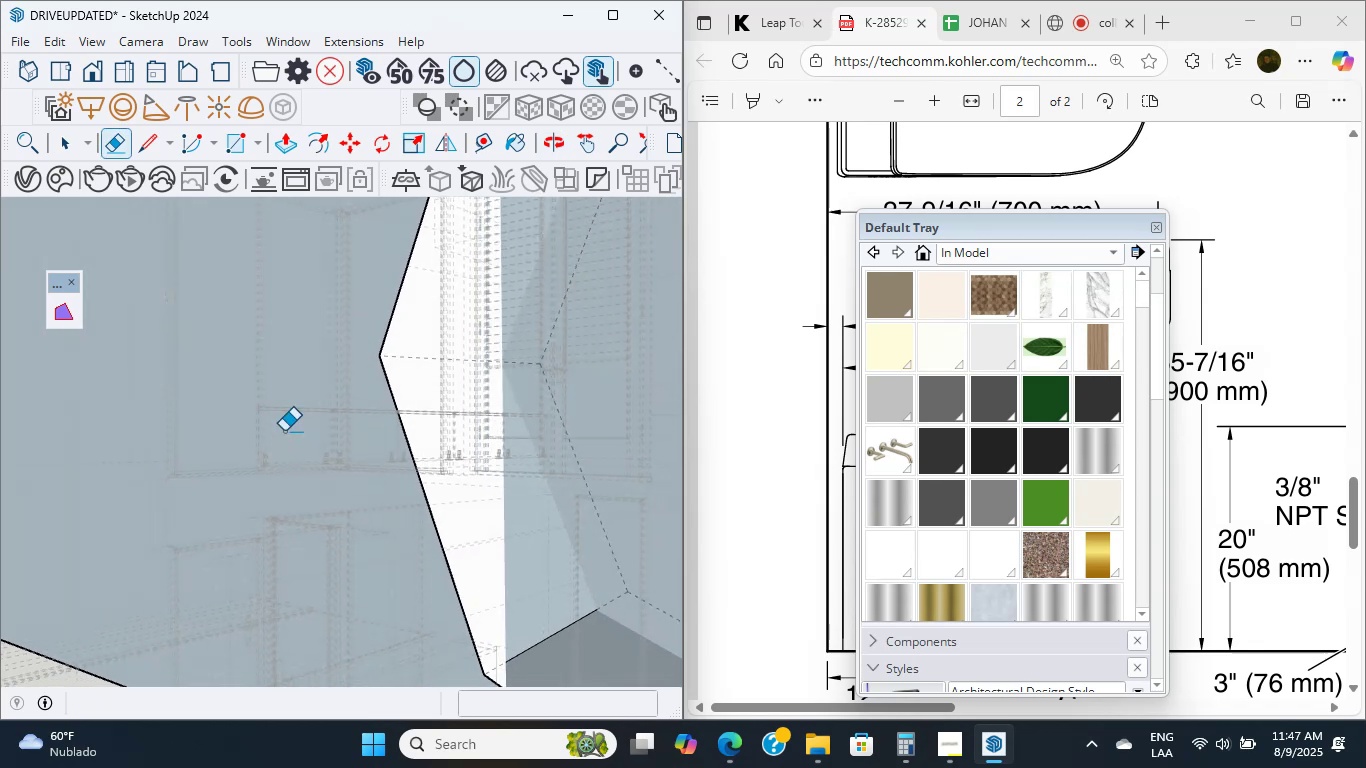 
scroll: coordinate [132, 389], scroll_direction: down, amount: 3.0
 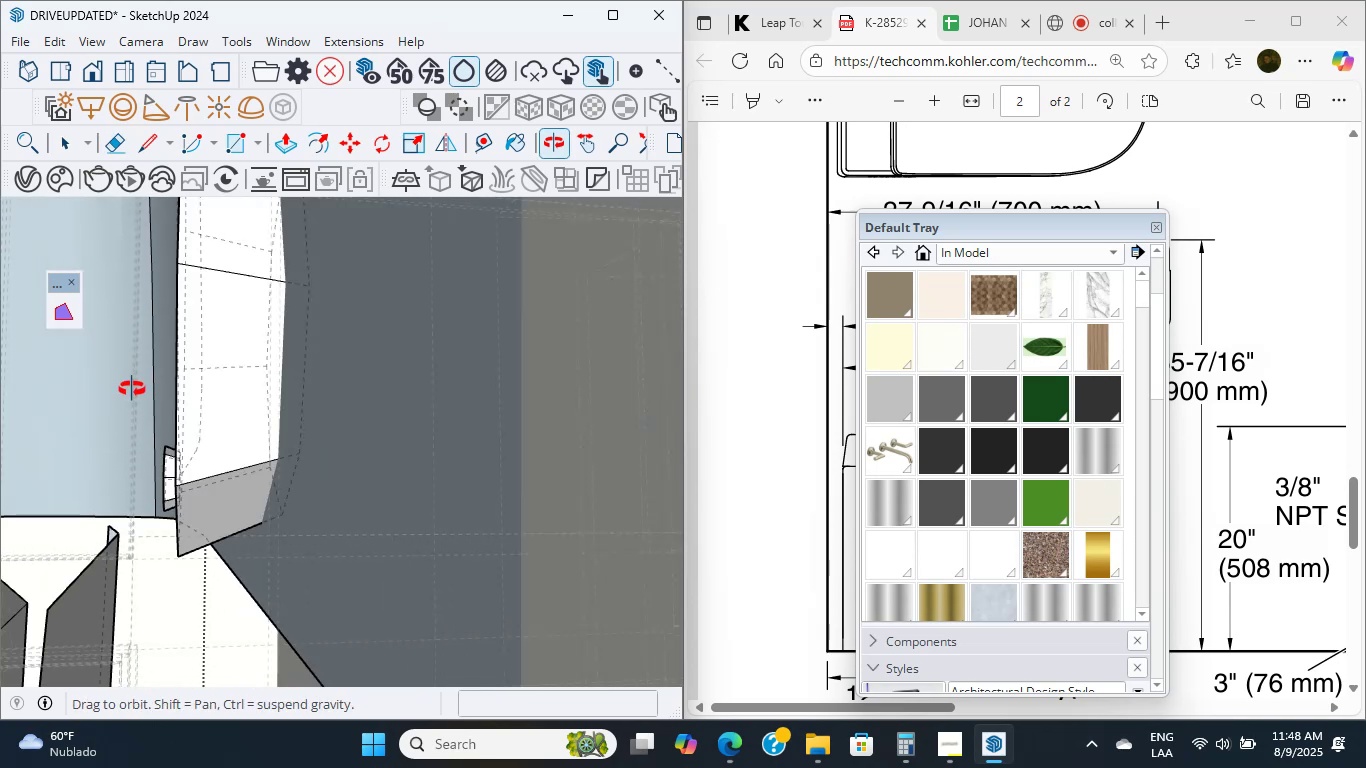 
scroll: coordinate [132, 389], scroll_direction: up, amount: 1.0
 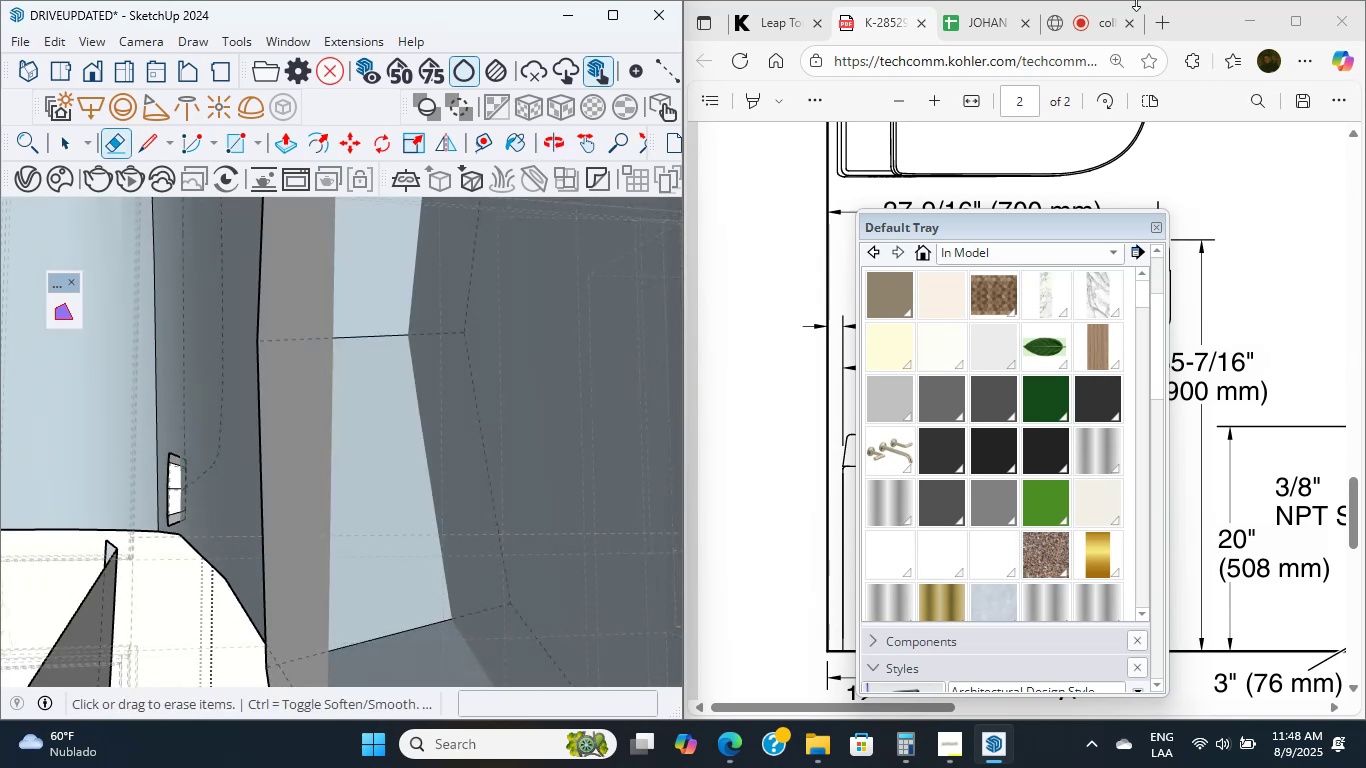 
key(Meta+MetaLeft)
 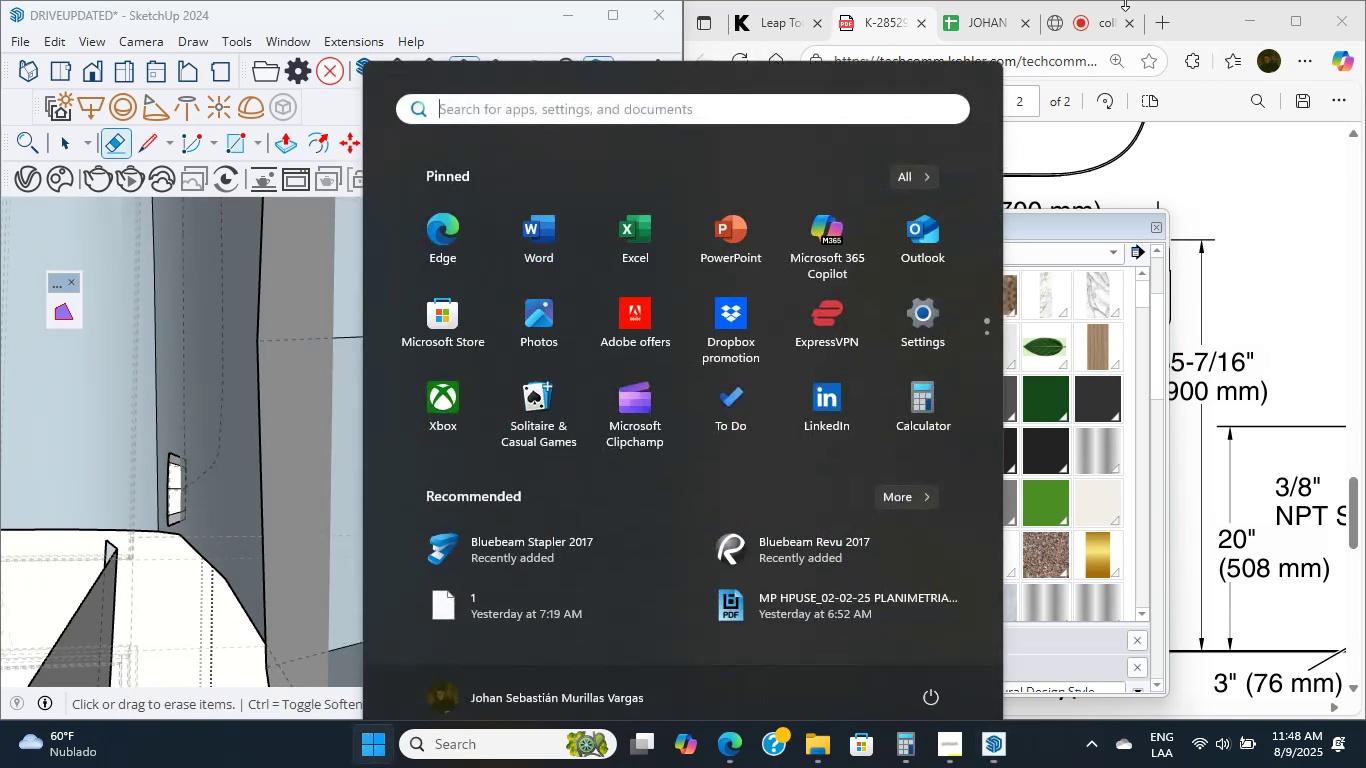 
type(au)
 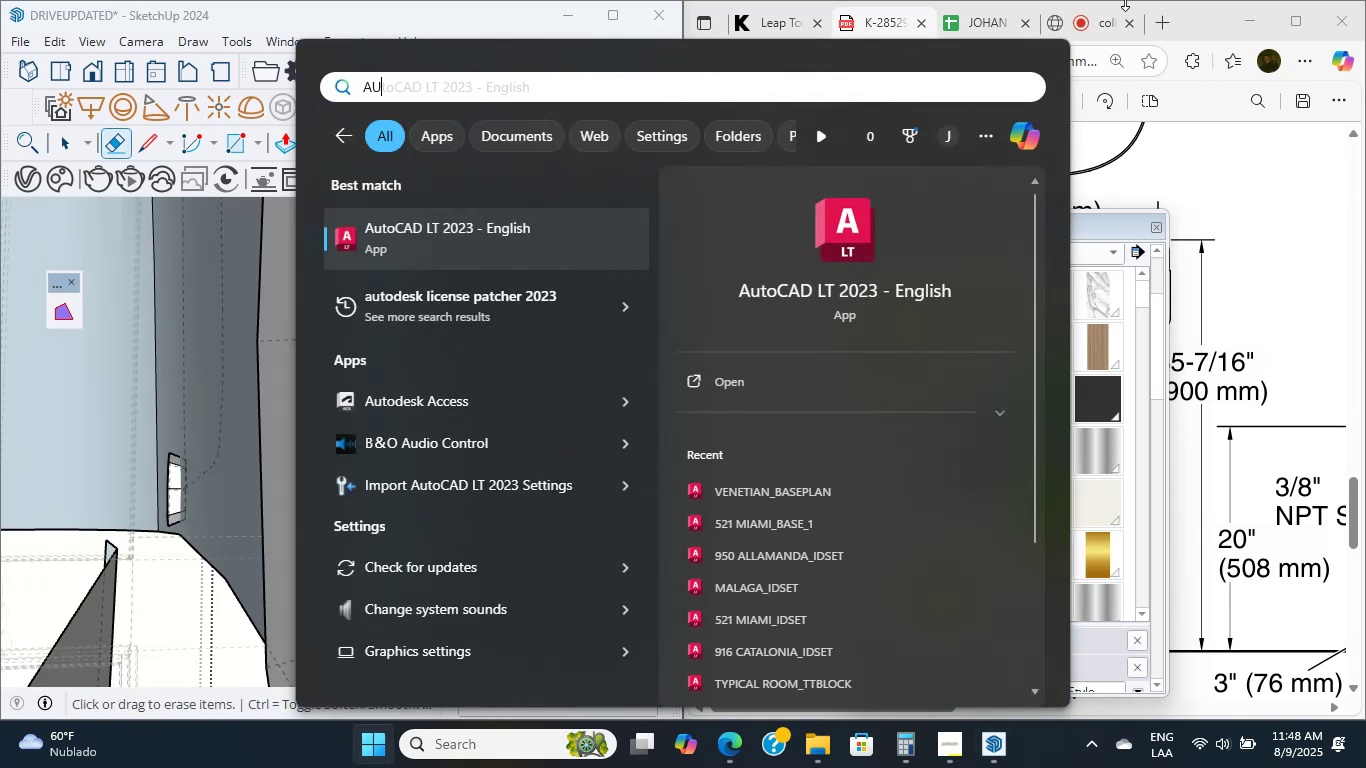 
key(Enter)
 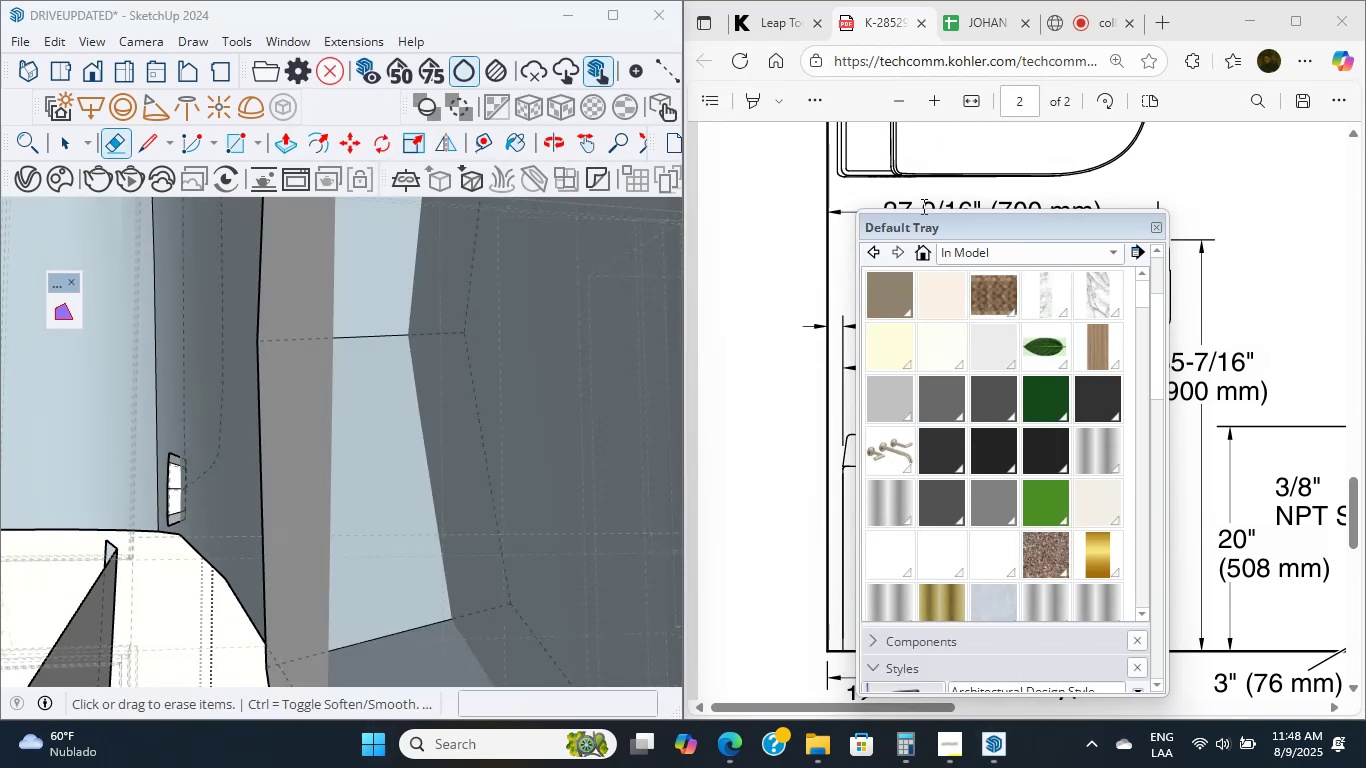 
scroll: coordinate [509, 507], scroll_direction: up, amount: 2.0
 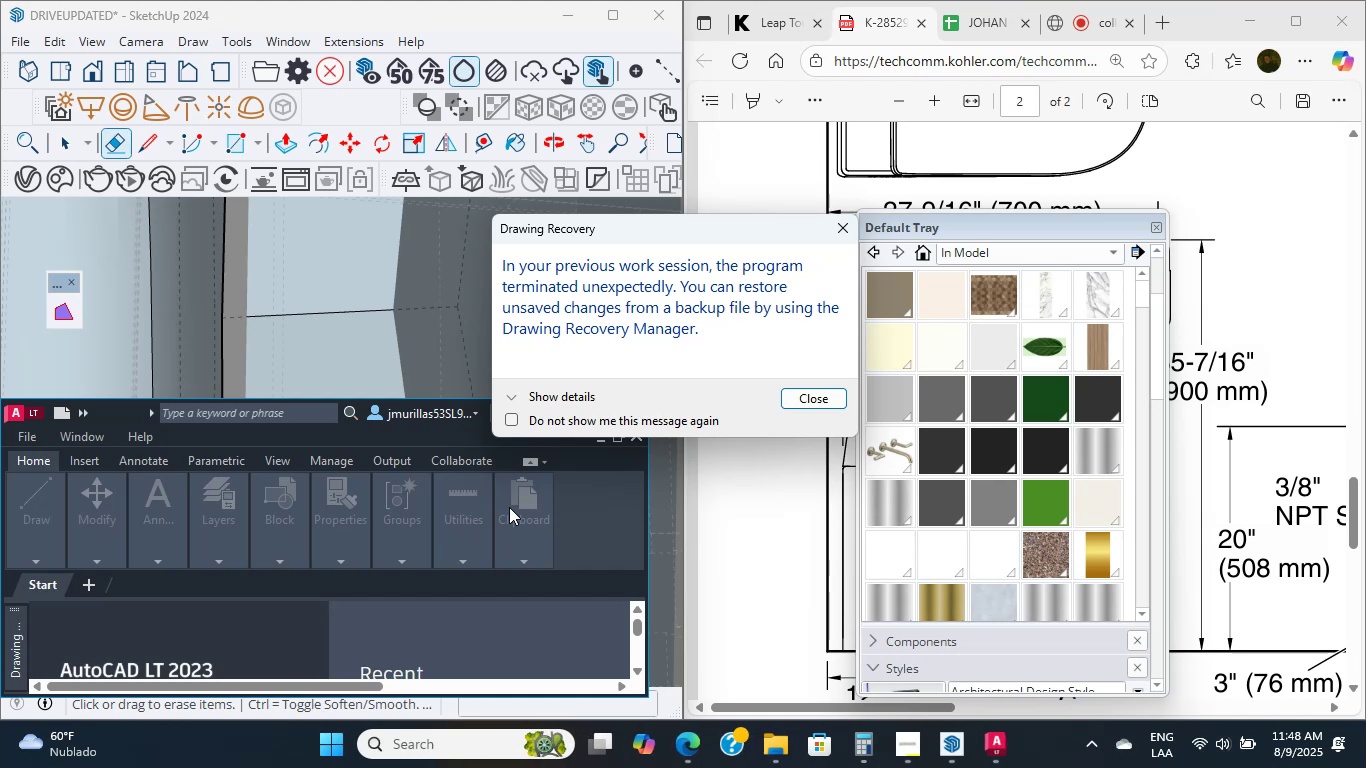 
wait(30.53)
 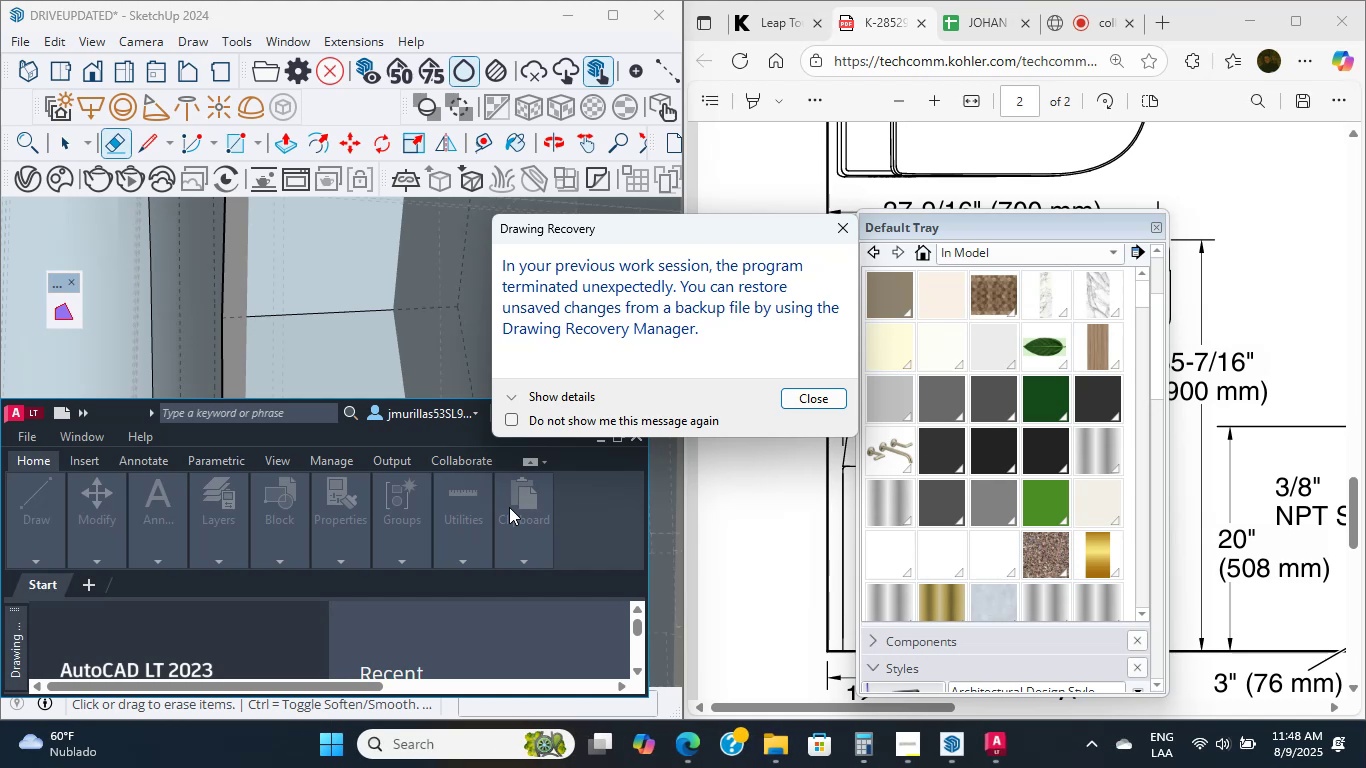 
scroll: coordinate [605, 454], scroll_direction: up, amount: 2.0
 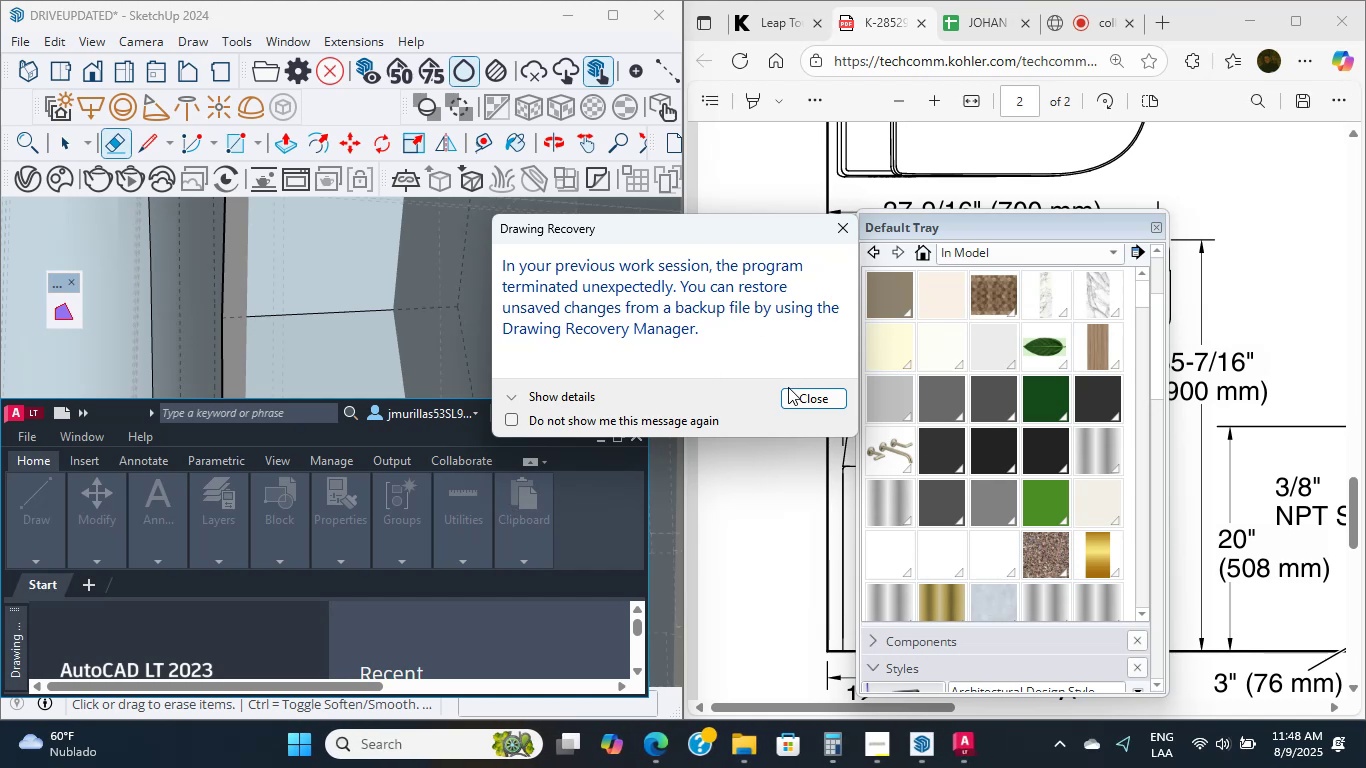 
left_click([789, 393])
 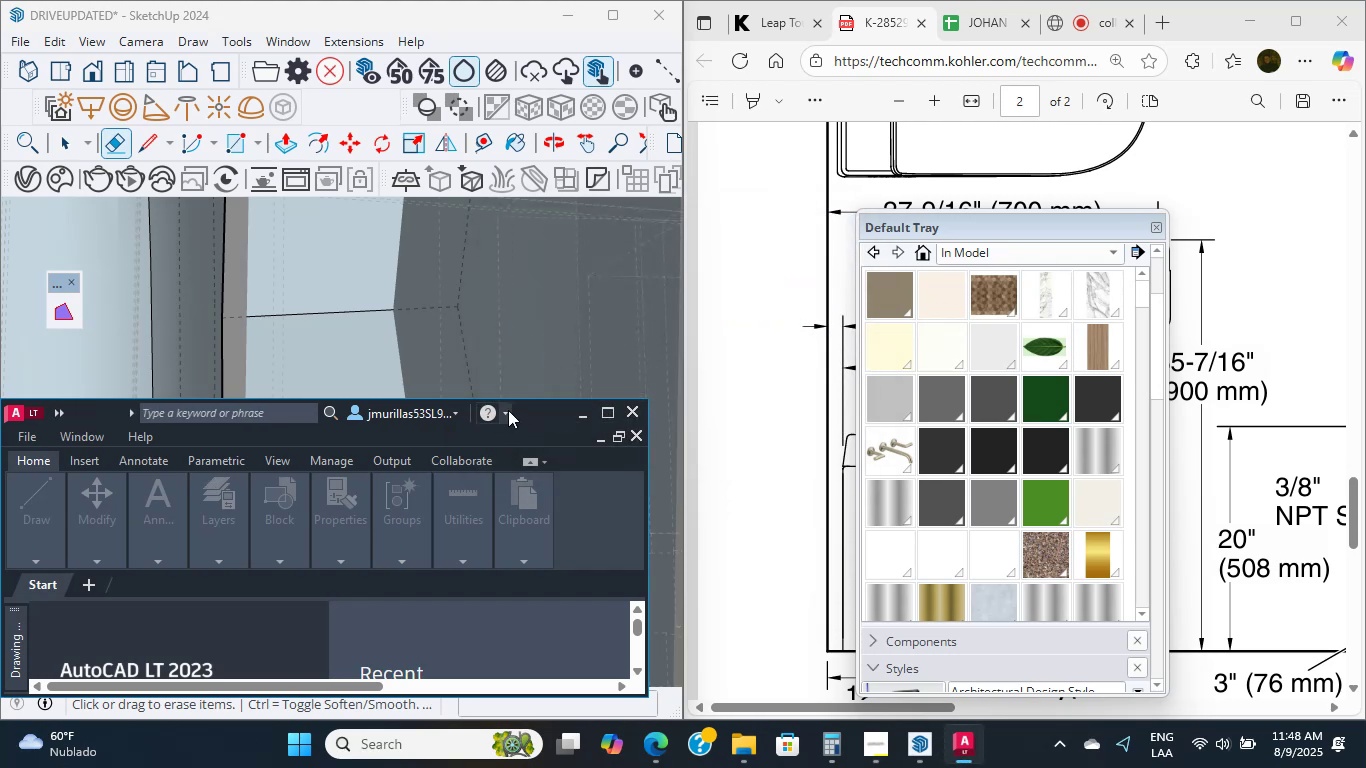 
left_click_drag(start_coordinate=[530, 411], to_coordinate=[634, 0])
 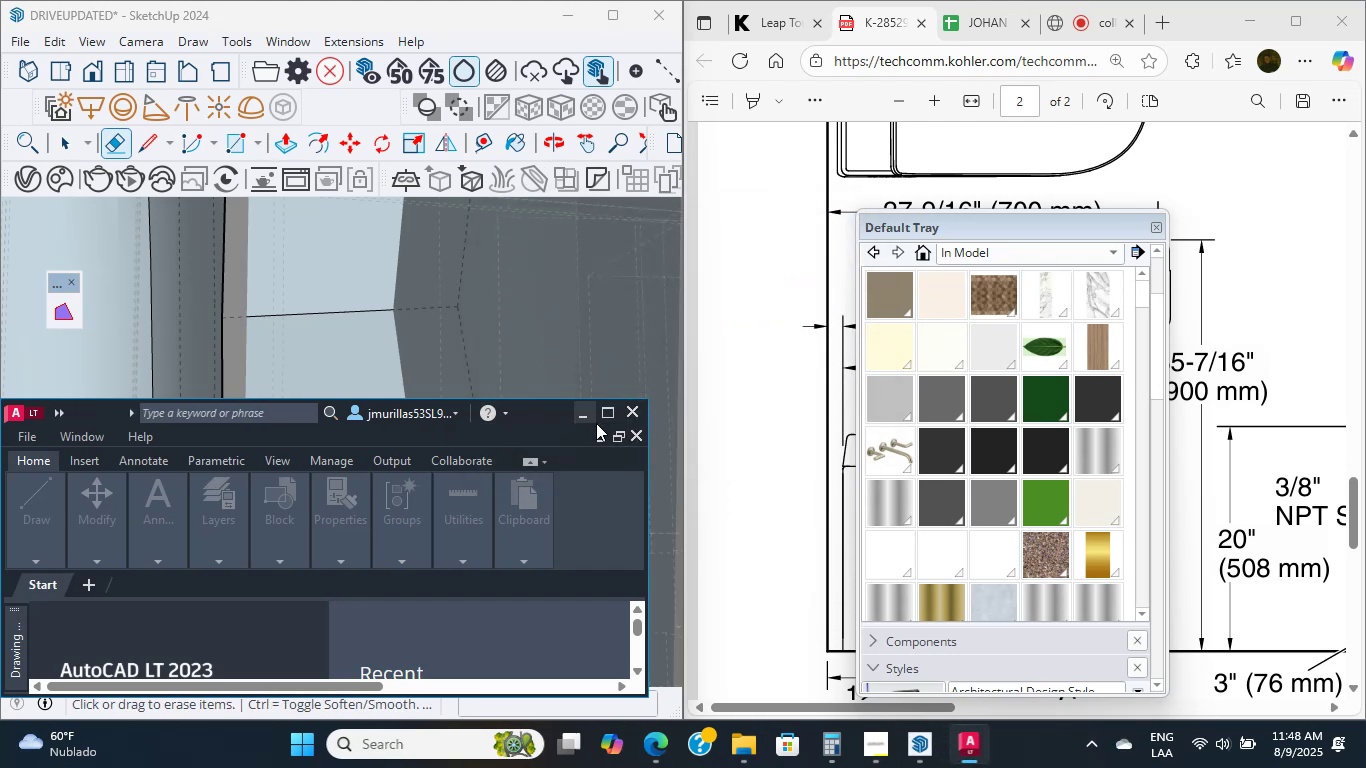 
left_click([601, 417])
 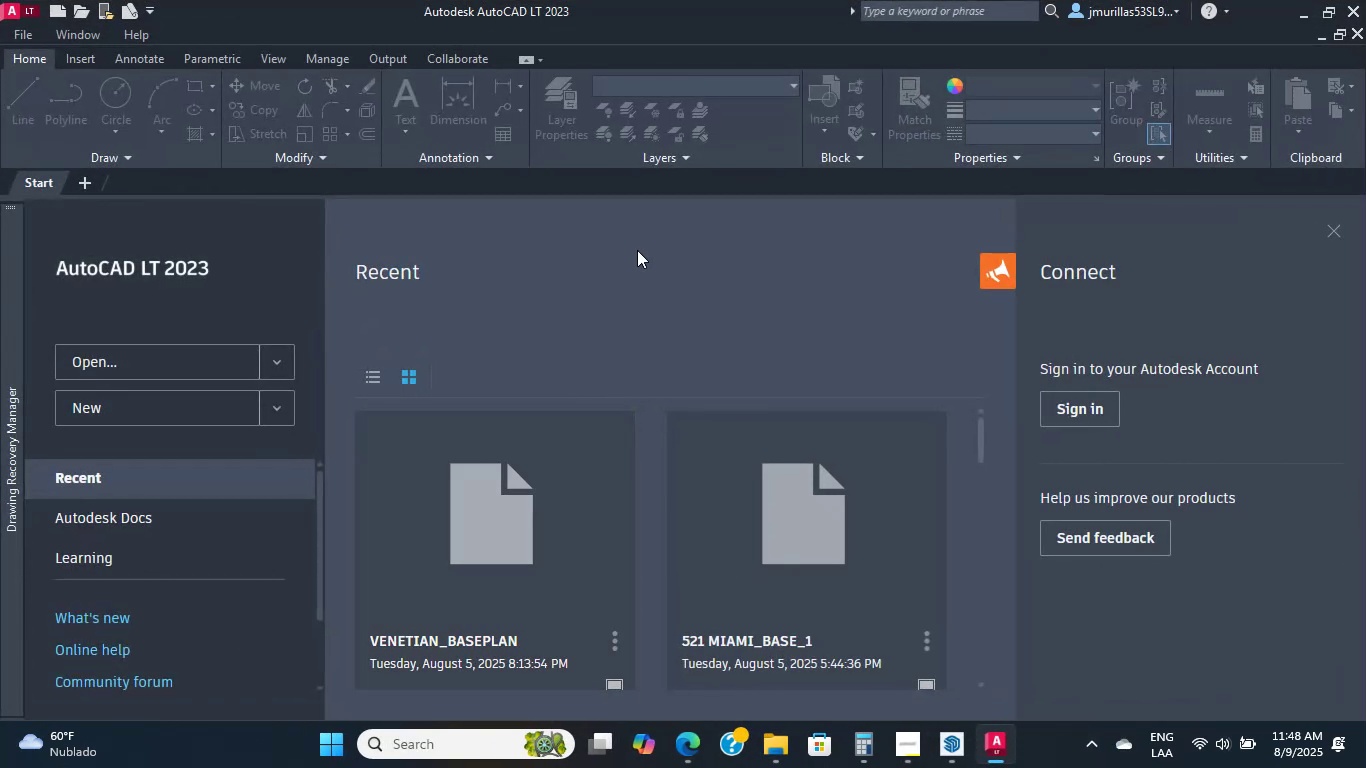 
double_click([634, 291])
 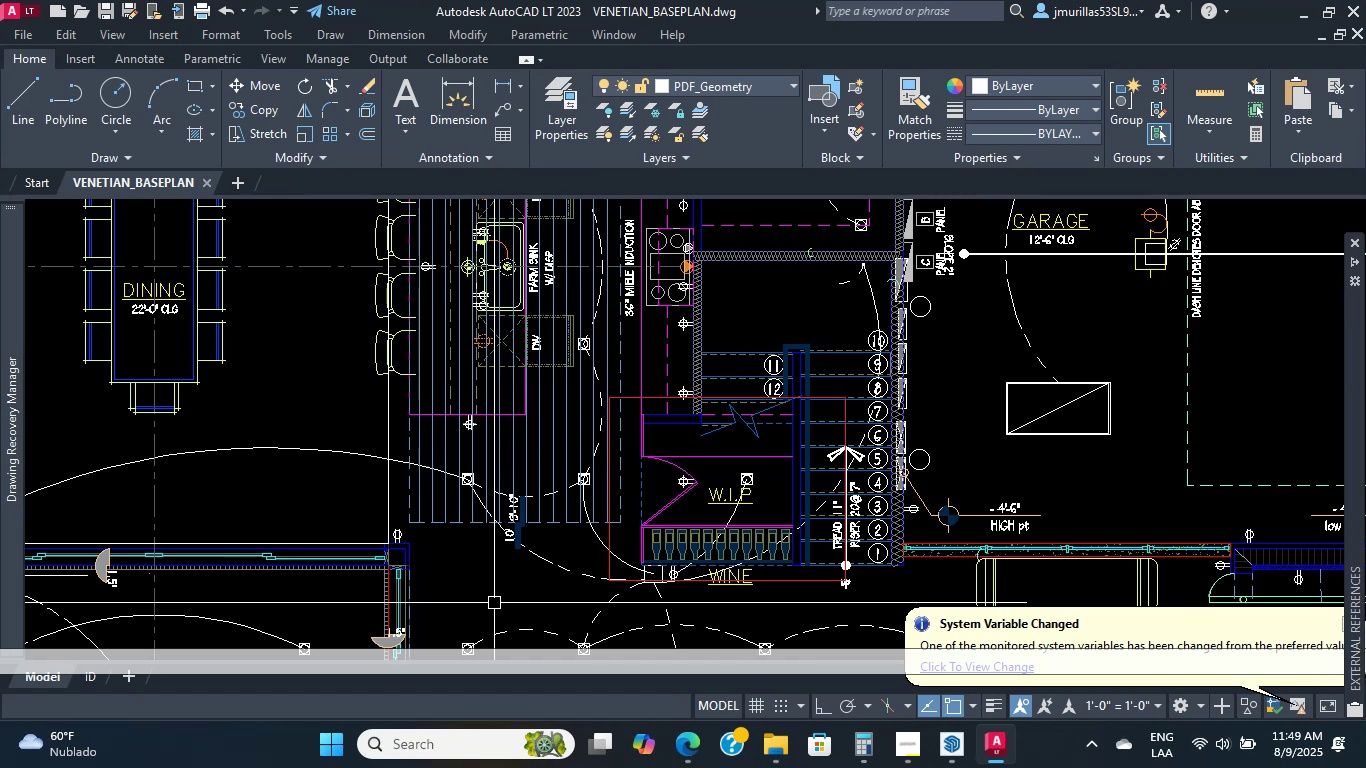 
wait(26.53)
 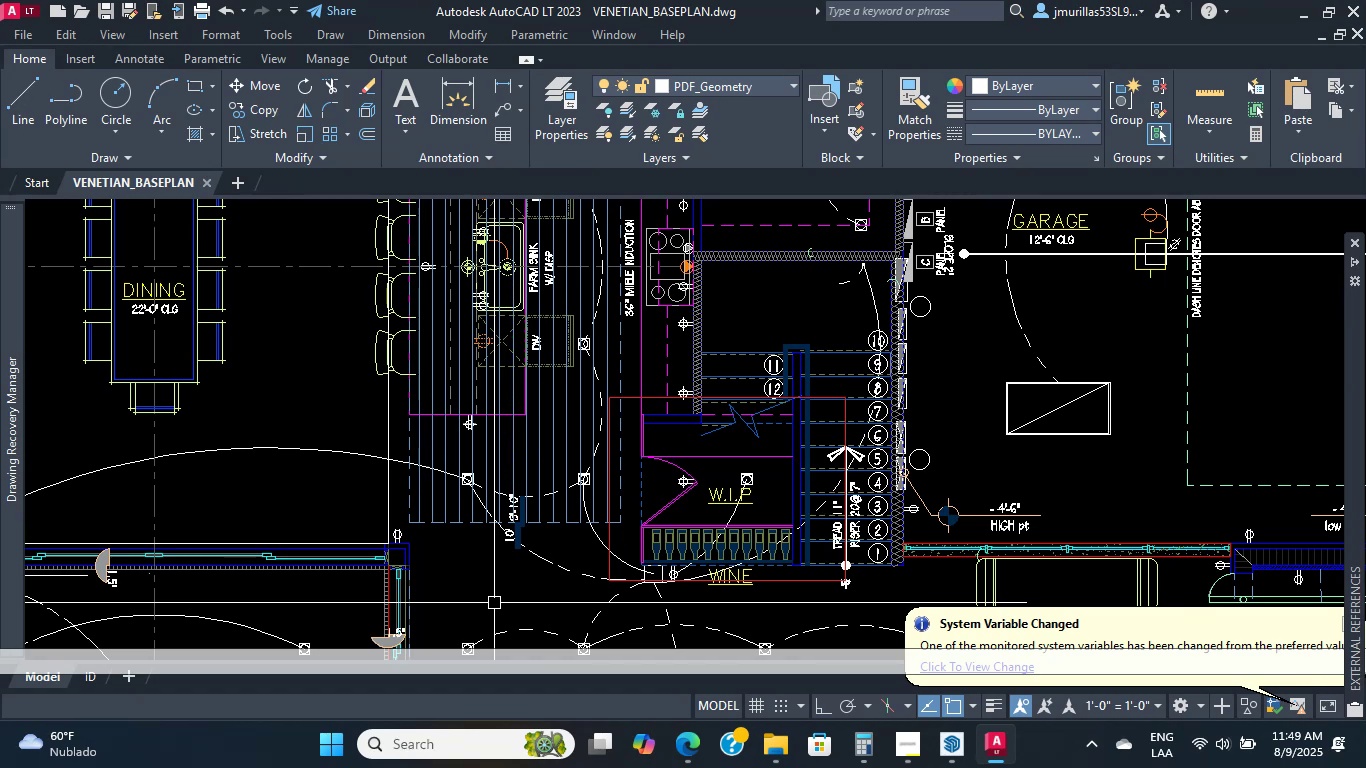 
scroll: coordinate [724, 441], scroll_direction: up, amount: 5.0
 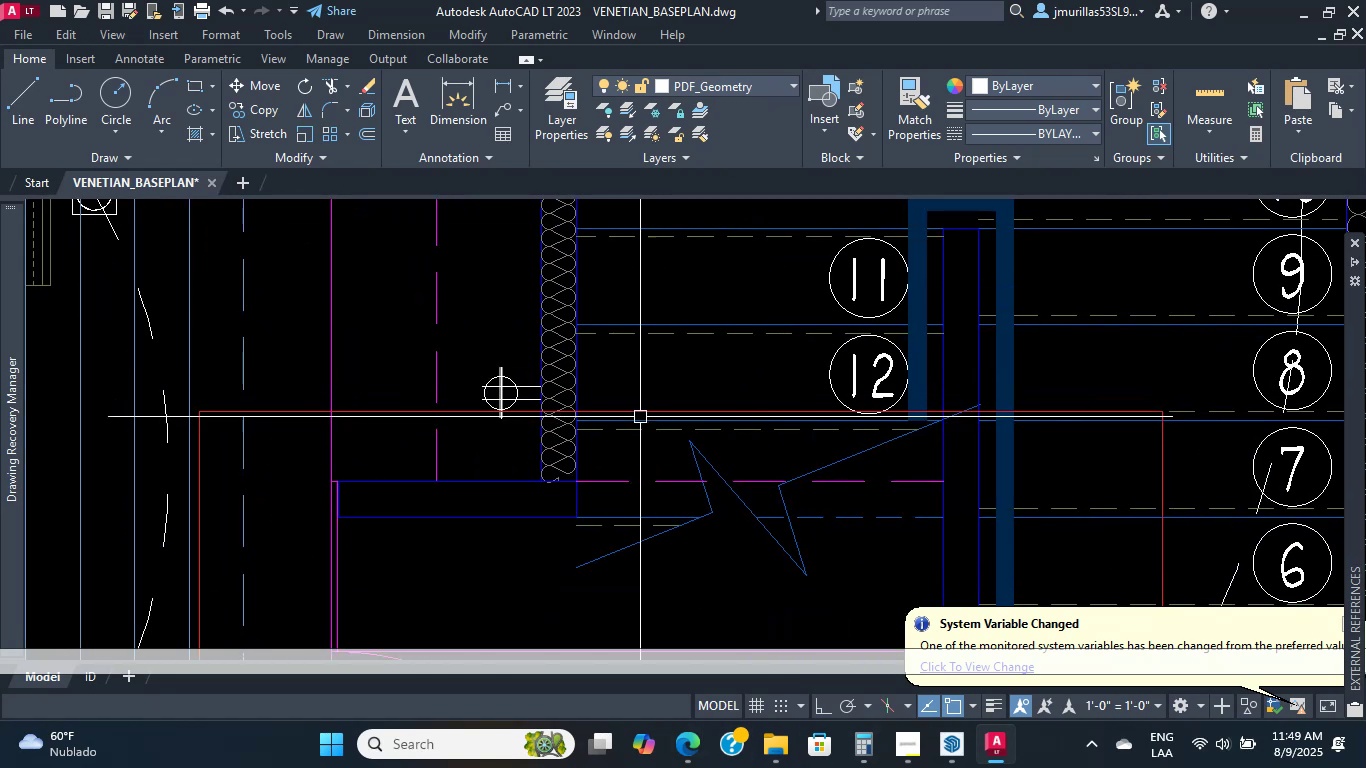 
wait(5.28)
 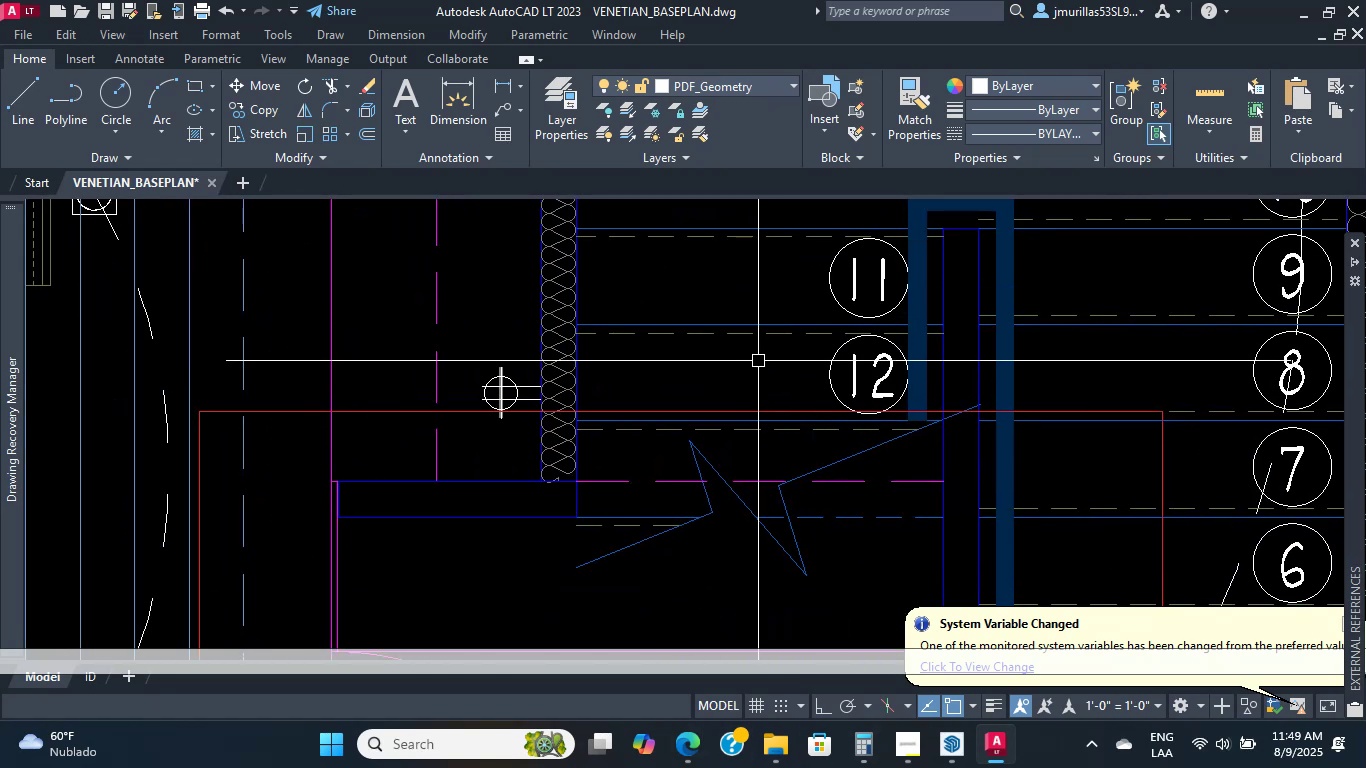 
double_click([622, 388])
 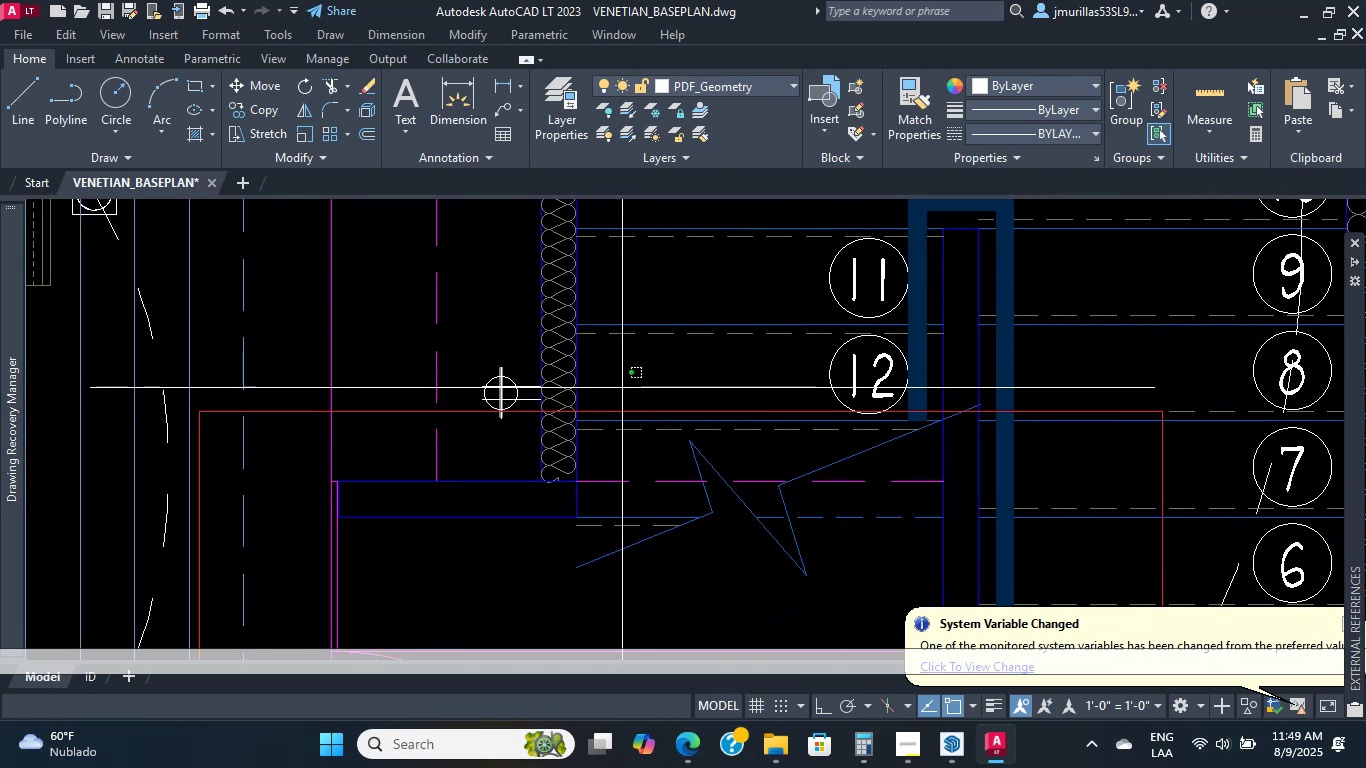 
triple_click([622, 388])
 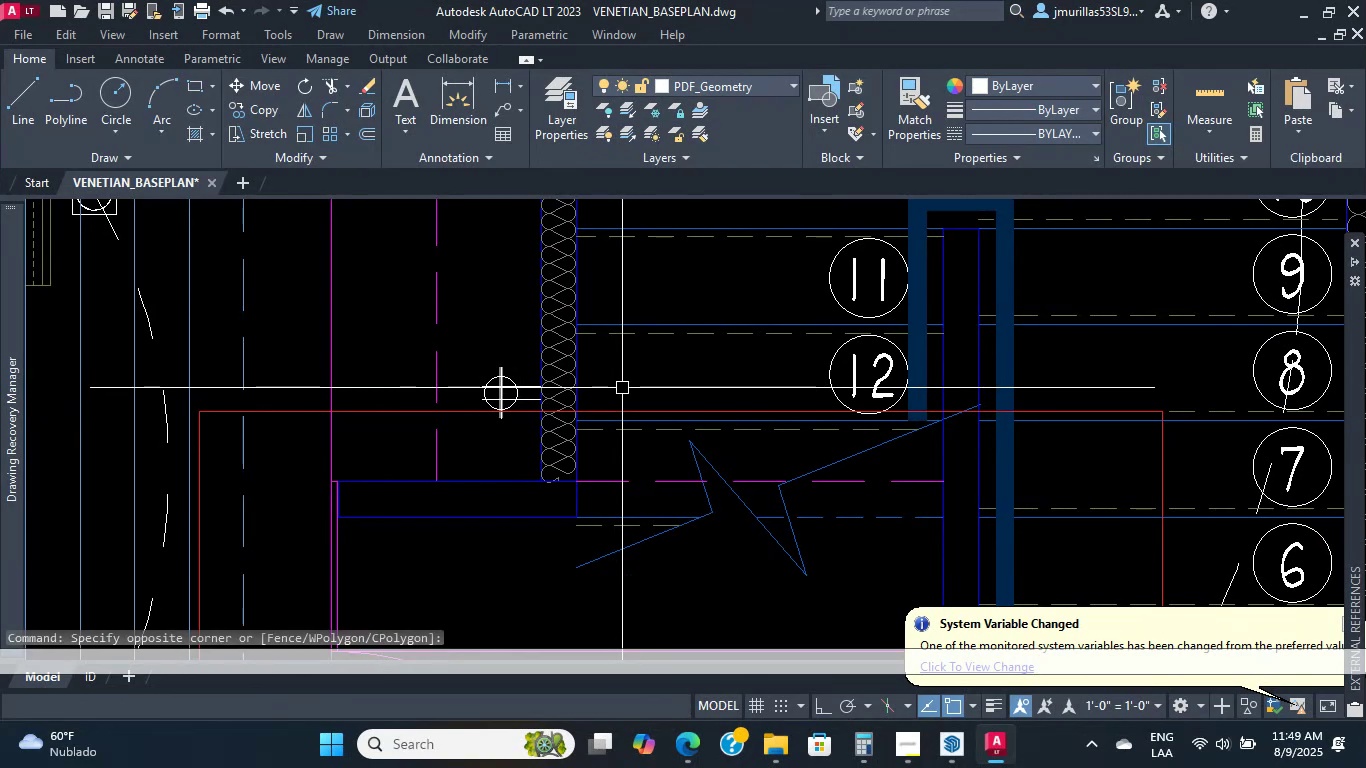 
scroll: coordinate [622, 388], scroll_direction: down, amount: 8.0
 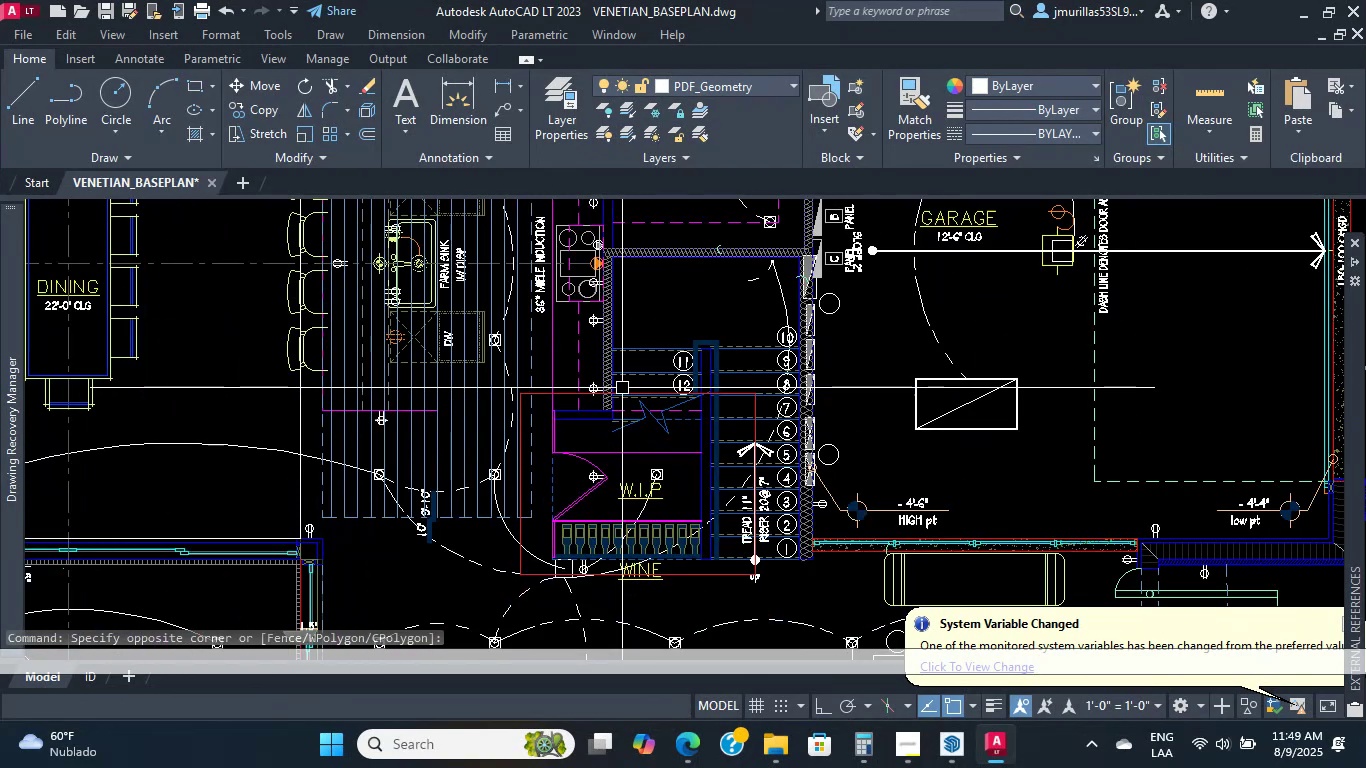 
left_click([622, 388])
 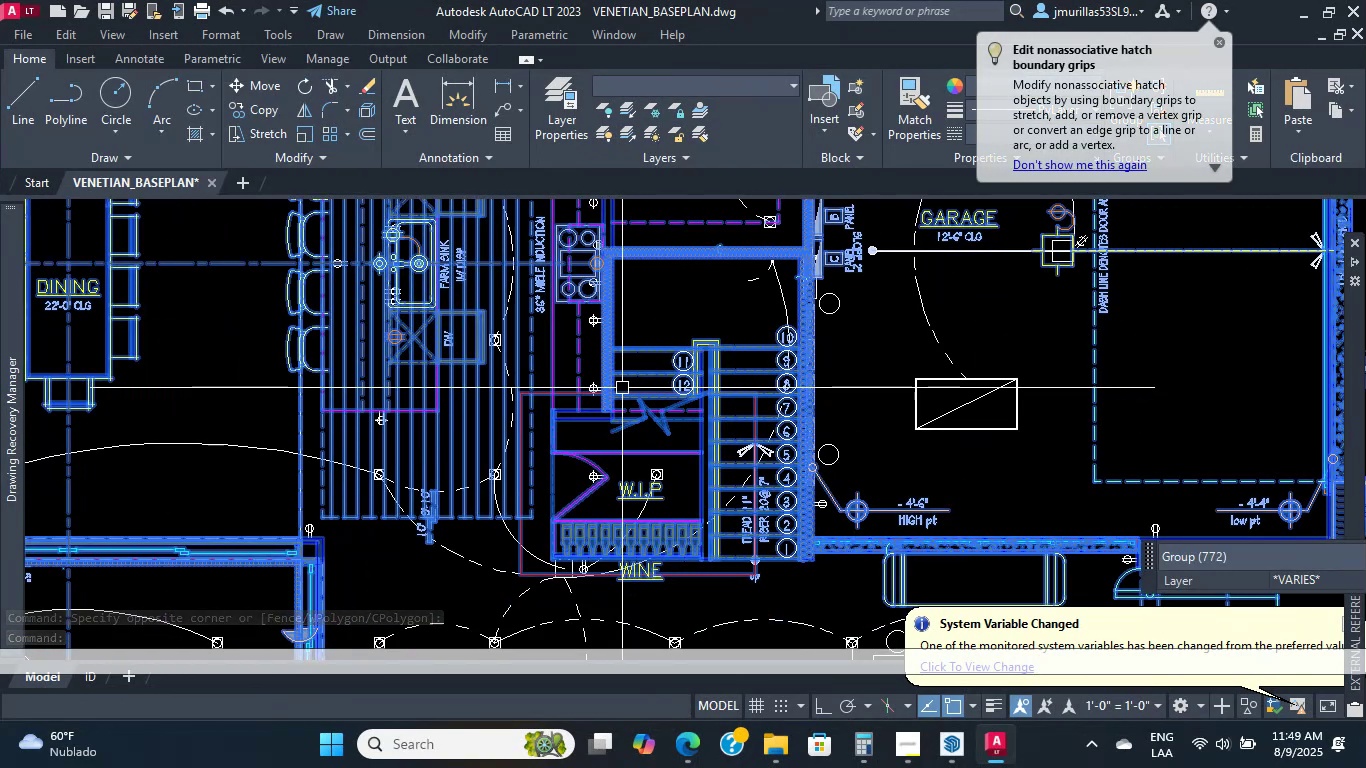 
wait(10.02)
 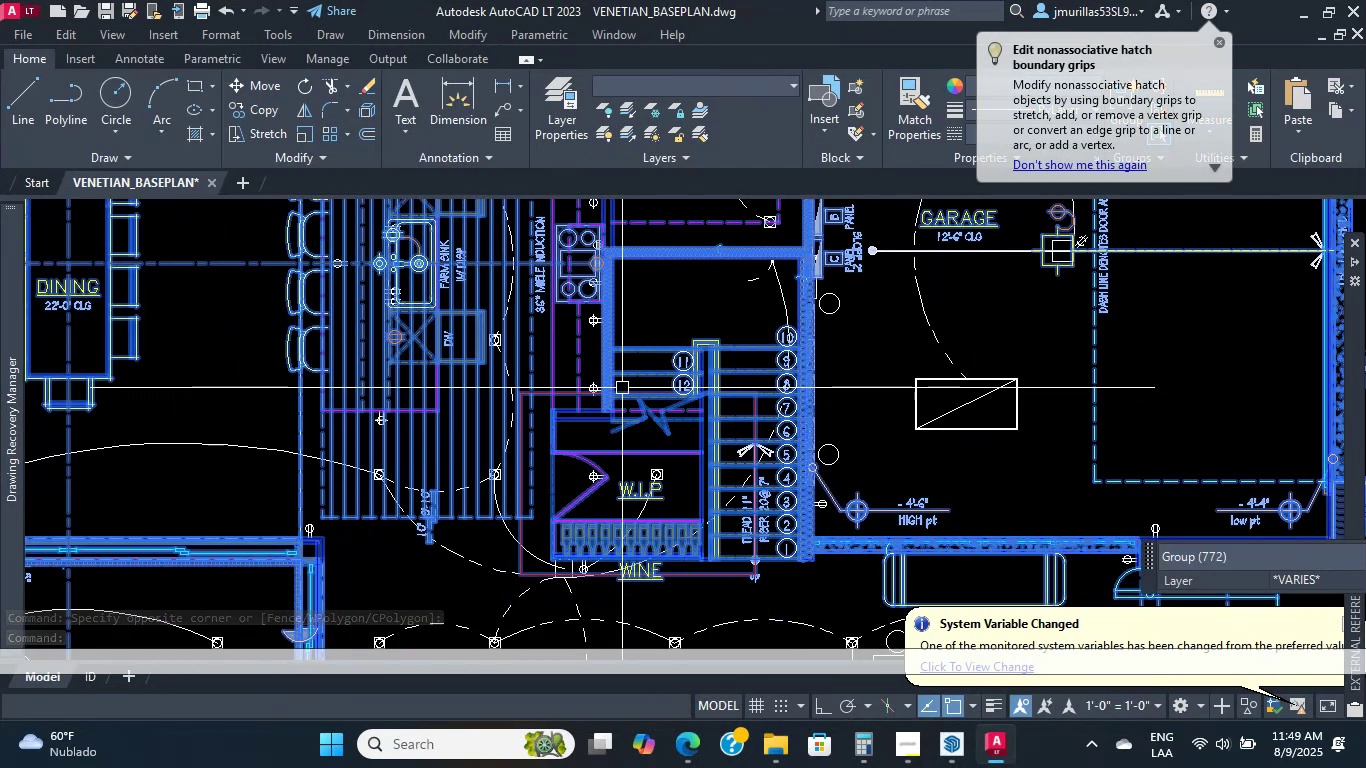 
scroll: coordinate [622, 388], scroll_direction: down, amount: 2.0
 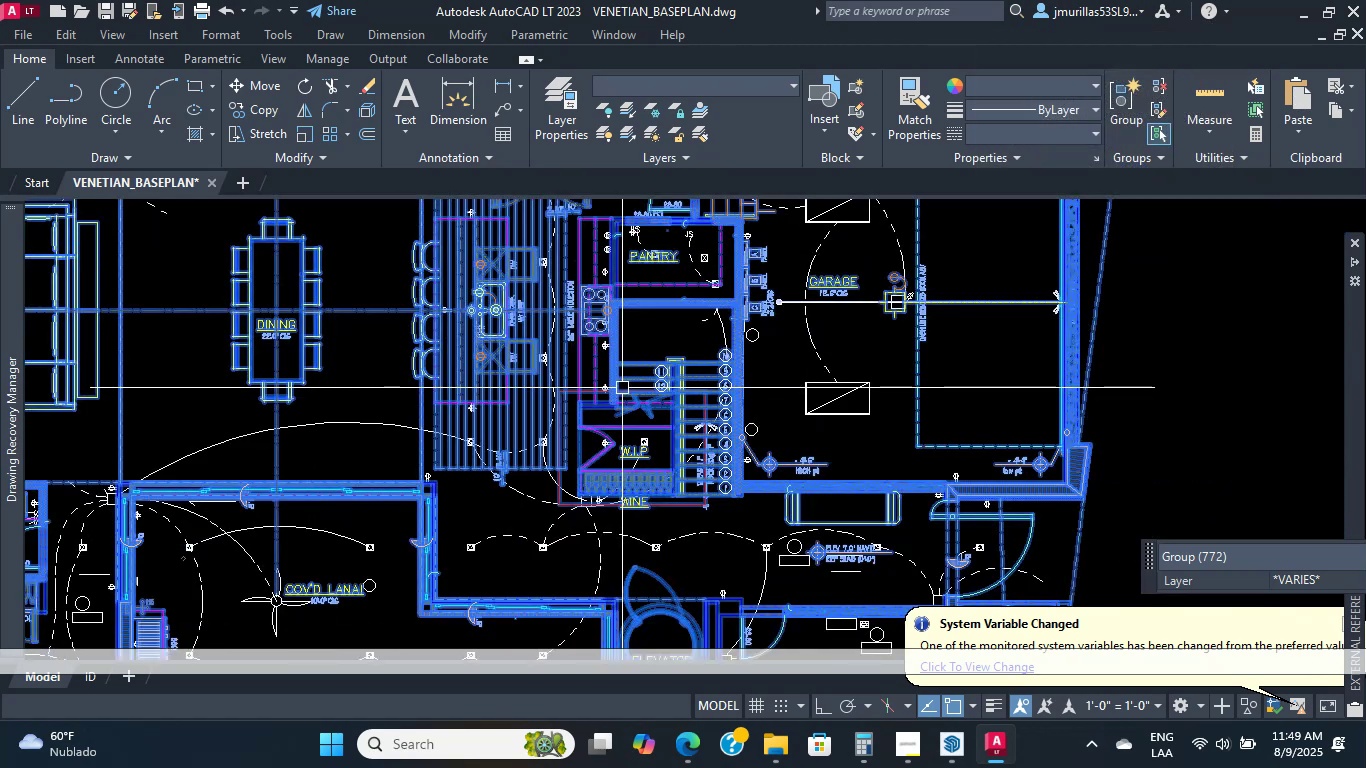 
scroll: coordinate [622, 388], scroll_direction: up, amount: 1.0
 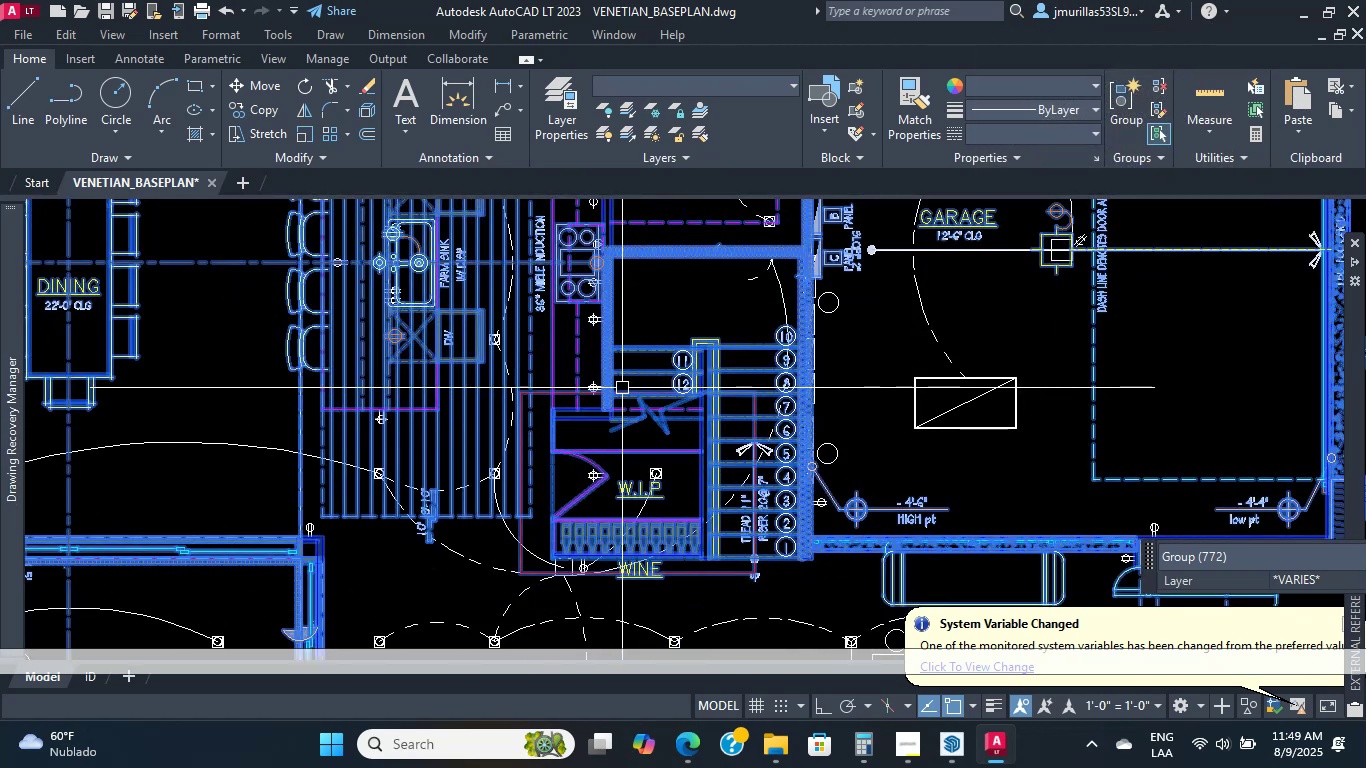 
scroll: coordinate [622, 388], scroll_direction: down, amount: 3.0
 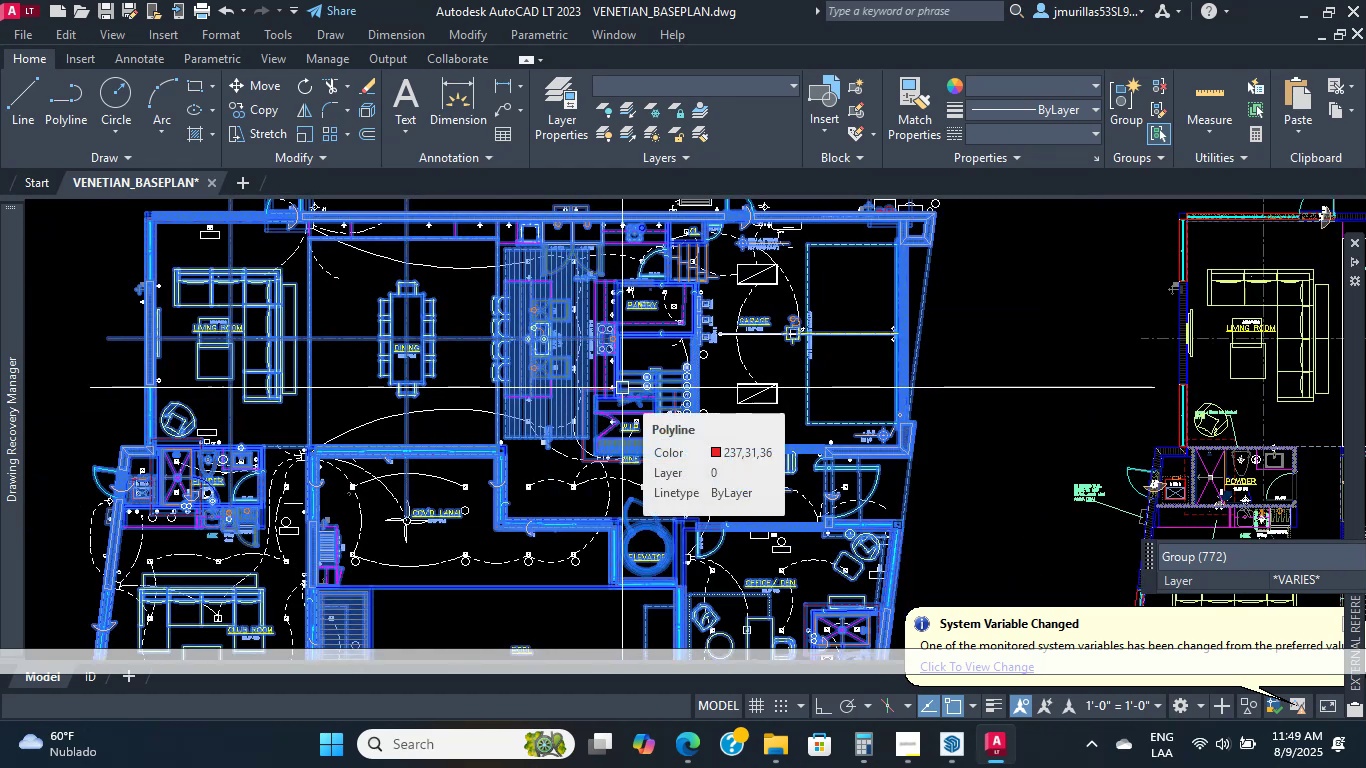 
wait(7.84)
 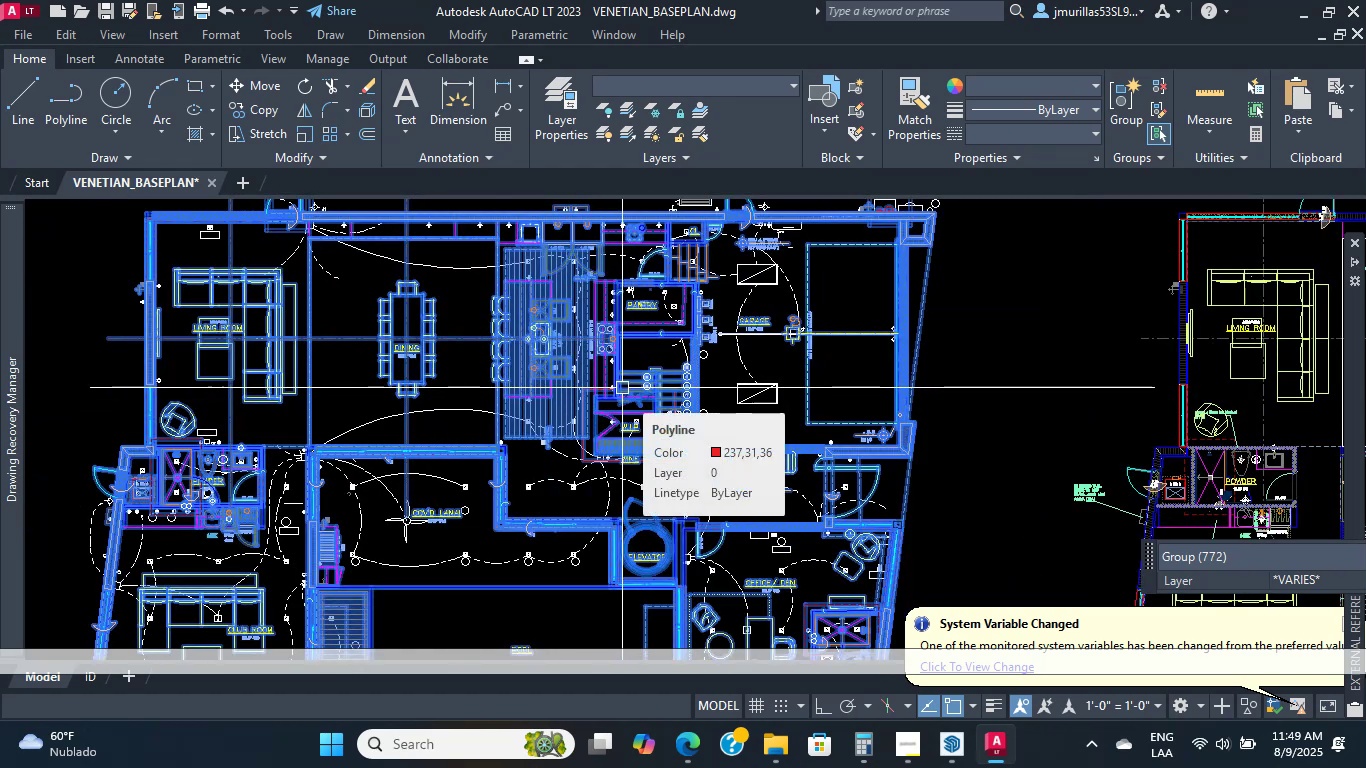 
scroll: coordinate [501, 566], scroll_direction: down, amount: 1.0
 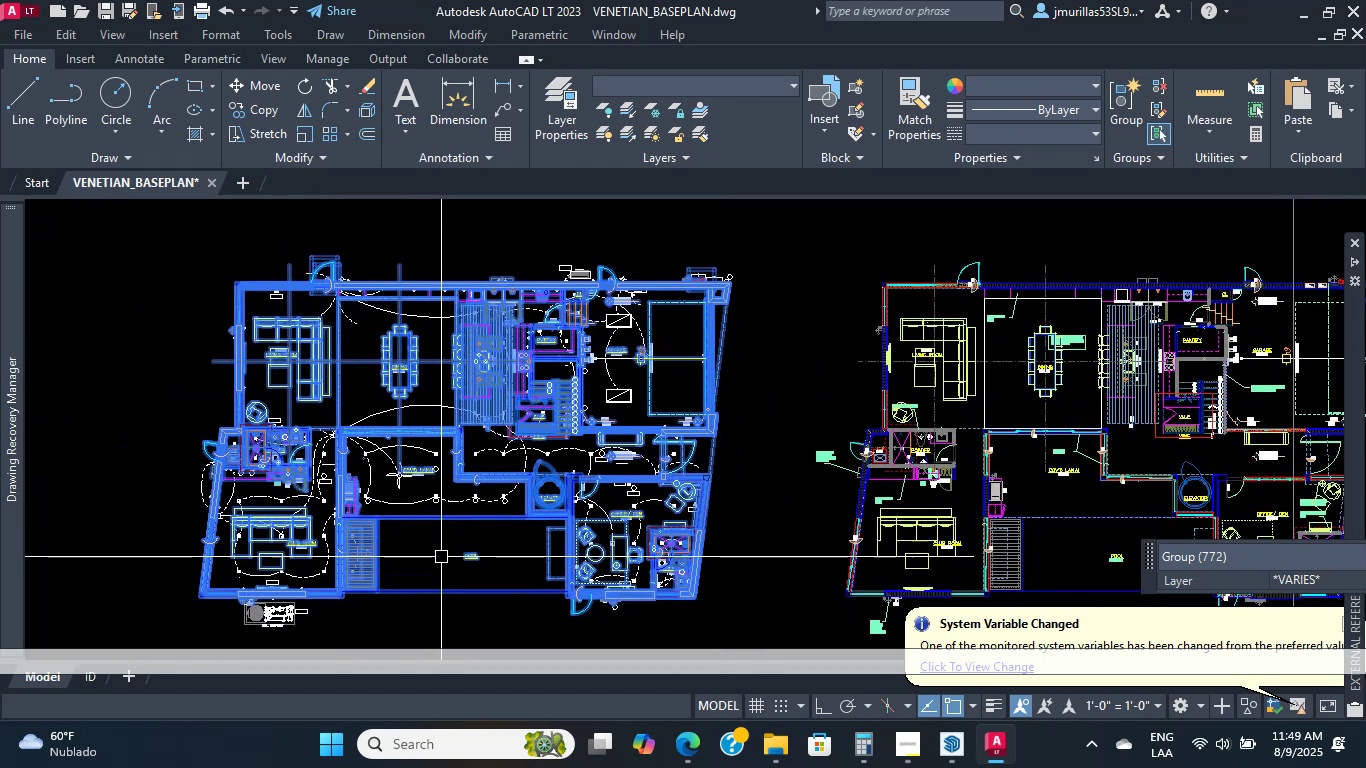 
right_click([445, 560])
 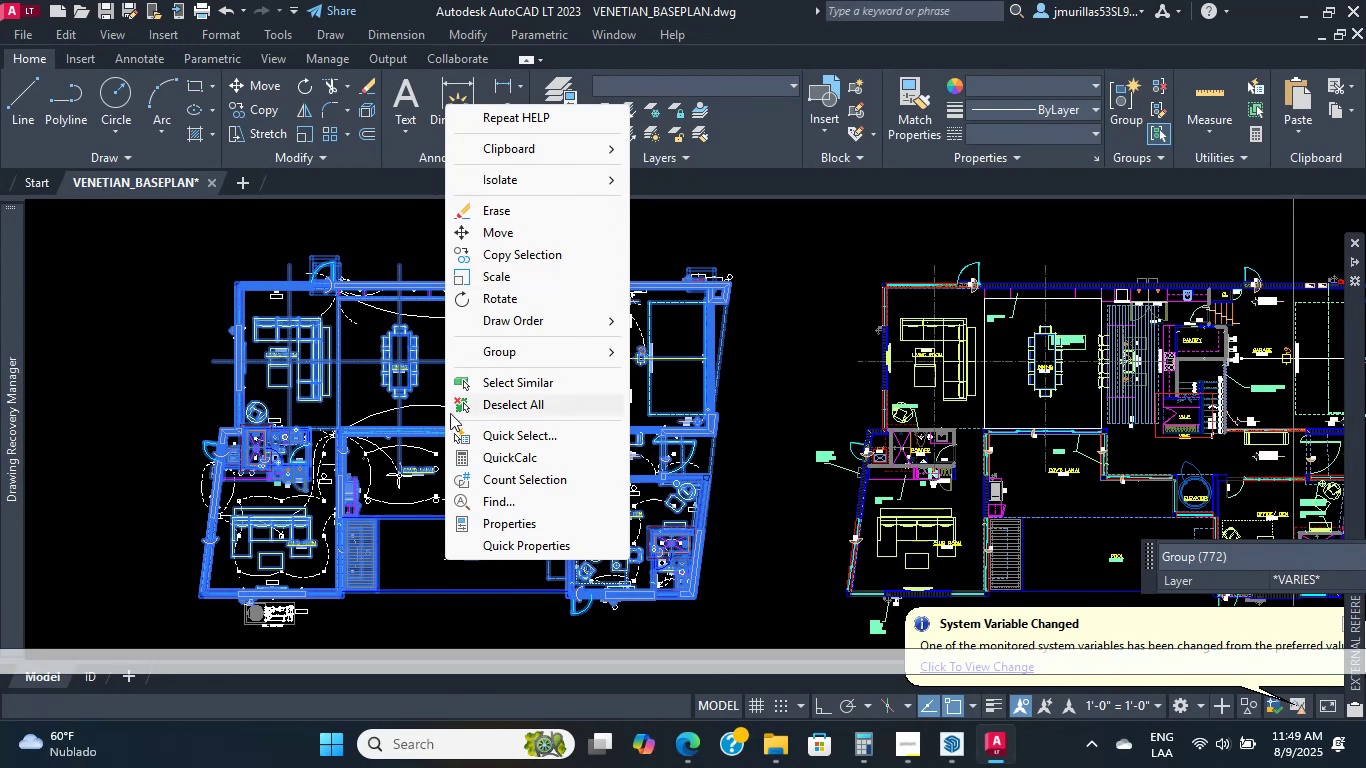 
scroll: coordinate [414, 408], scroll_direction: up, amount: 5.0
 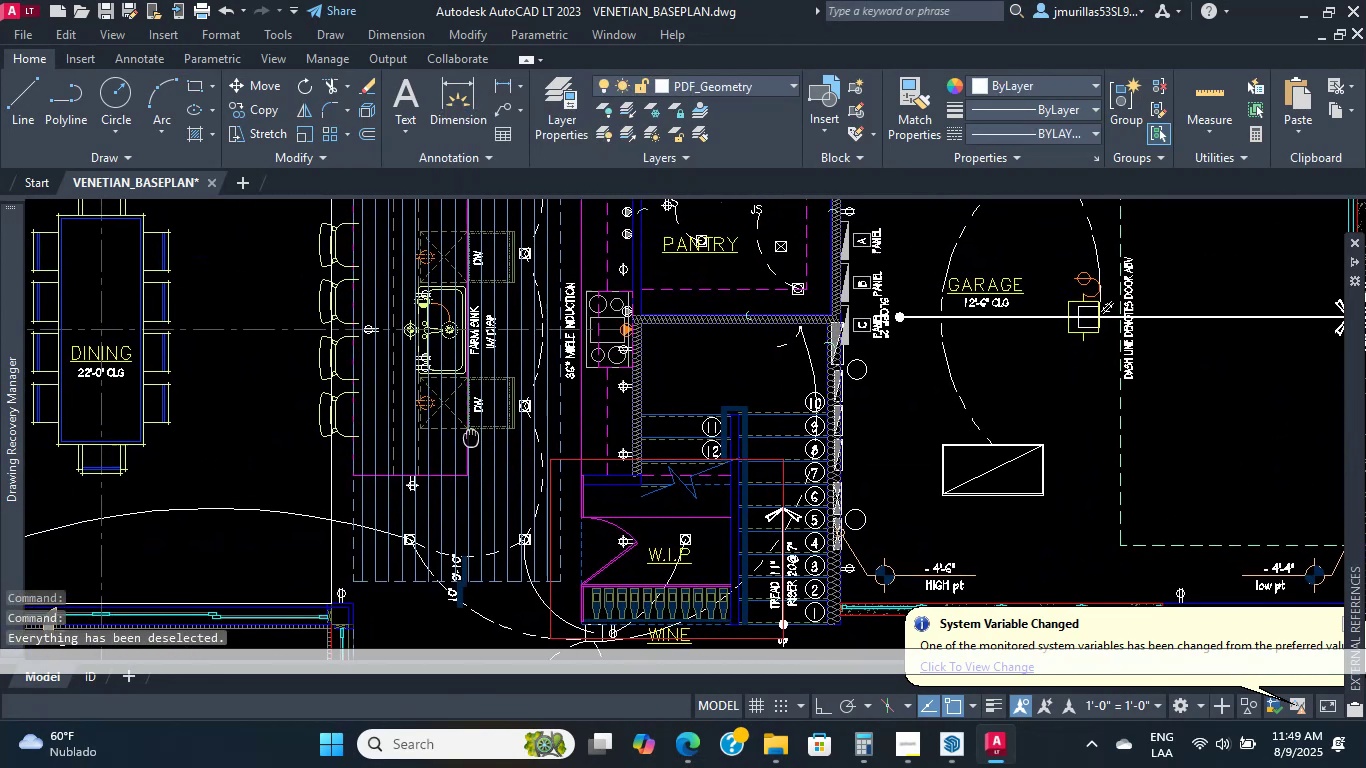 
left_click_drag(start_coordinate=[594, 0], to_coordinate=[1365, 441])
 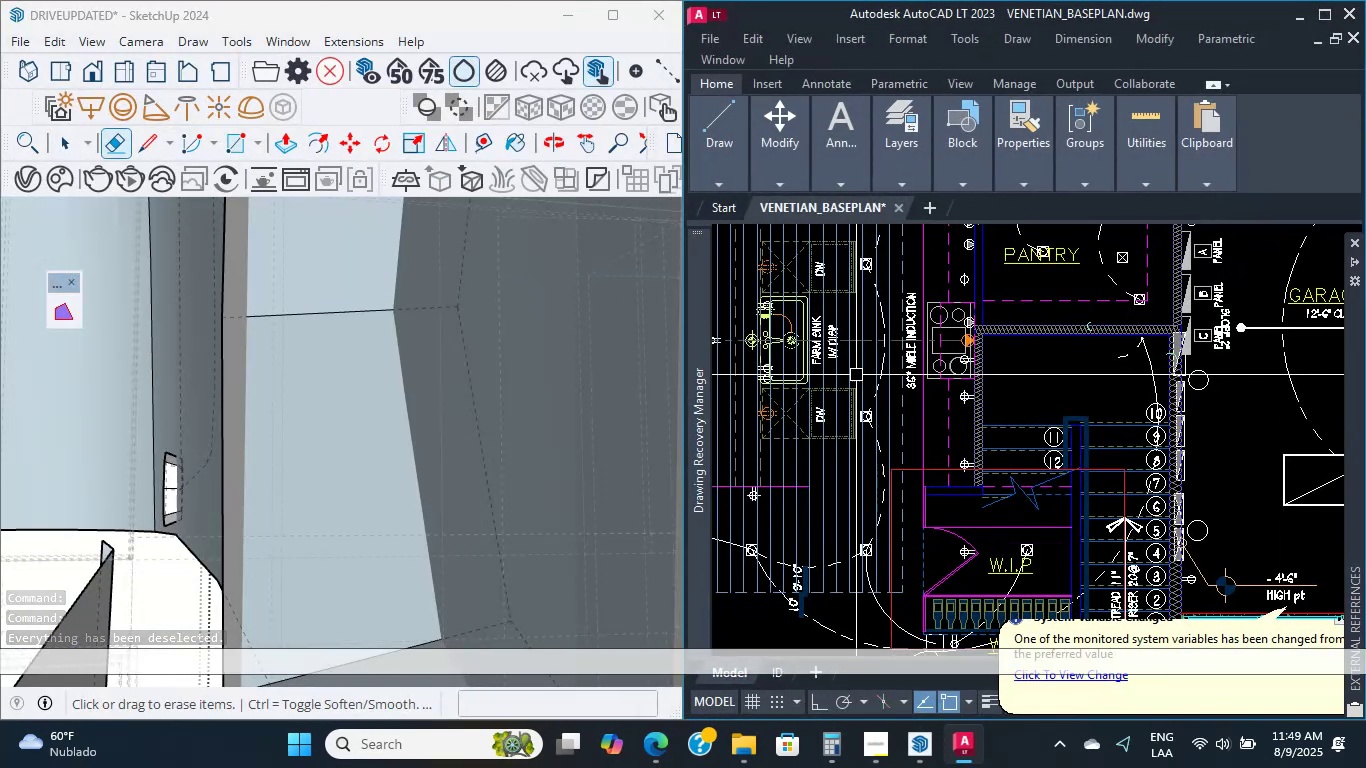 
scroll: coordinate [938, 372], scroll_direction: down, amount: 12.0
 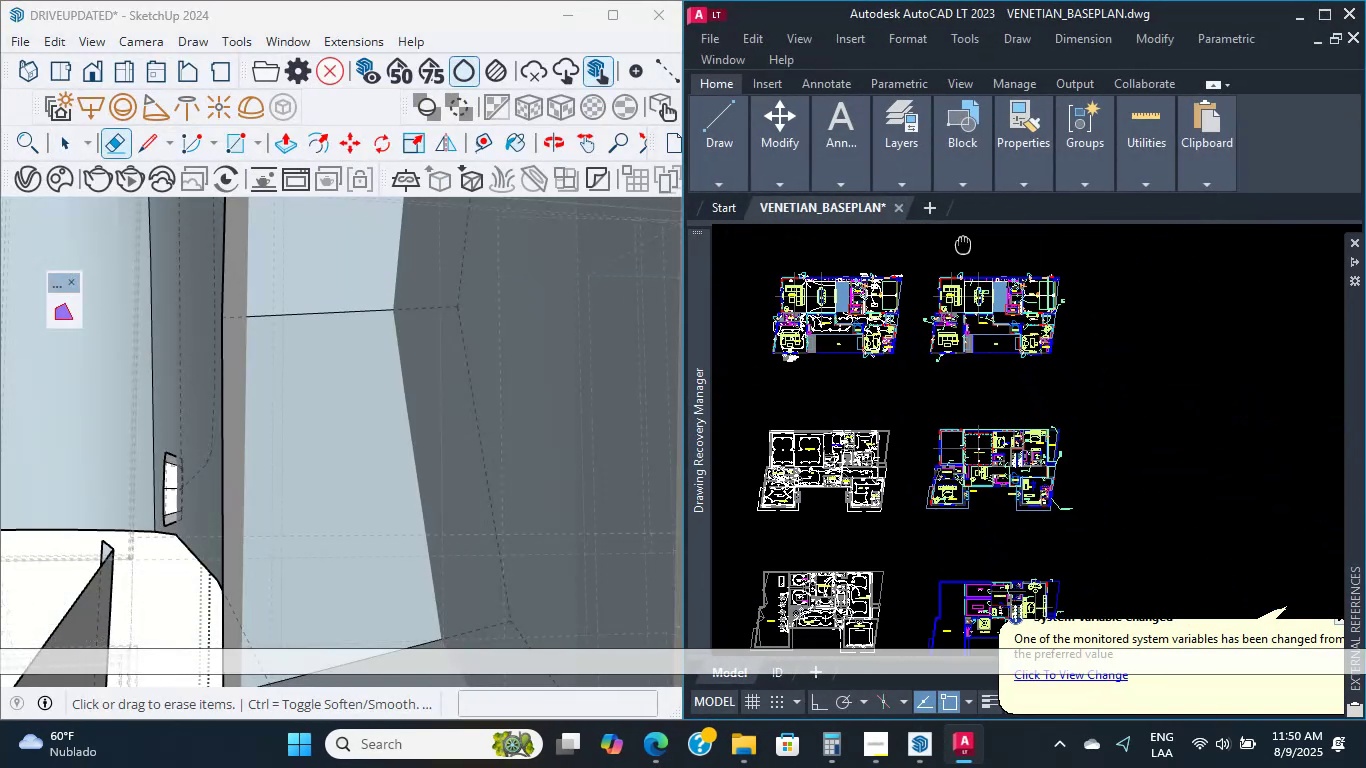 
scroll: coordinate [910, 315], scroll_direction: up, amount: 11.0
 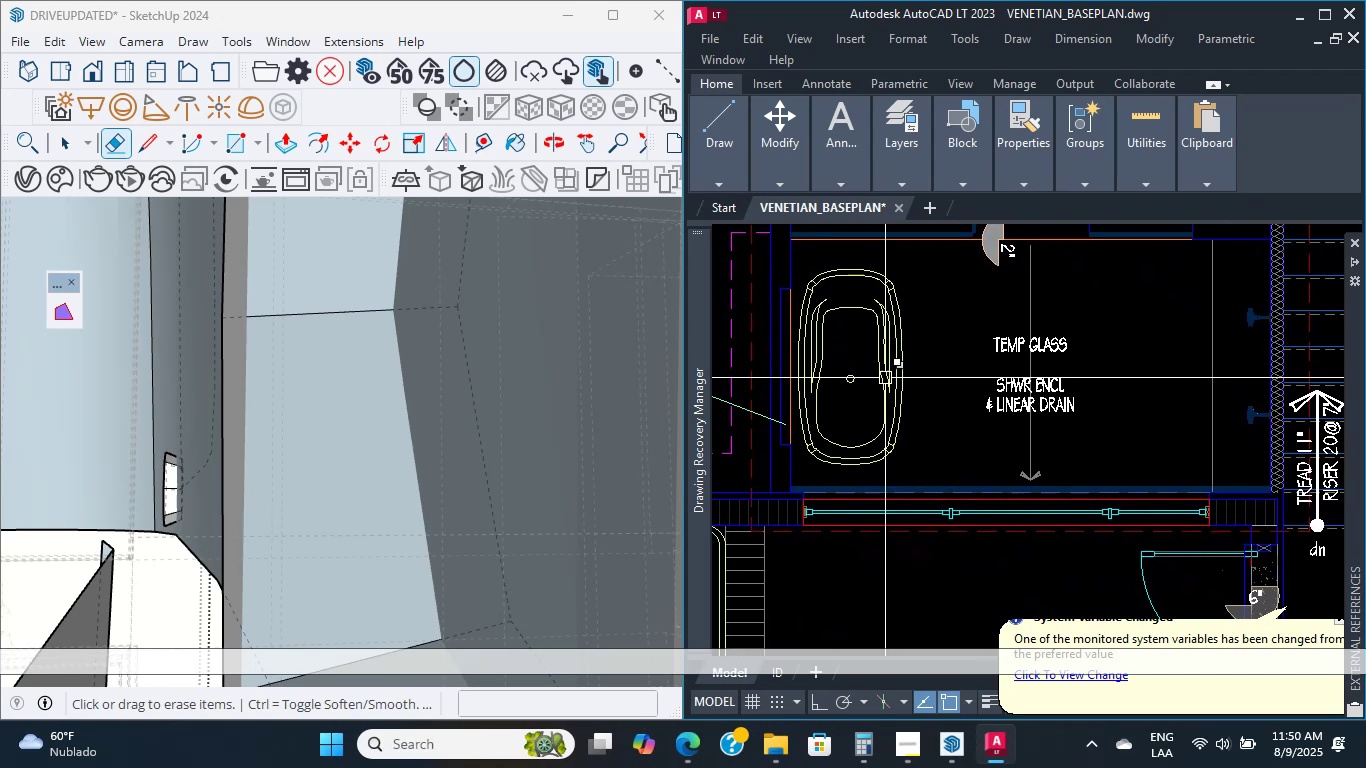 
scroll: coordinate [907, 433], scroll_direction: down, amount: 5.0
 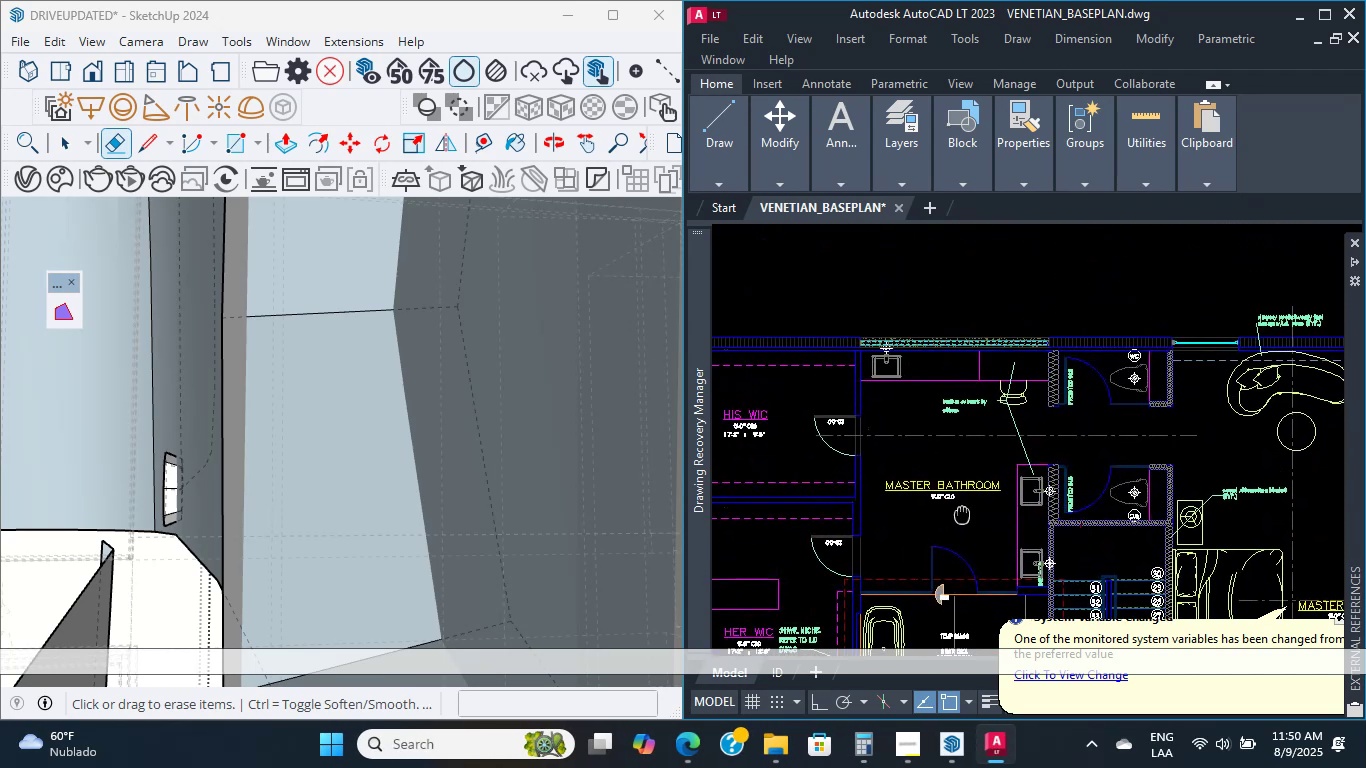 
scroll: coordinate [1015, 439], scroll_direction: up, amount: 2.0
 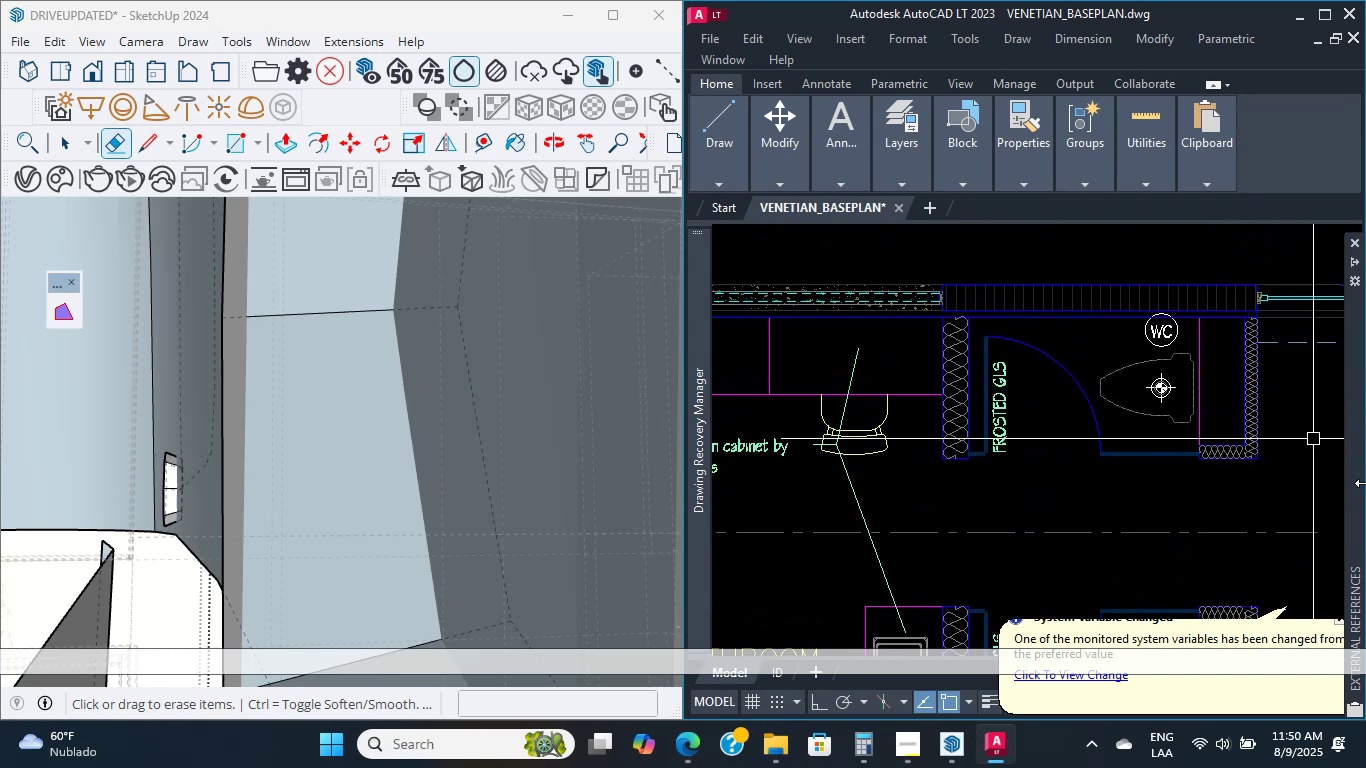 
wait(9.4)
 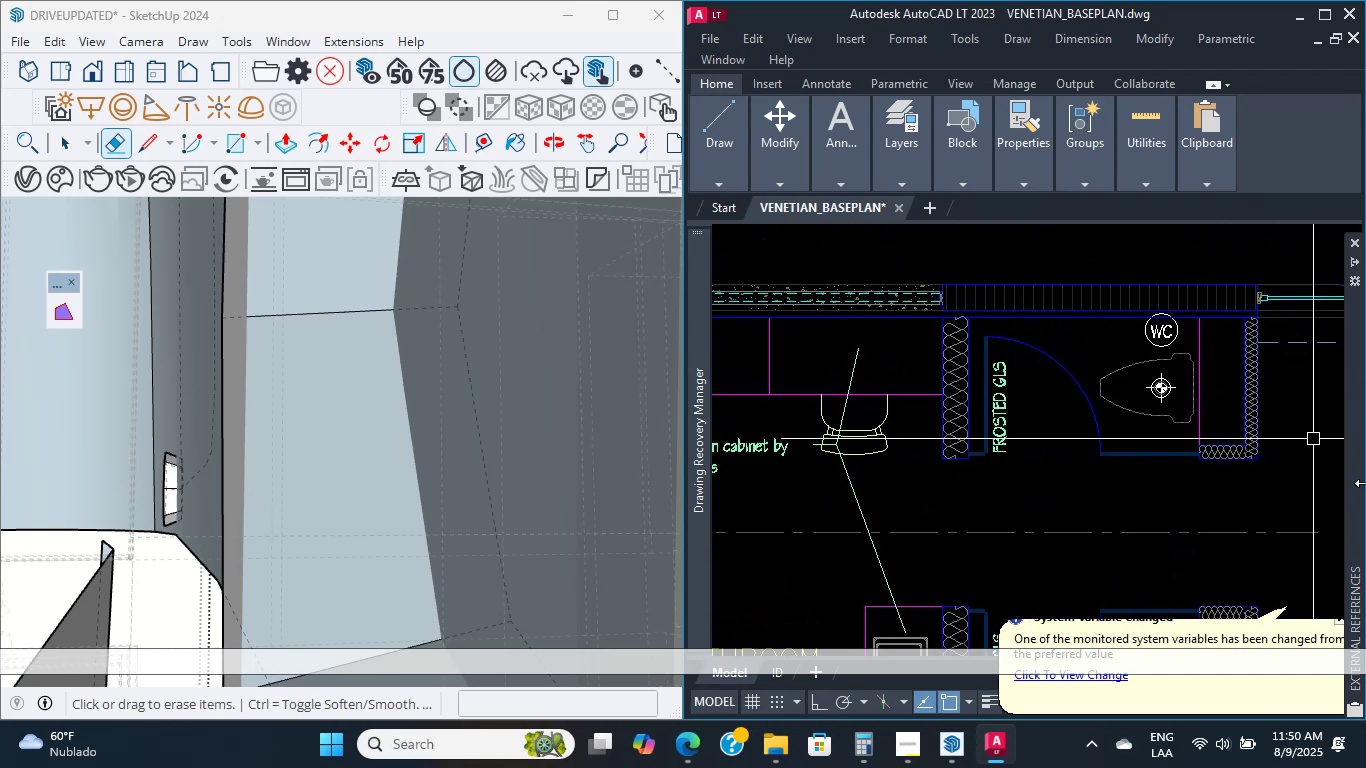 
scroll: coordinate [1185, 522], scroll_direction: up, amount: 2.0
 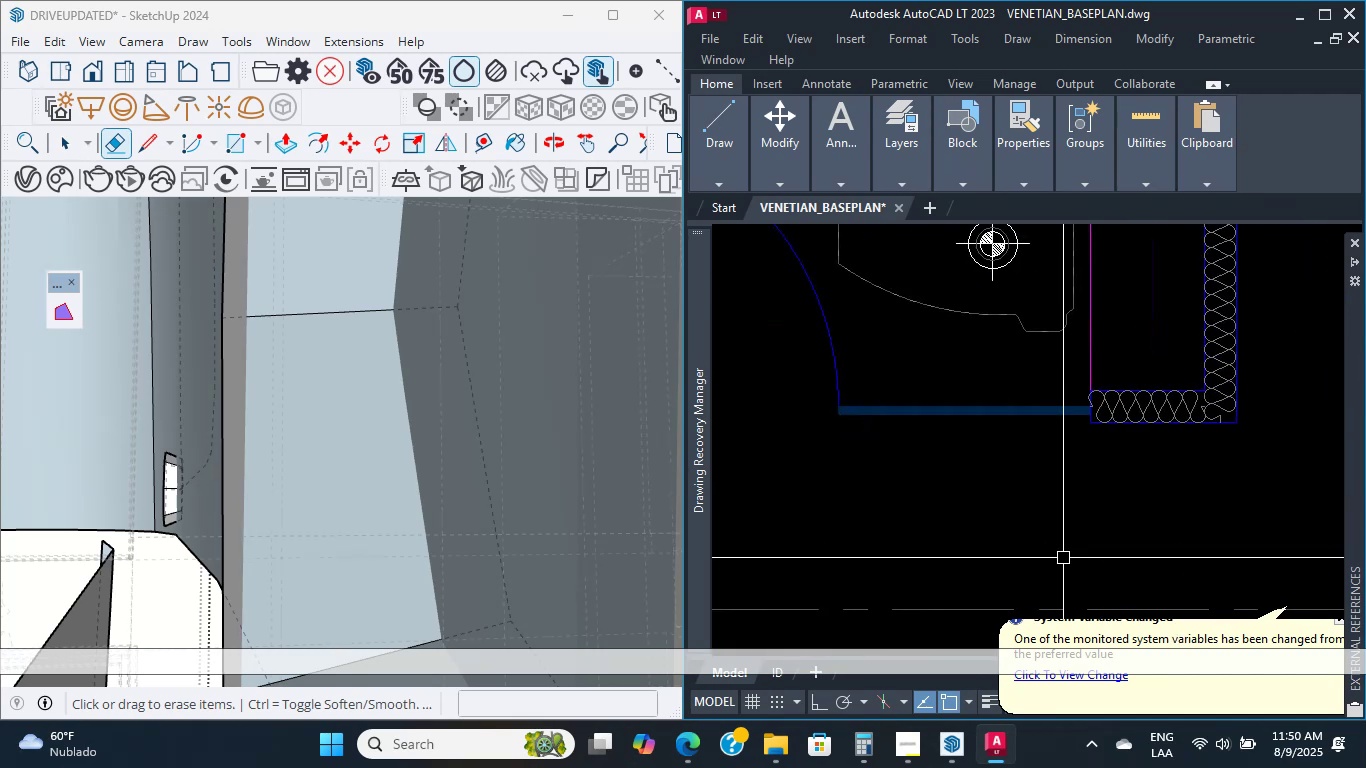 
scroll: coordinate [1220, 501], scroll_direction: down, amount: 1.0
 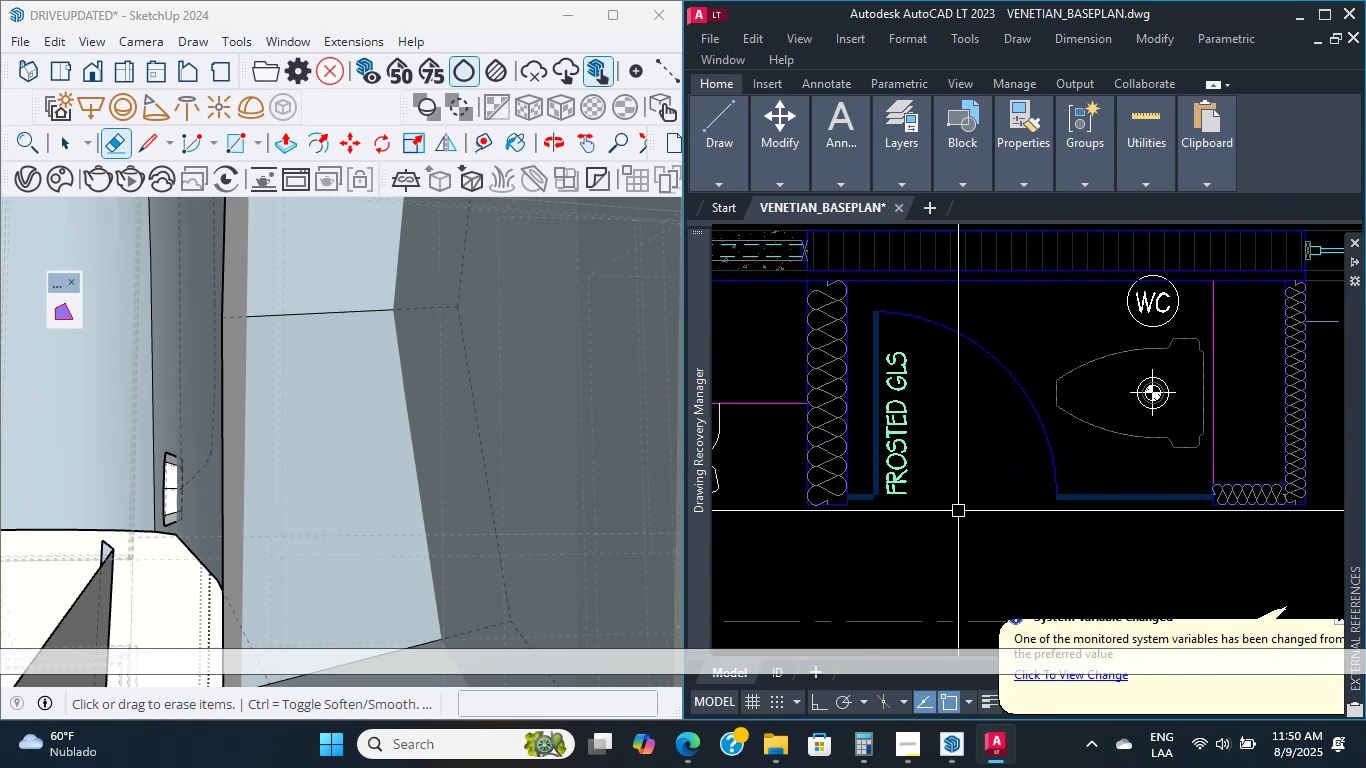 
double_click([963, 528])
 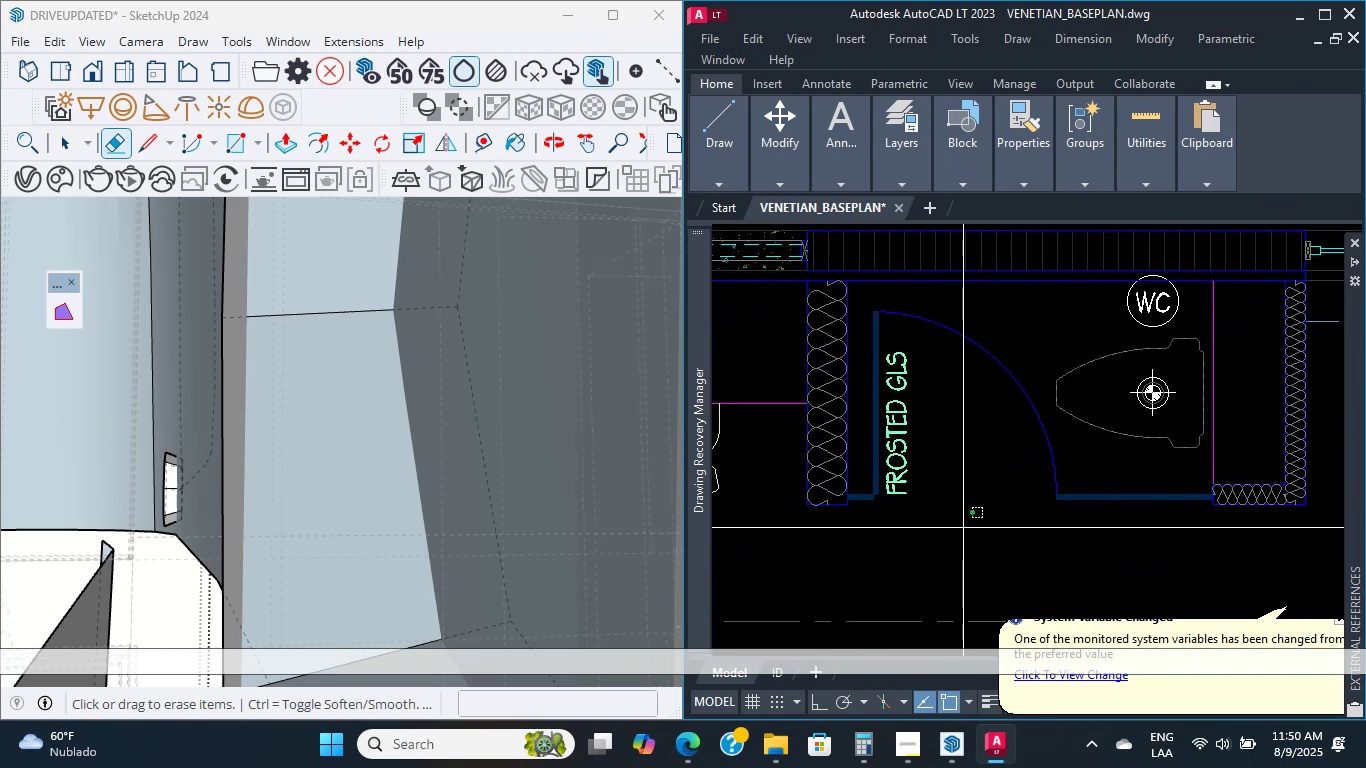 
triple_click([963, 528])
 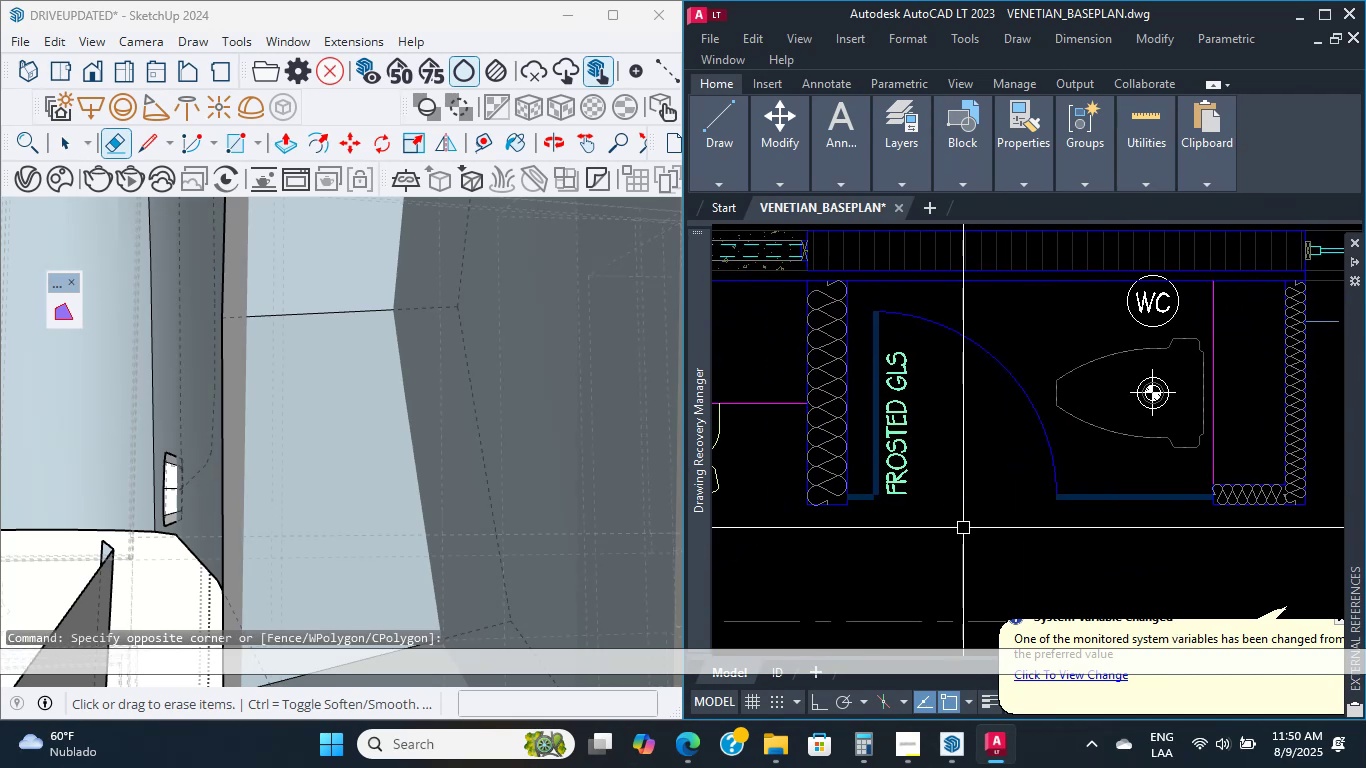 
double_click([963, 528])
 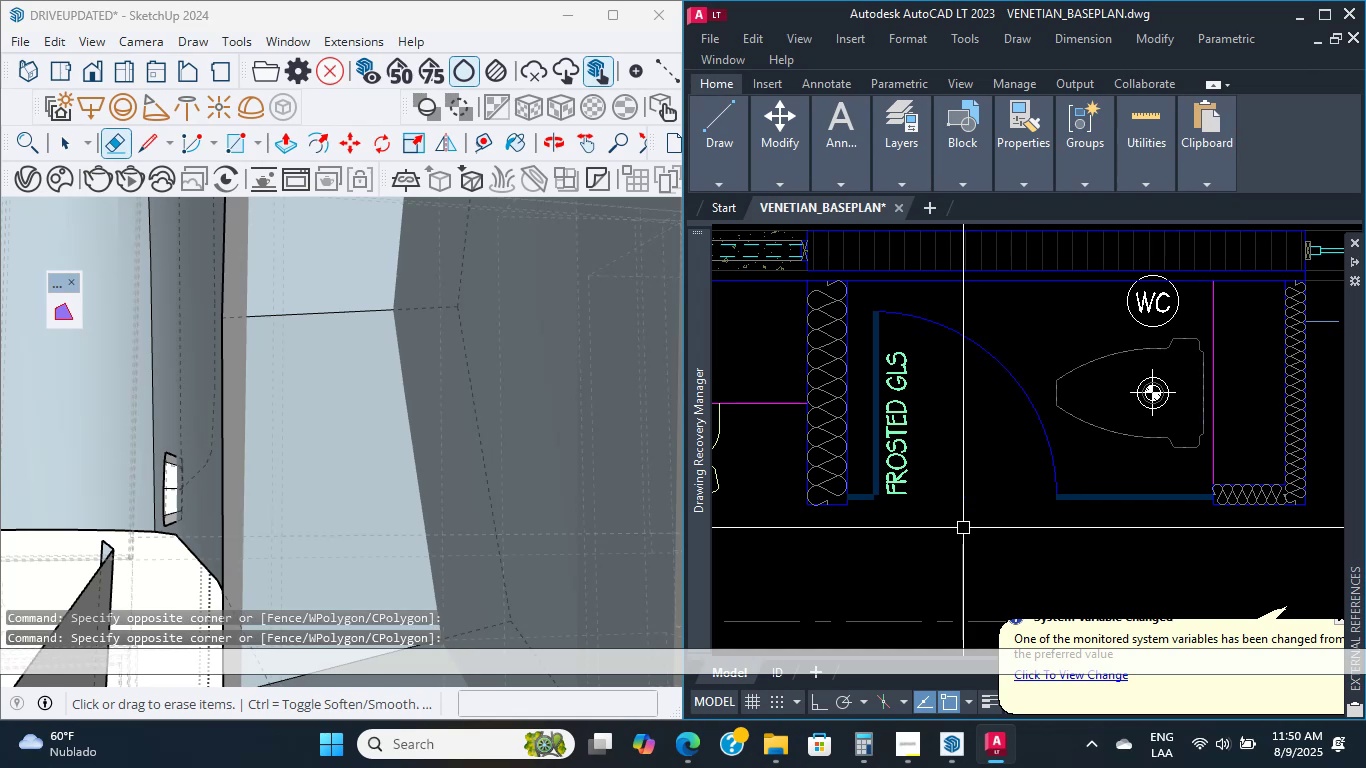 
triple_click([963, 528])
 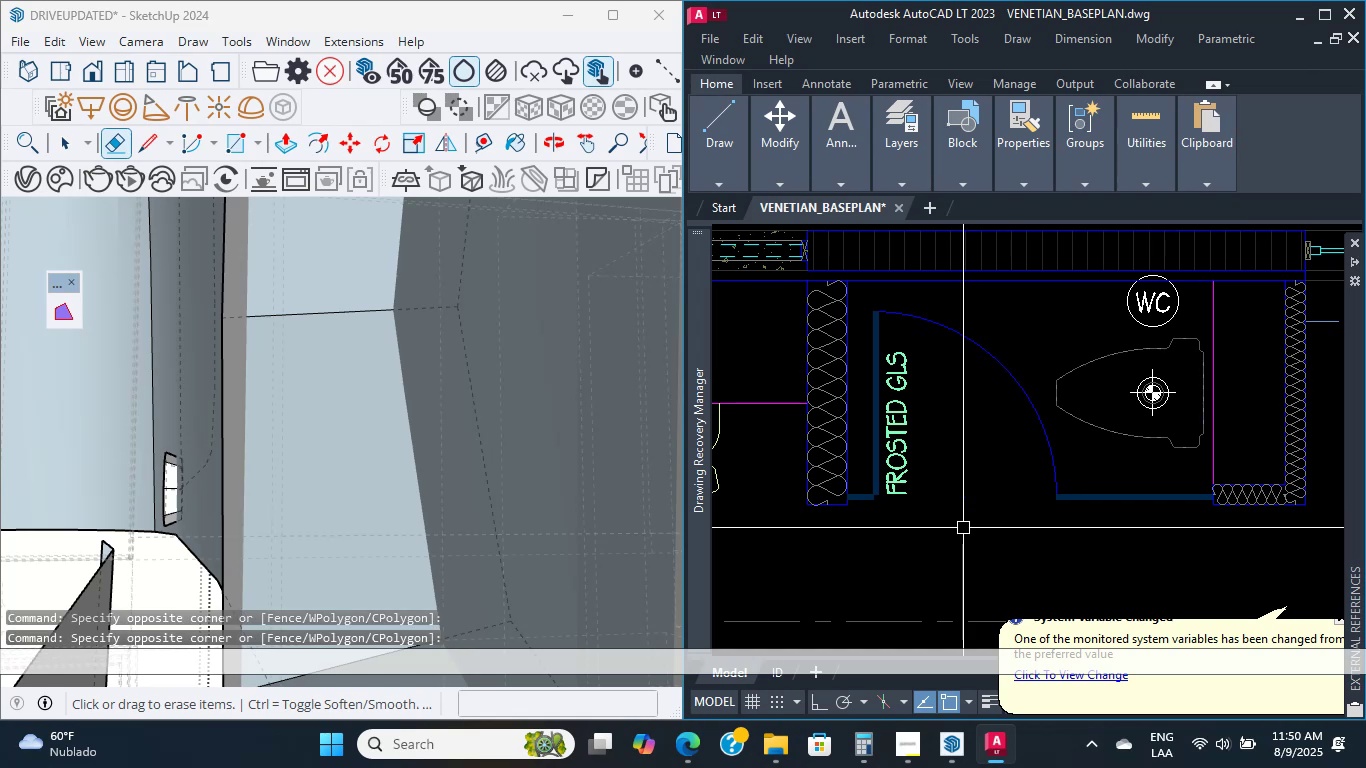 
triple_click([963, 528])
 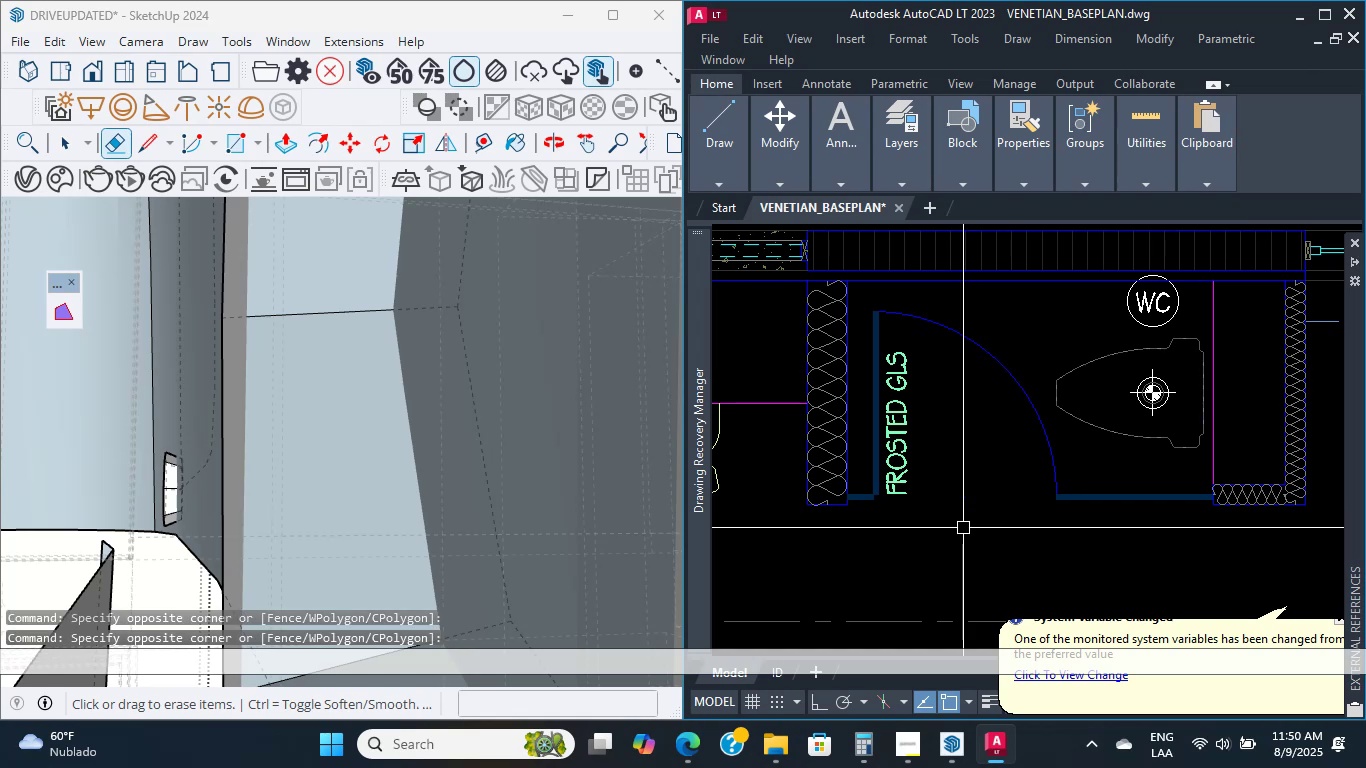 
triple_click([963, 528])
 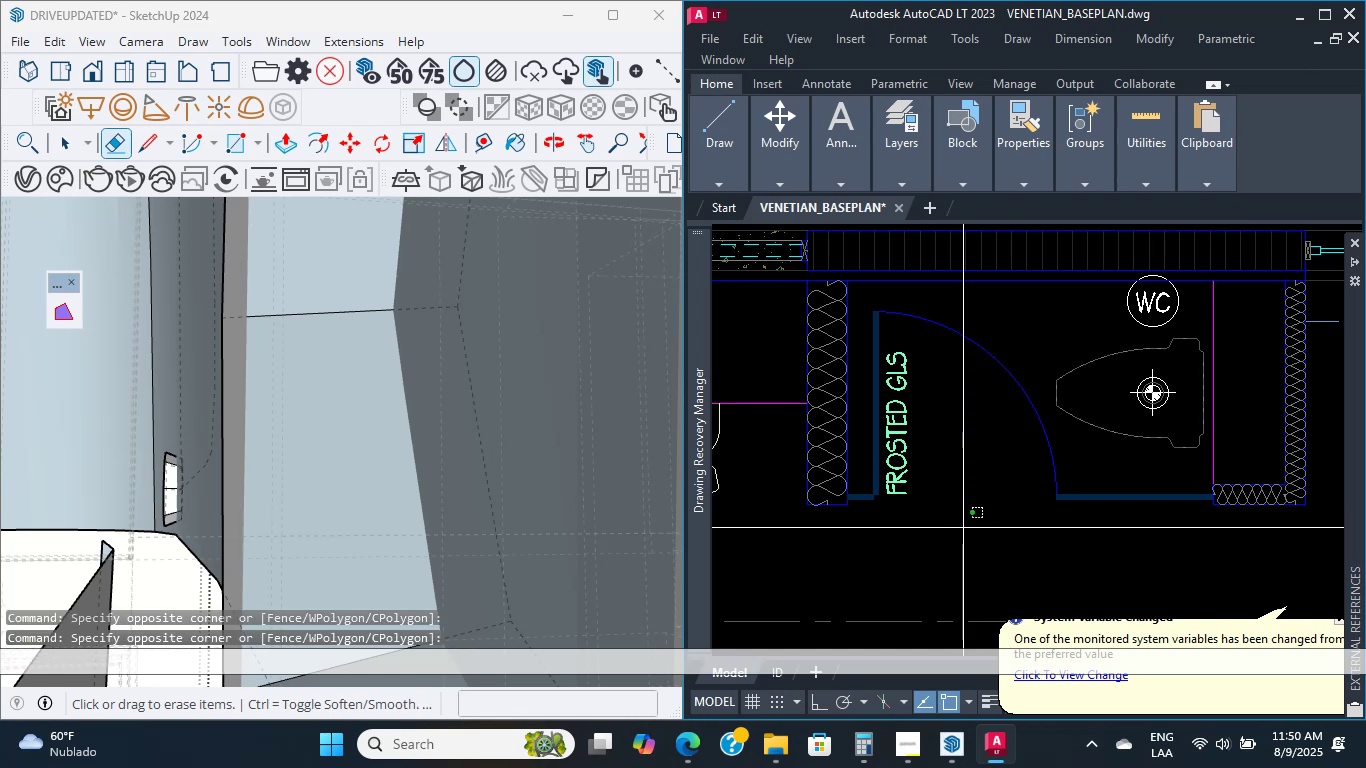 
triple_click([963, 528])
 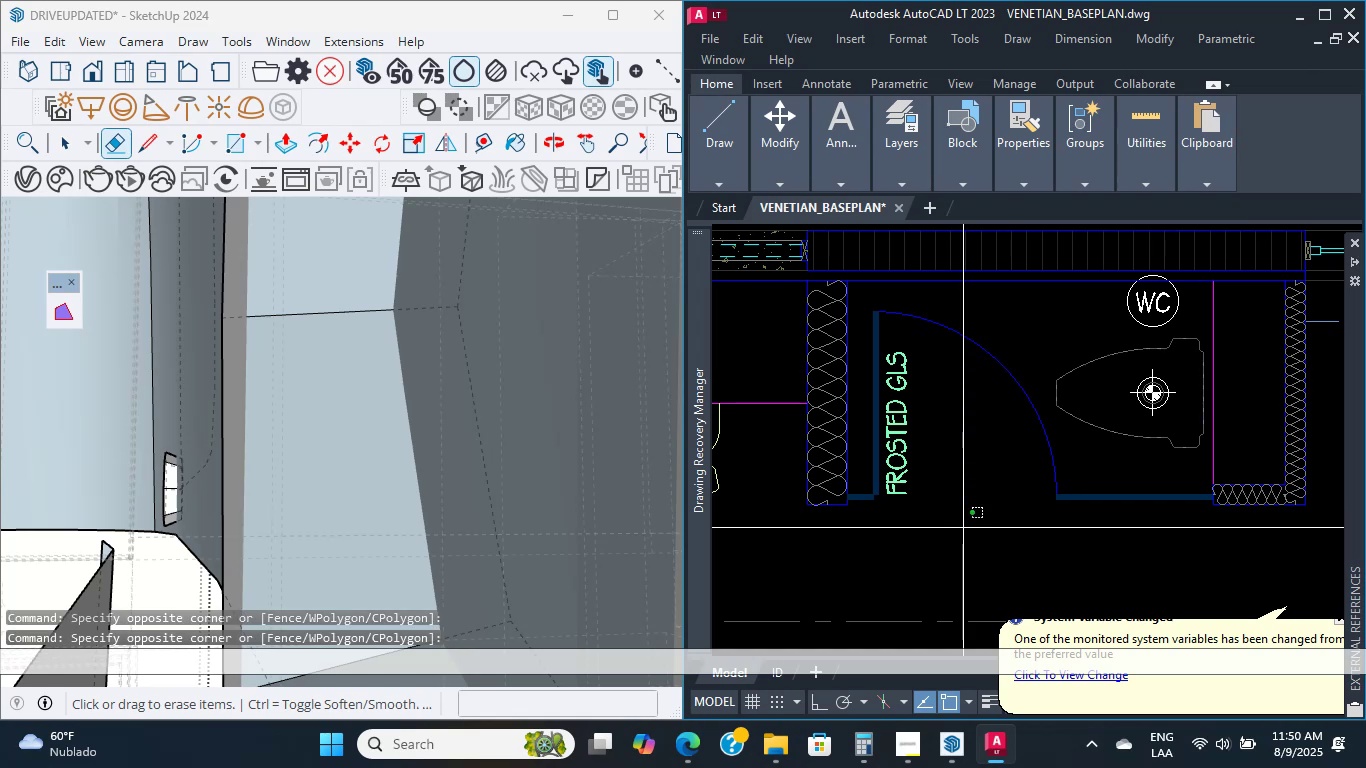 
double_click([963, 528])
 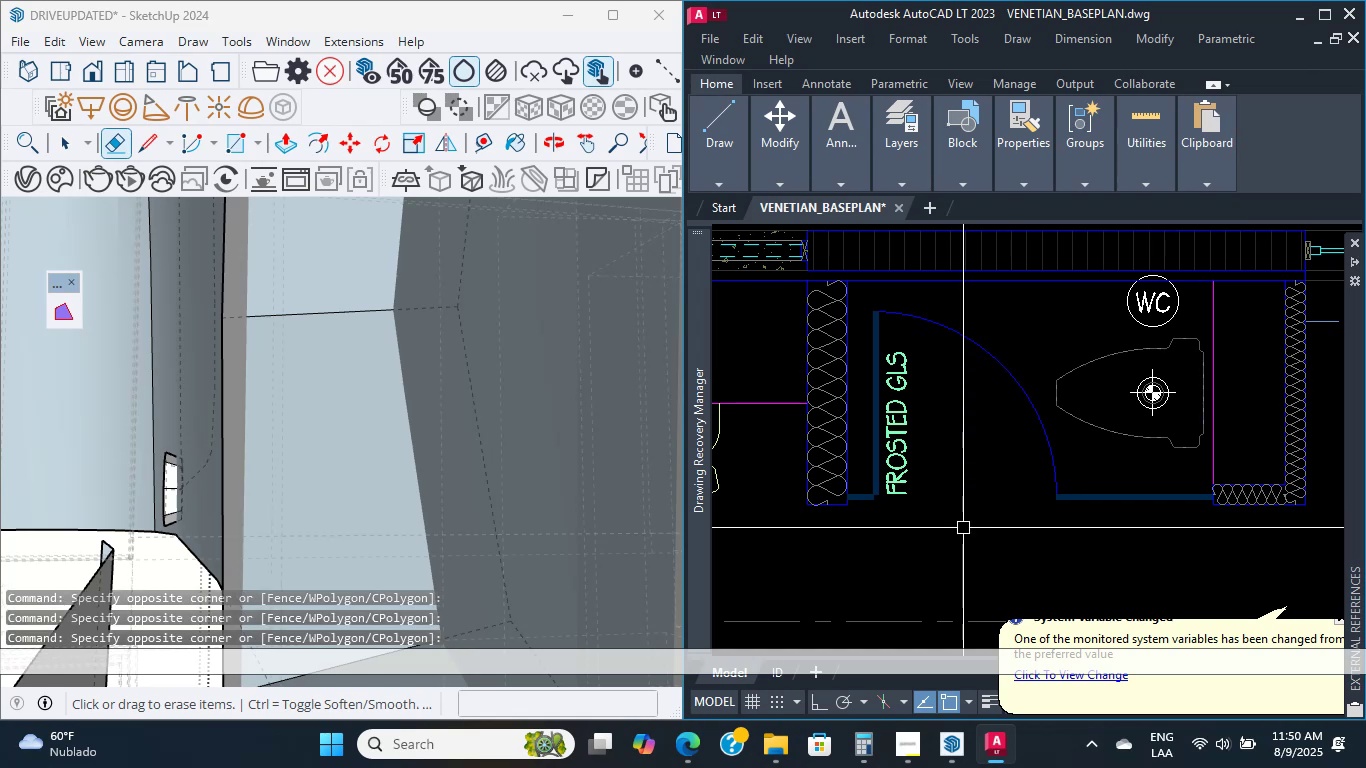 
triple_click([963, 528])
 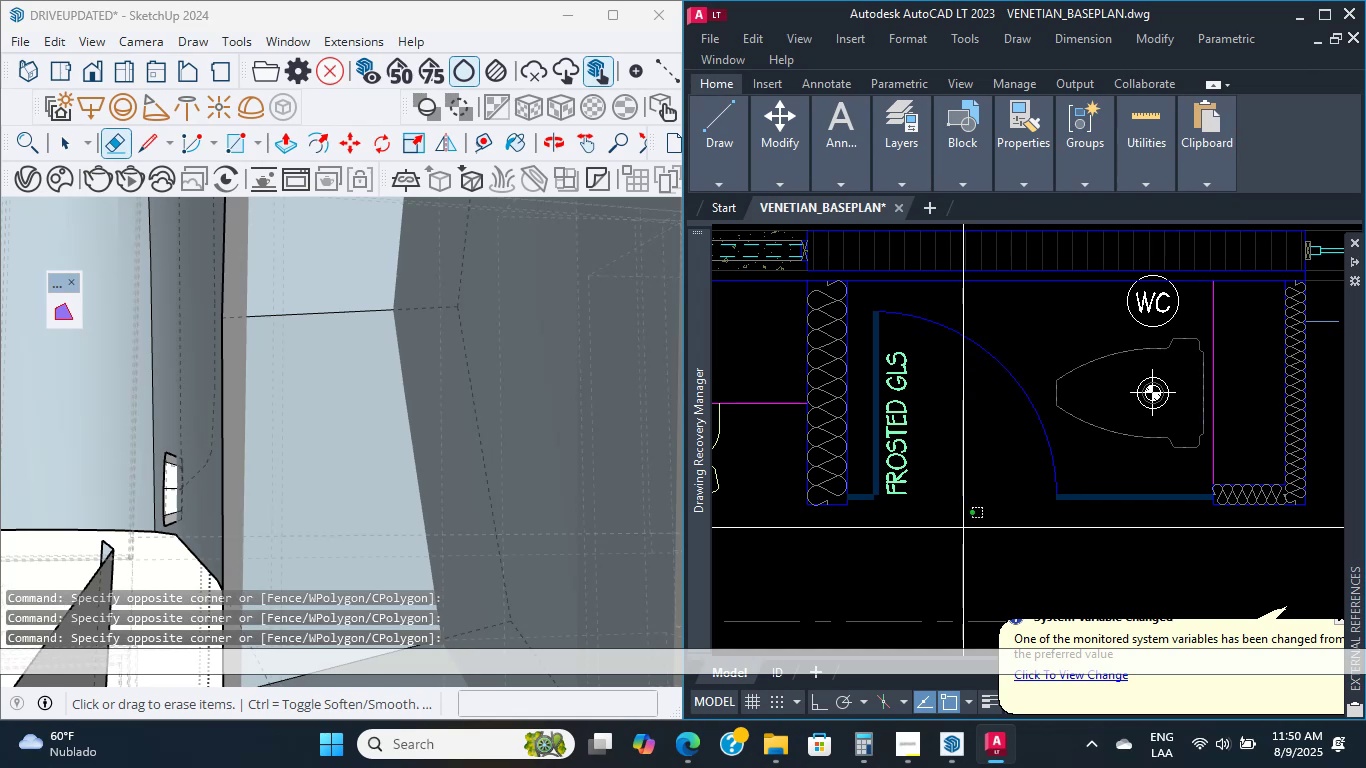 
double_click([963, 528])
 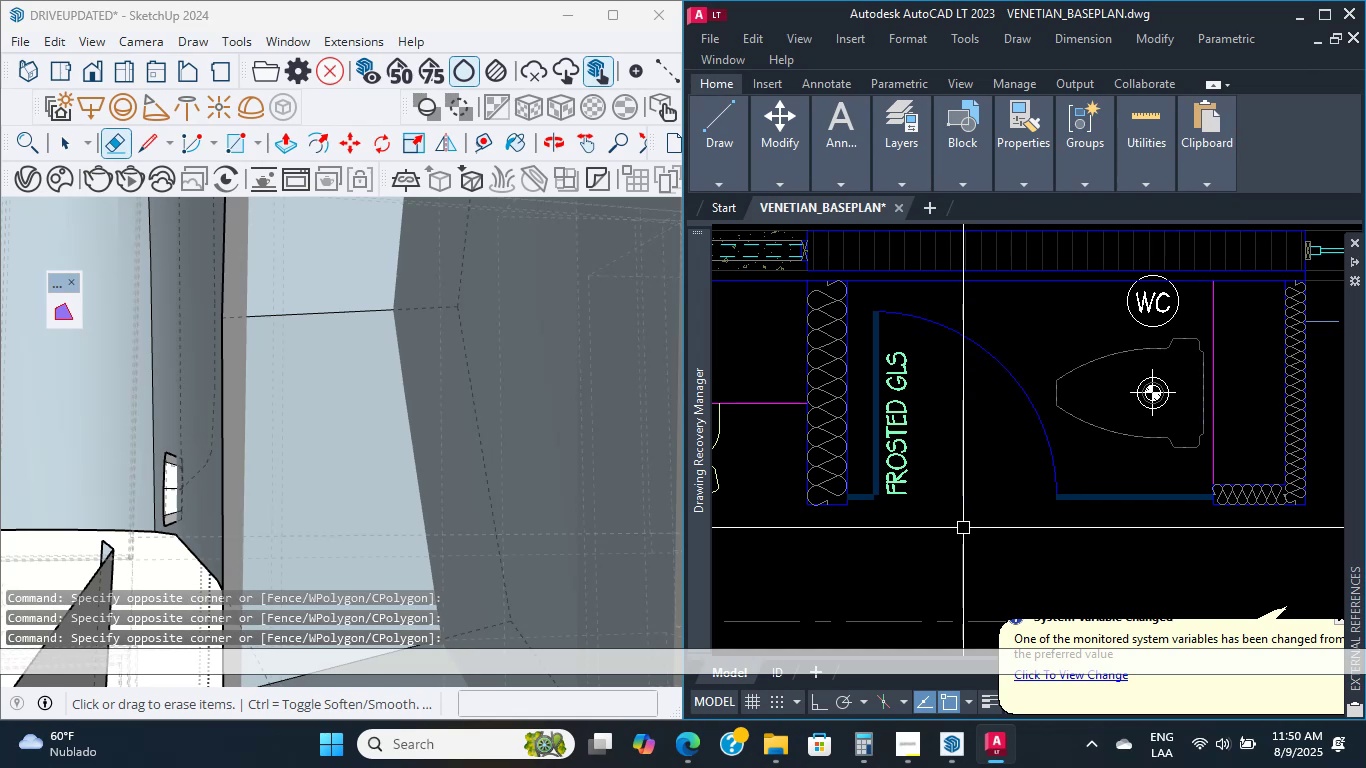 
double_click([963, 528])
 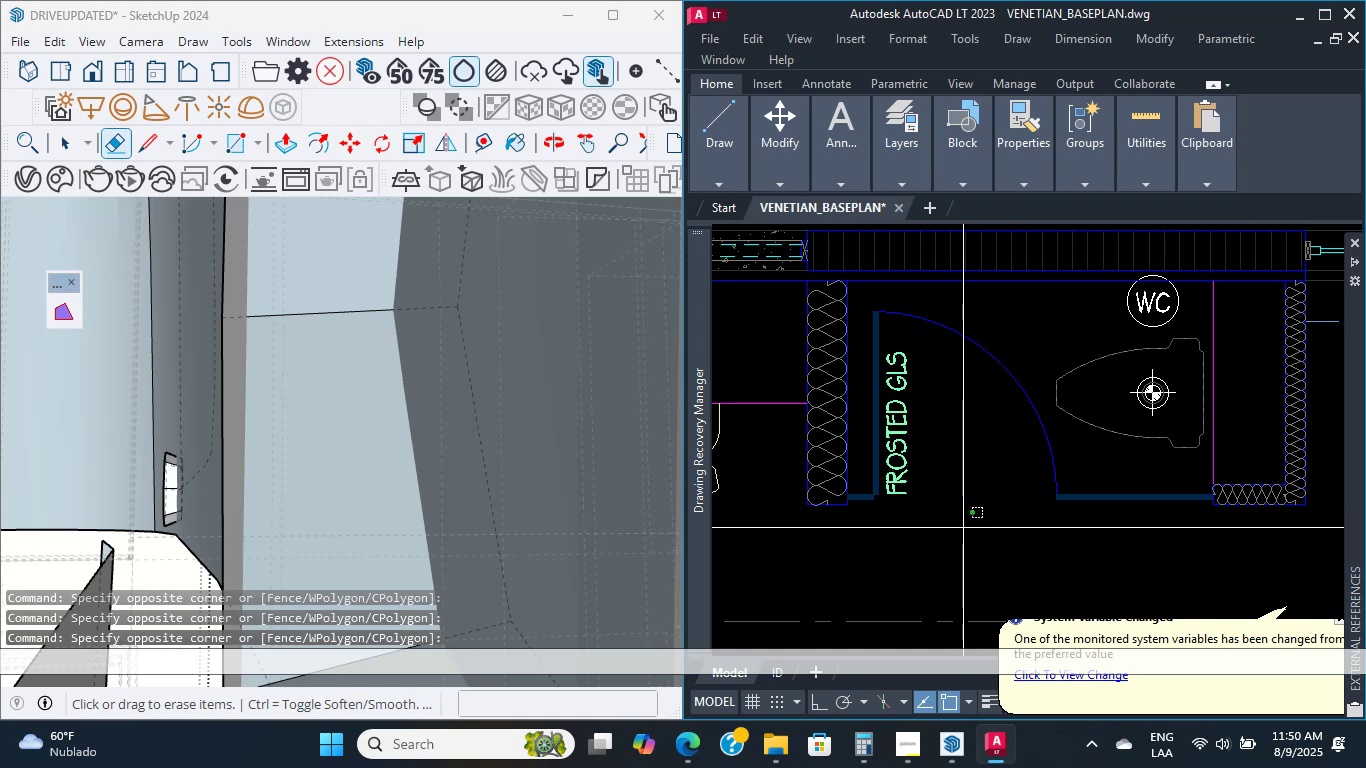 
triple_click([963, 528])
 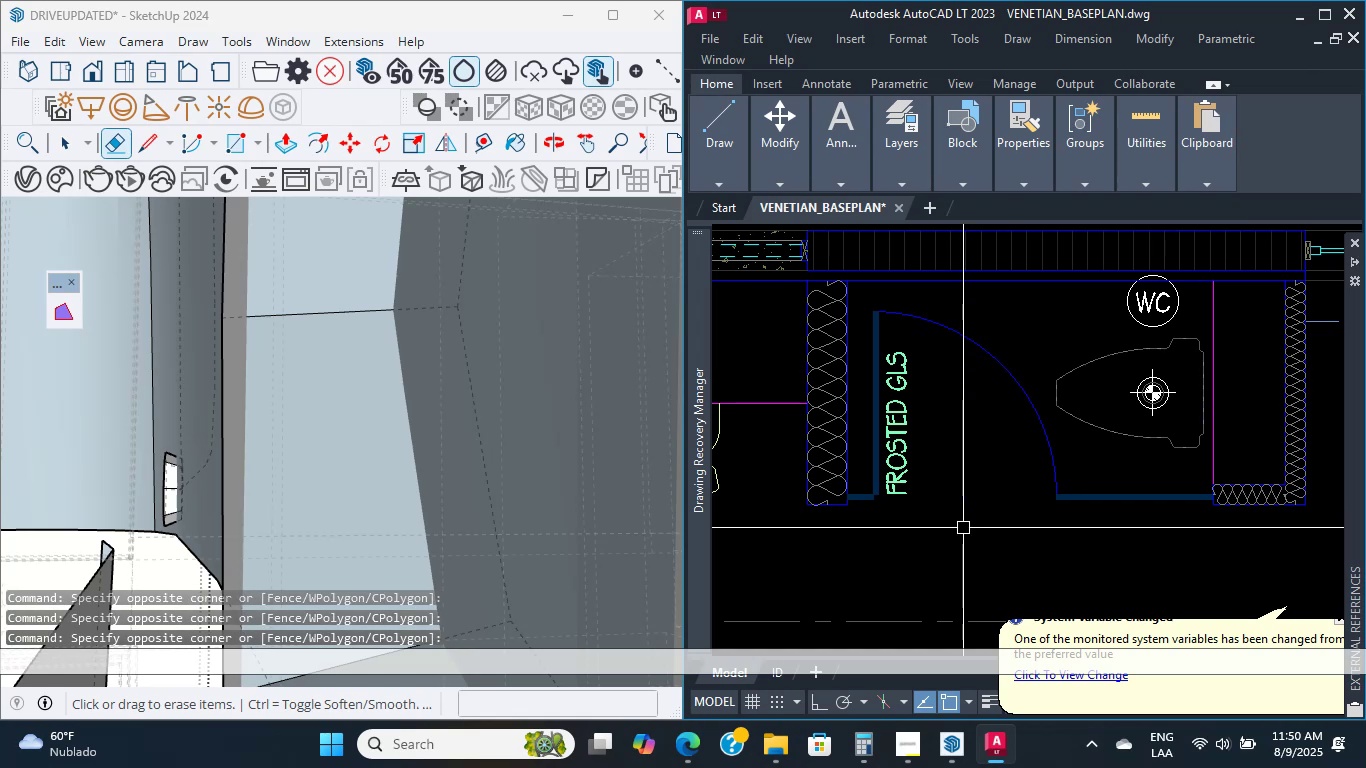 
double_click([963, 528])
 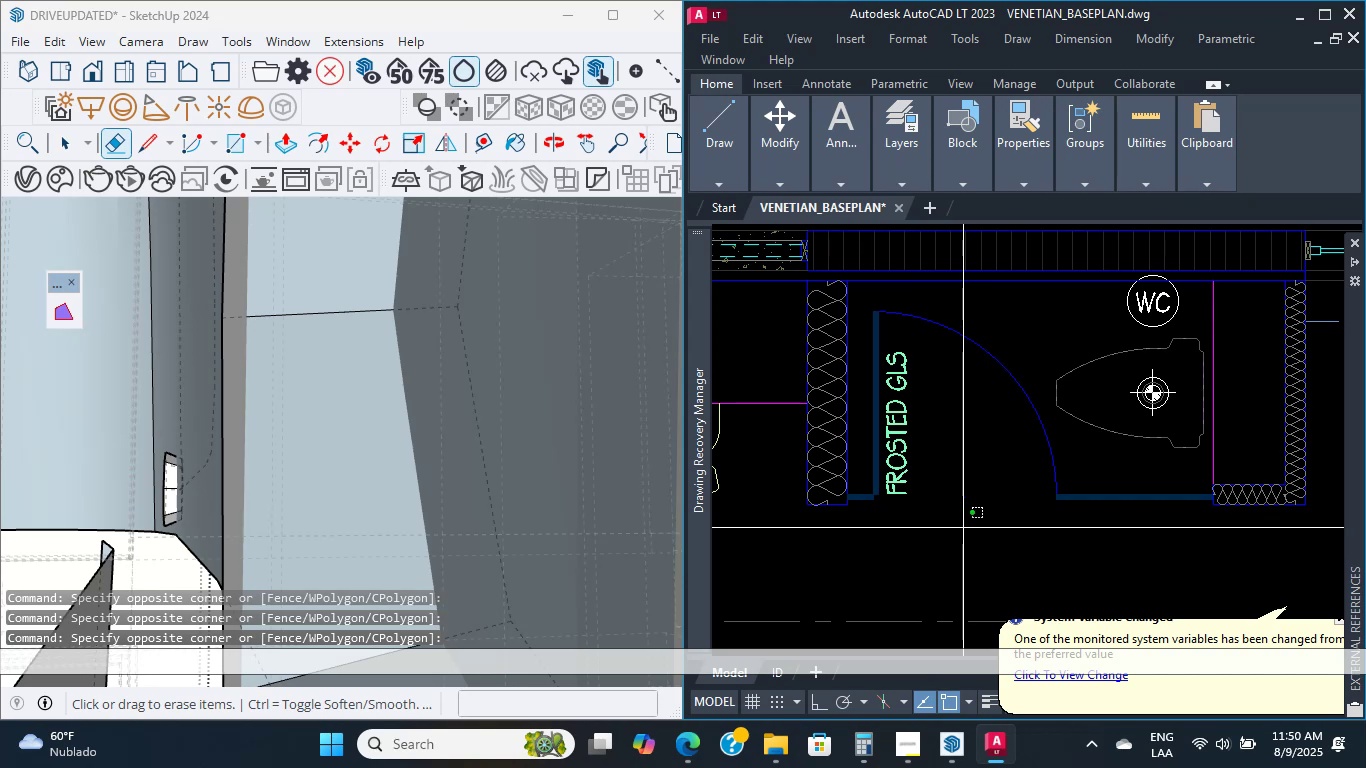 
double_click([963, 528])
 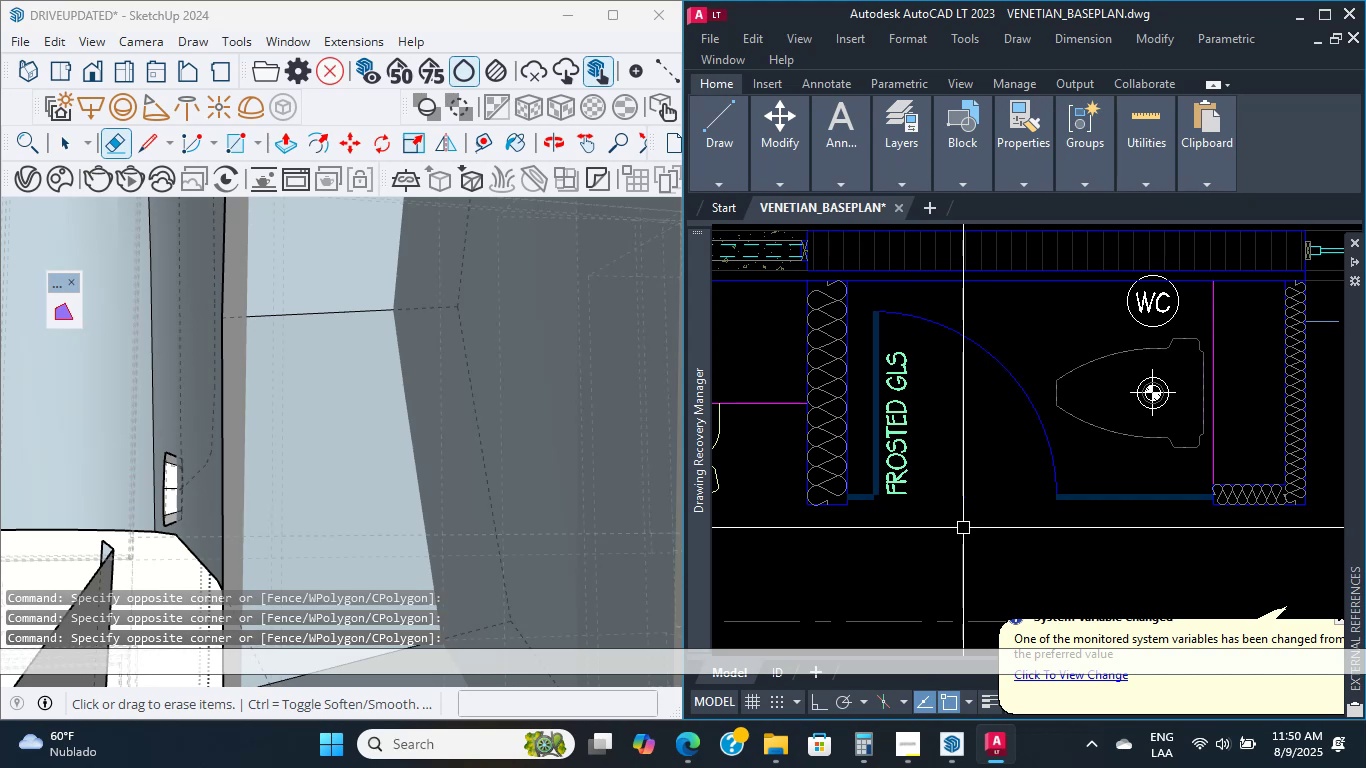 
left_click([963, 528])
 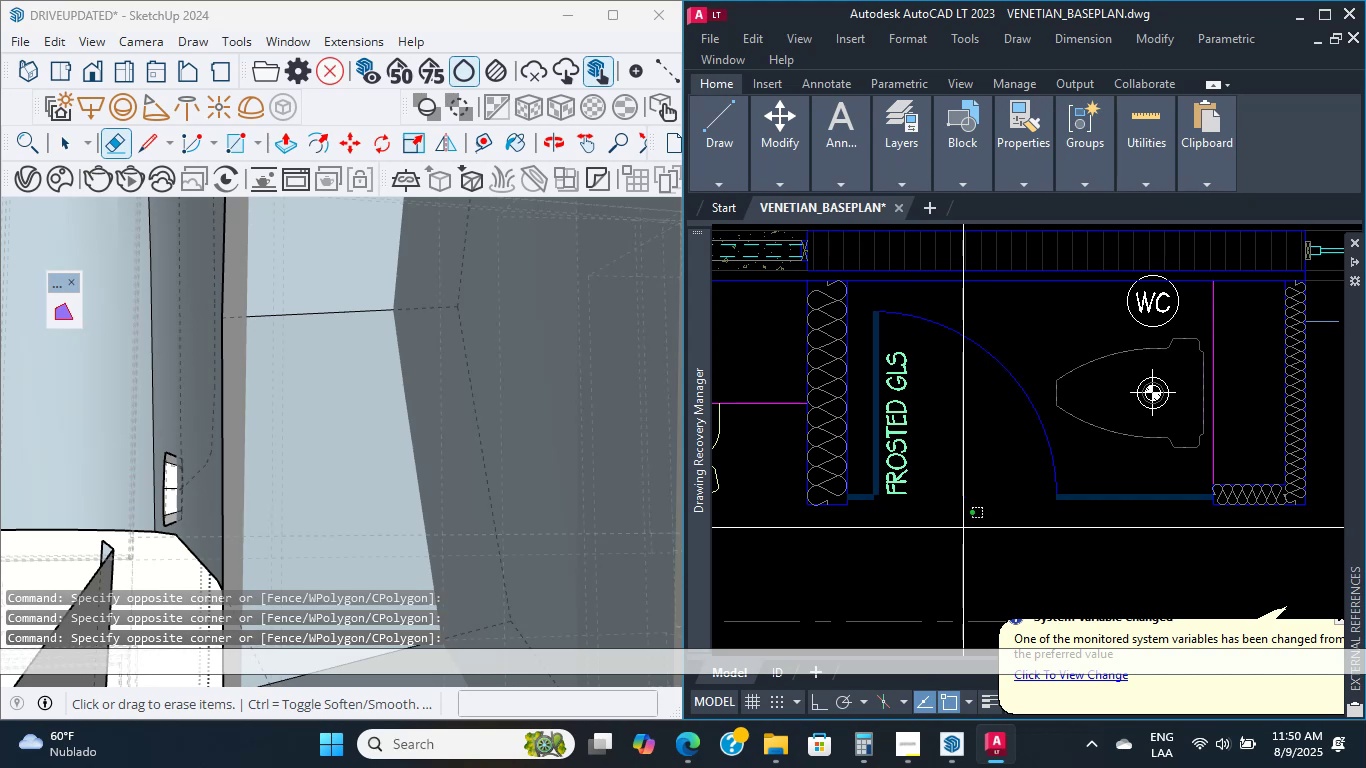 
double_click([963, 528])
 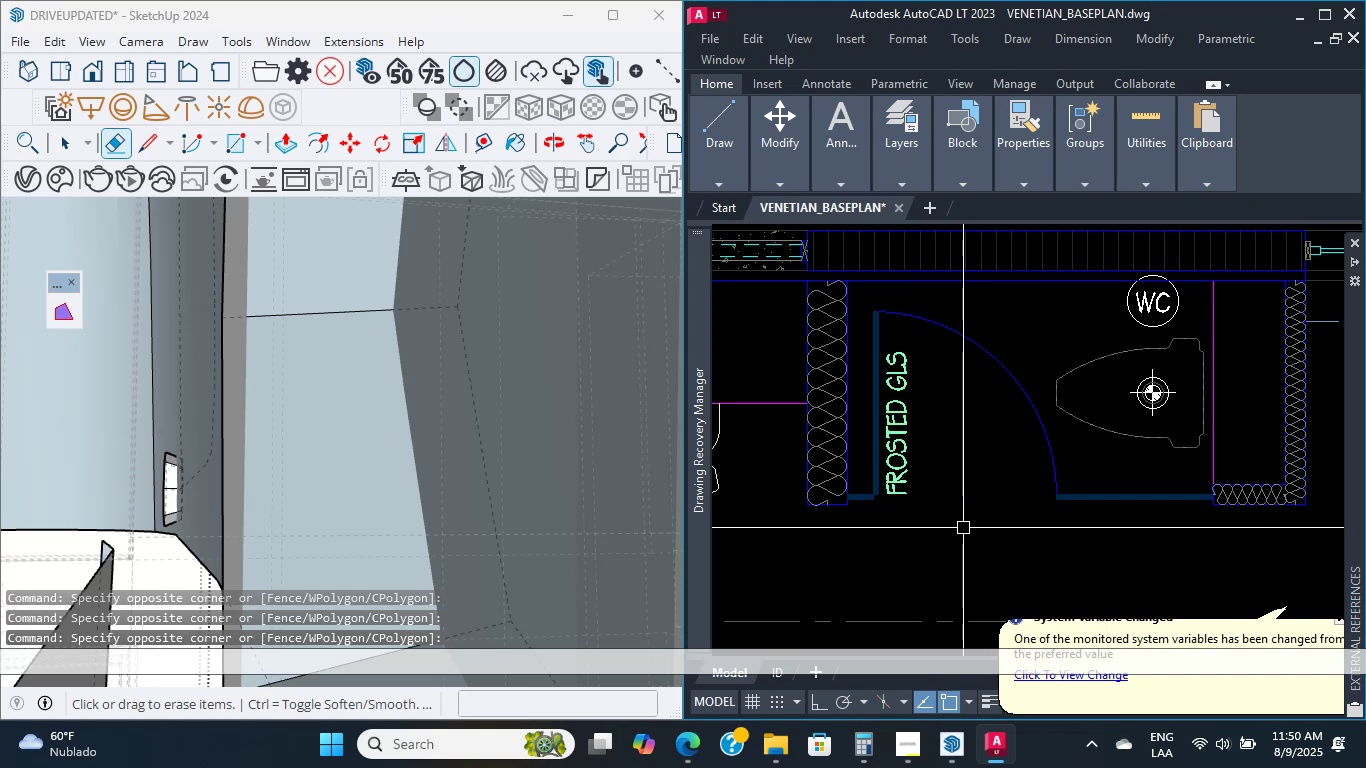 
triple_click([963, 528])
 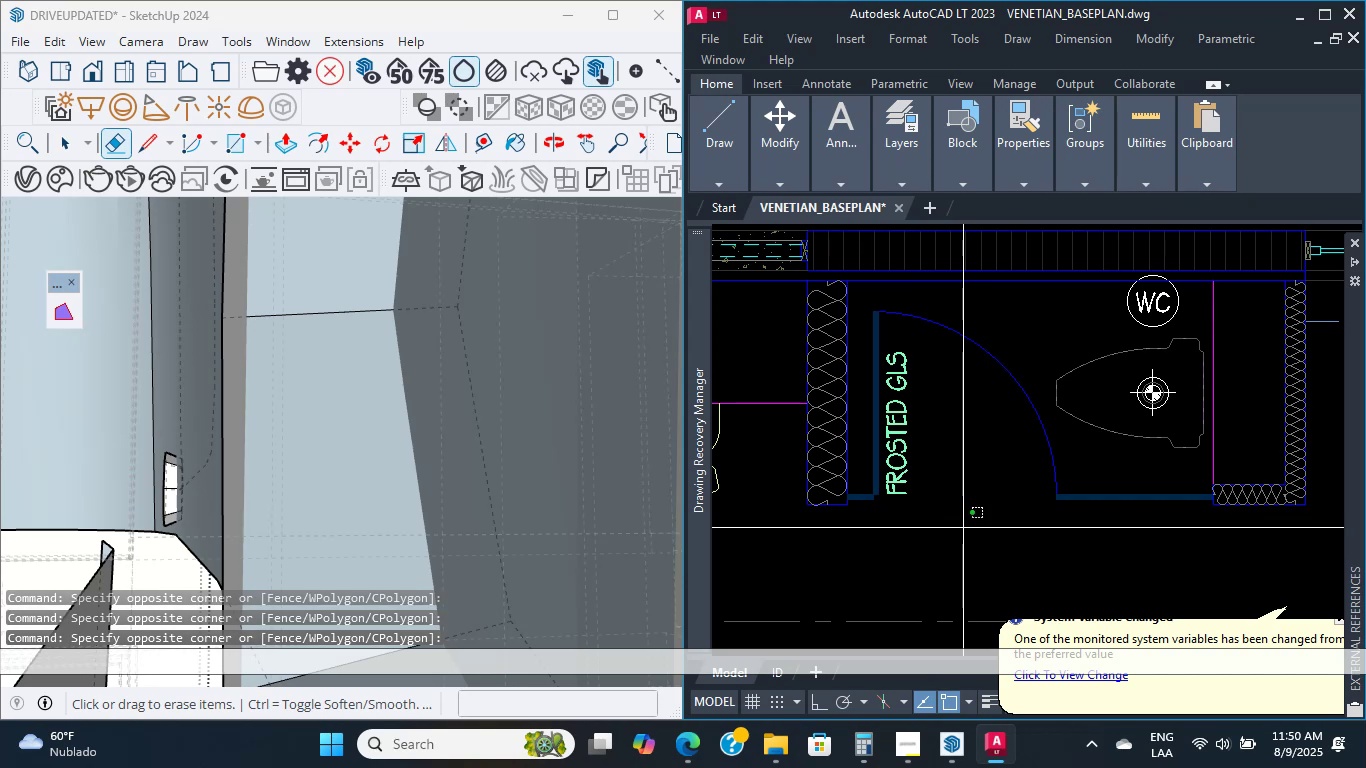 
triple_click([963, 528])
 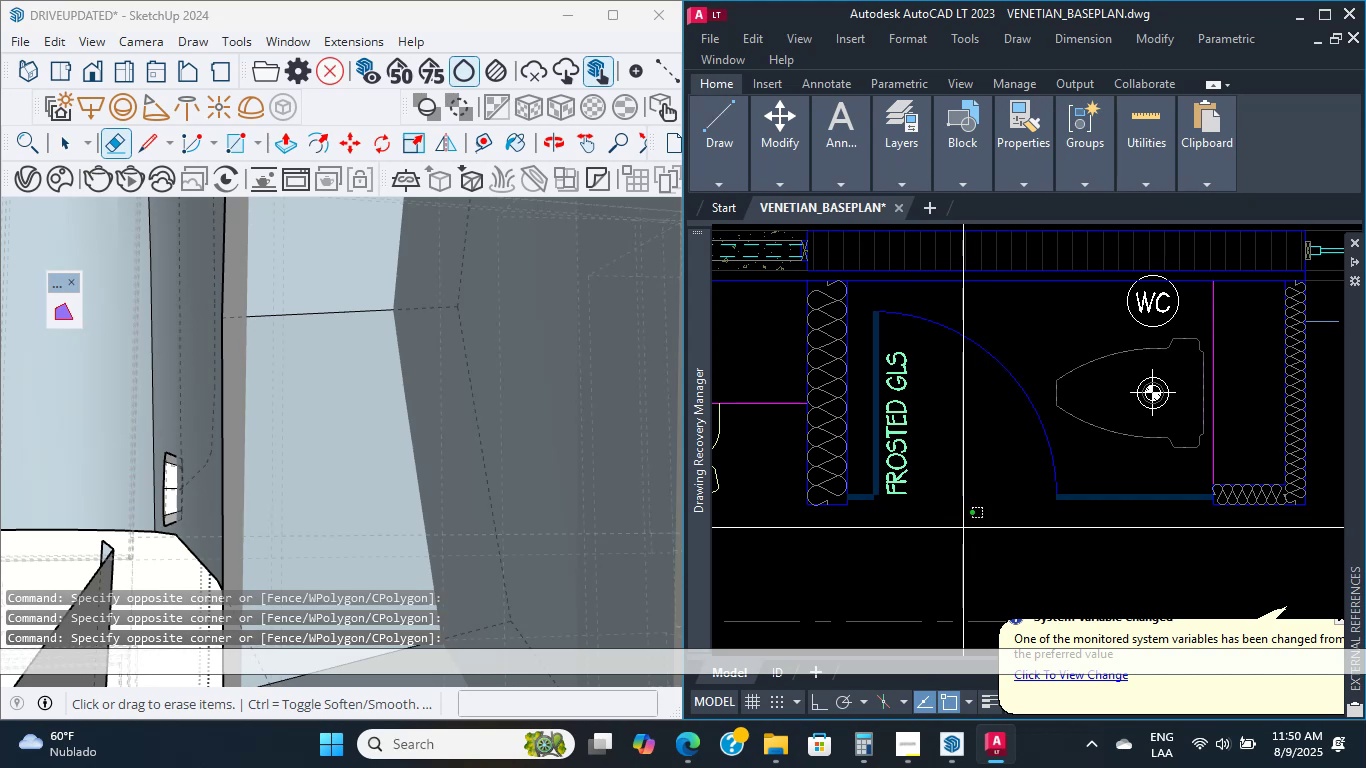 
triple_click([963, 528])
 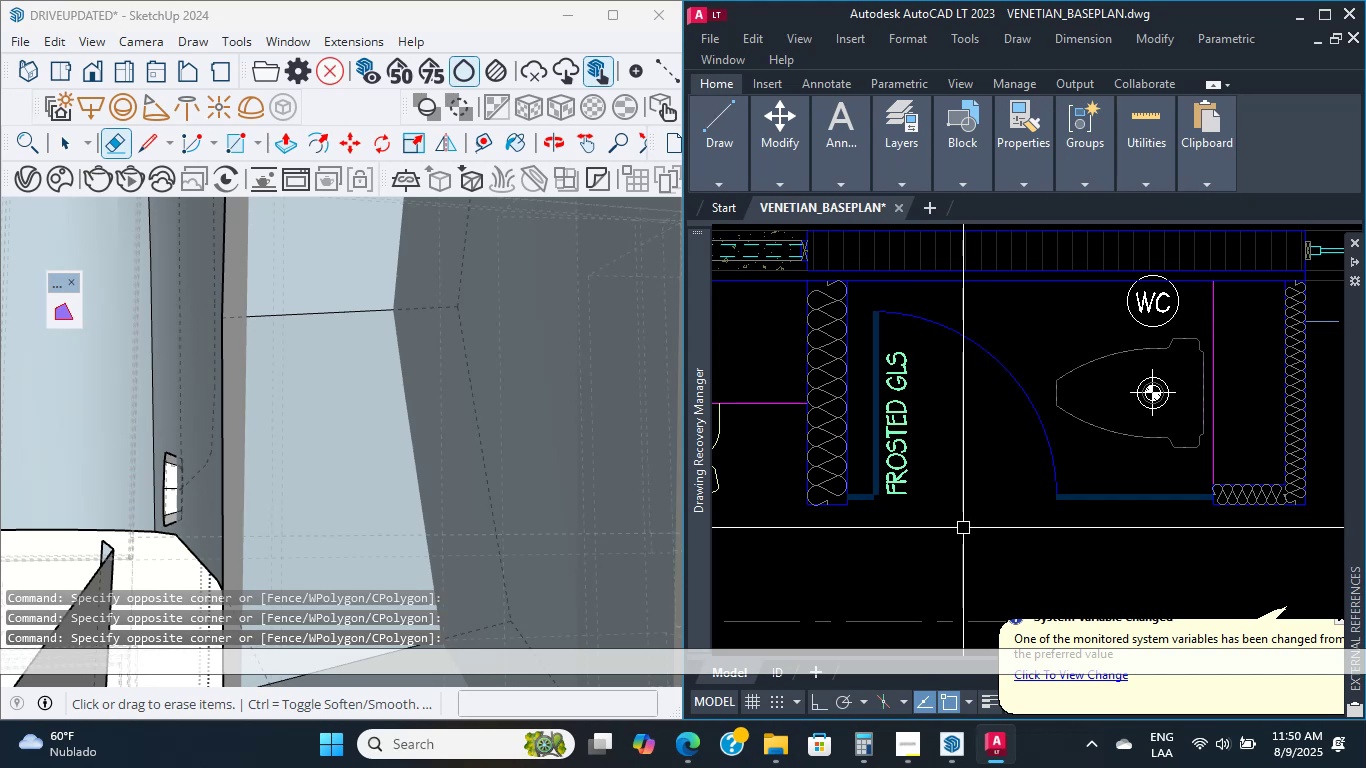 
triple_click([963, 528])
 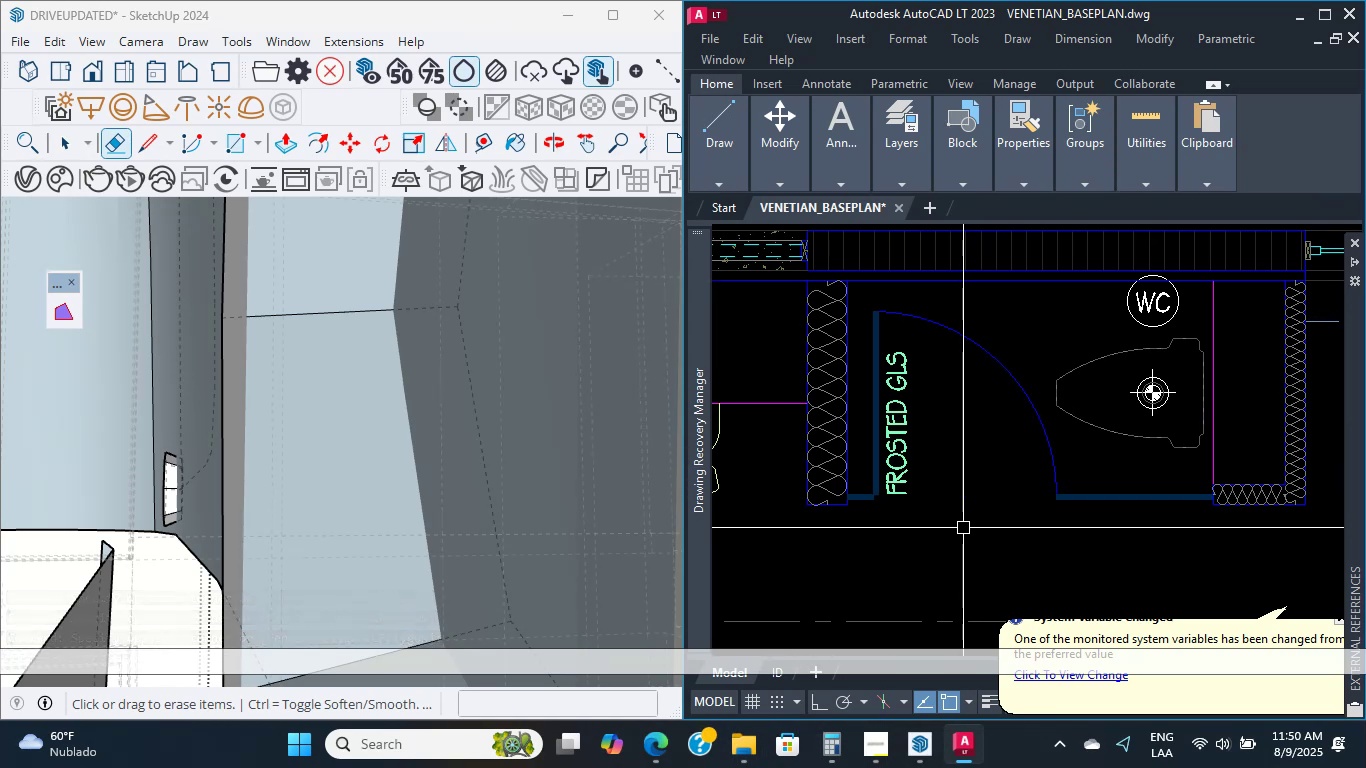 
wait(7.54)
 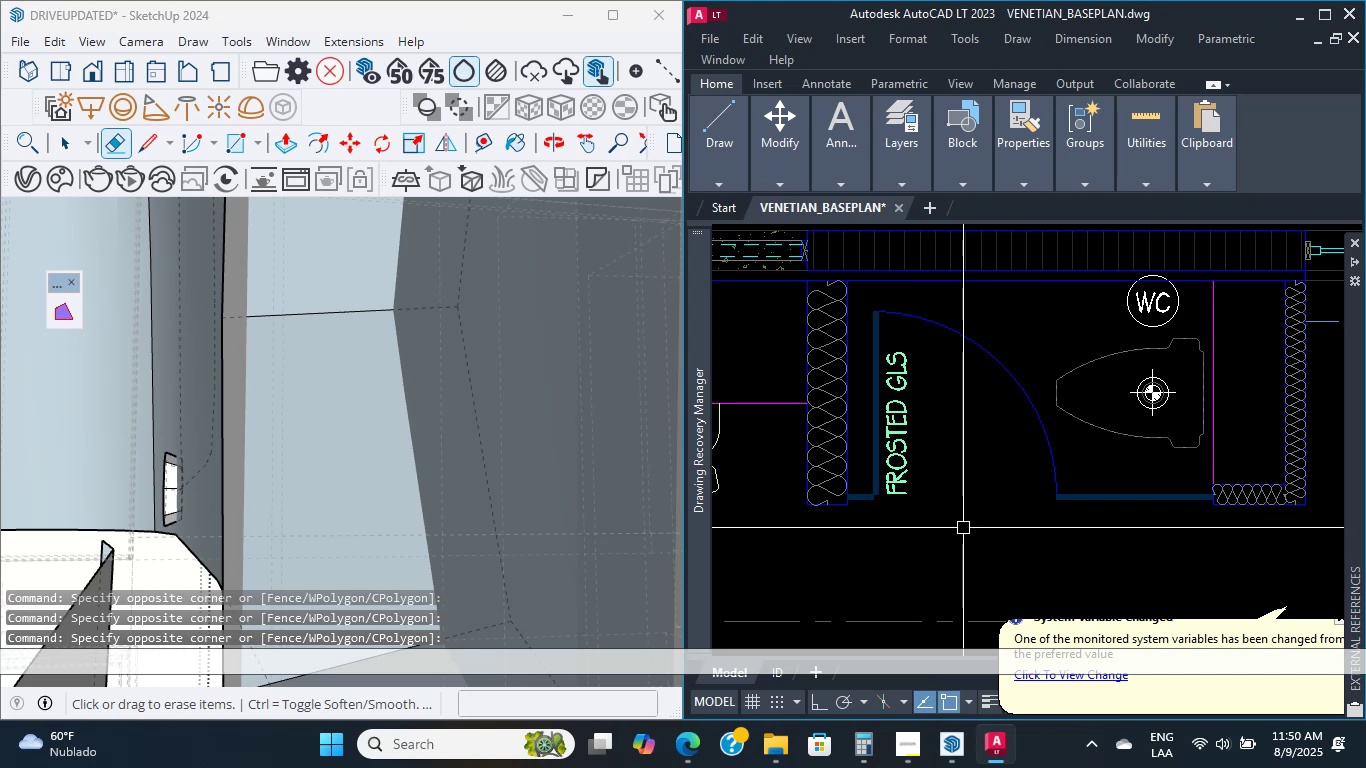 
double_click([963, 528])
 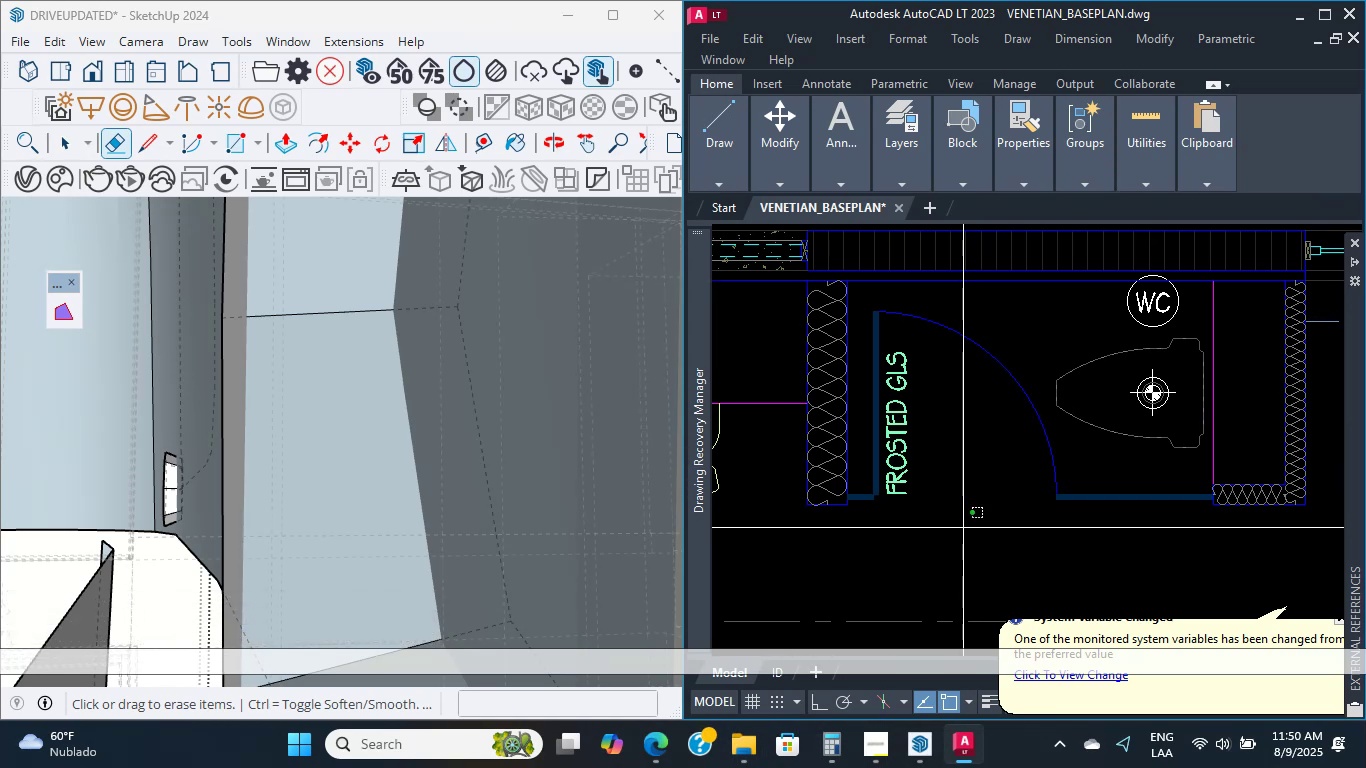 
triple_click([963, 528])
 